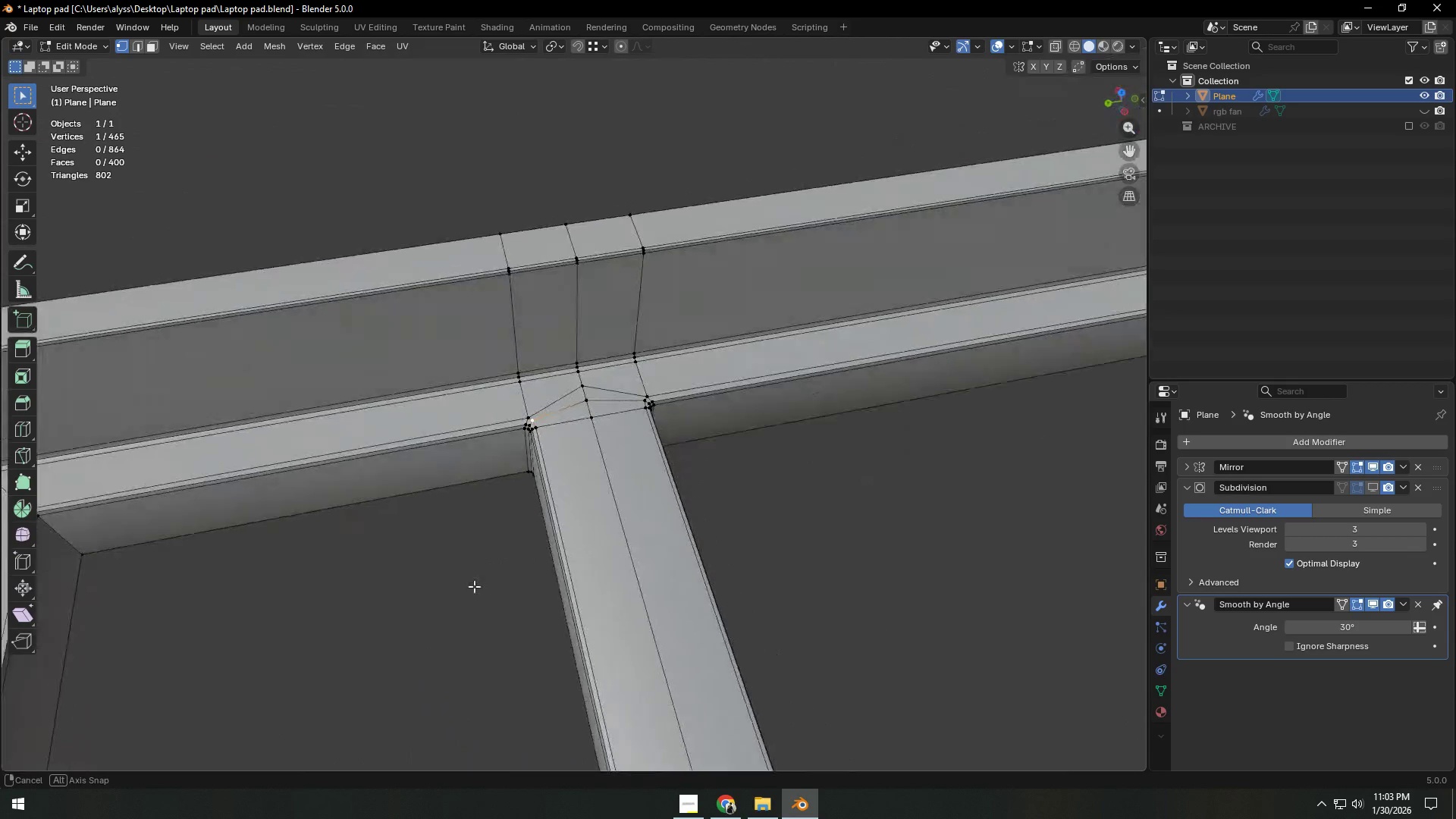 
scroll: coordinate [592, 564], scroll_direction: up, amount: 6.0
 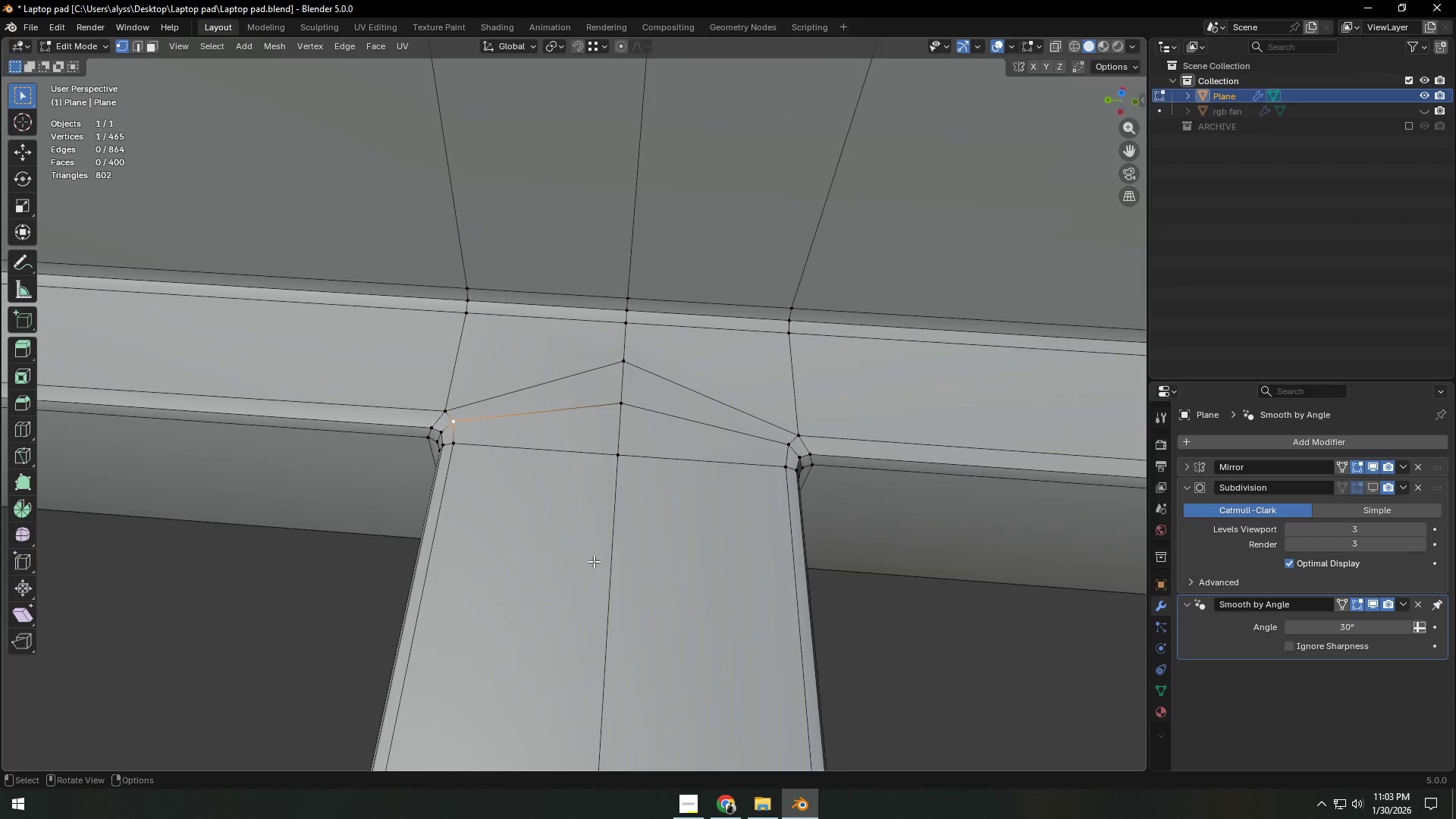 
hold_key(key=ShiftLeft, duration=0.83)
 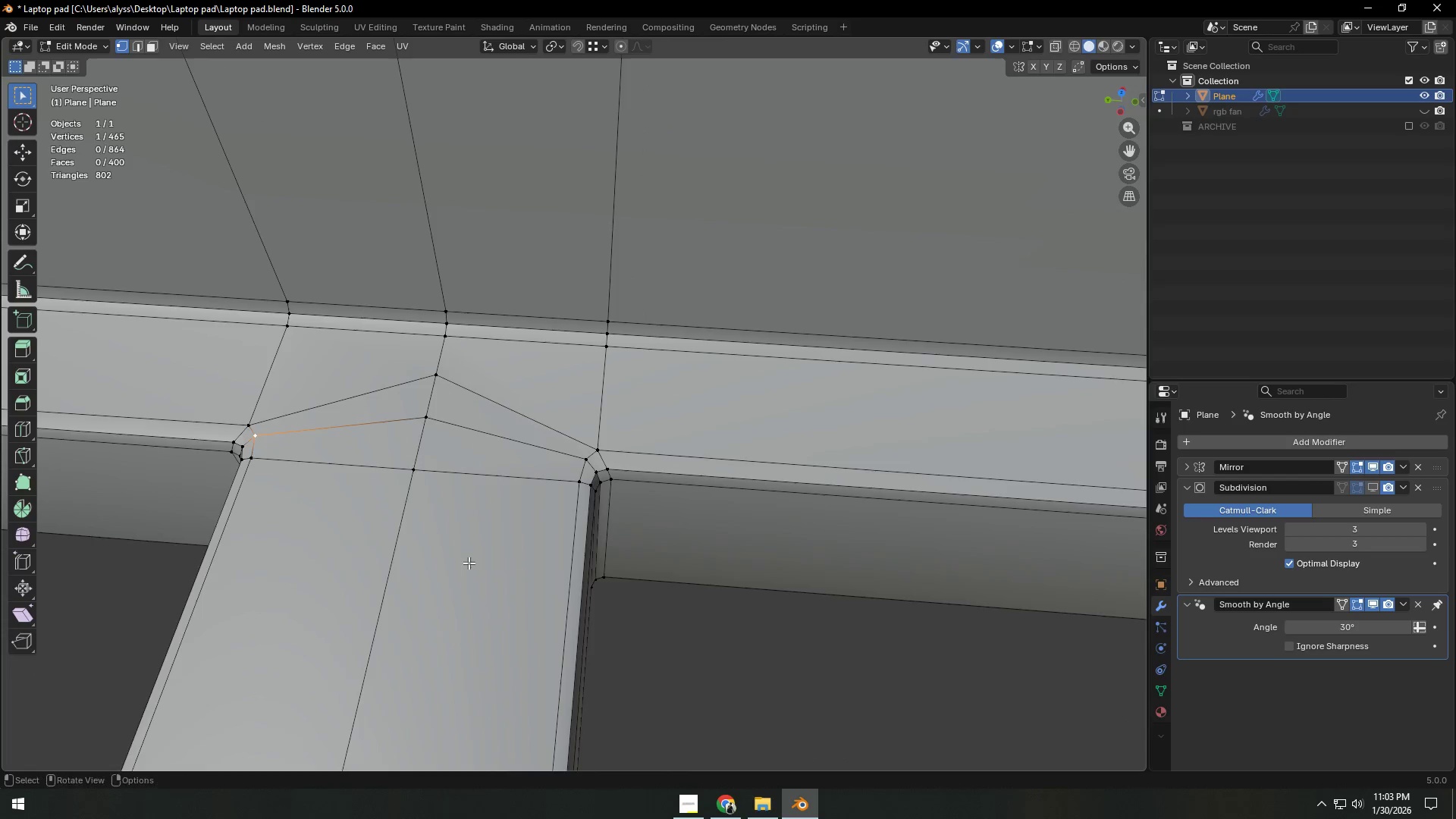 
hold_key(key=ShiftLeft, duration=0.91)
 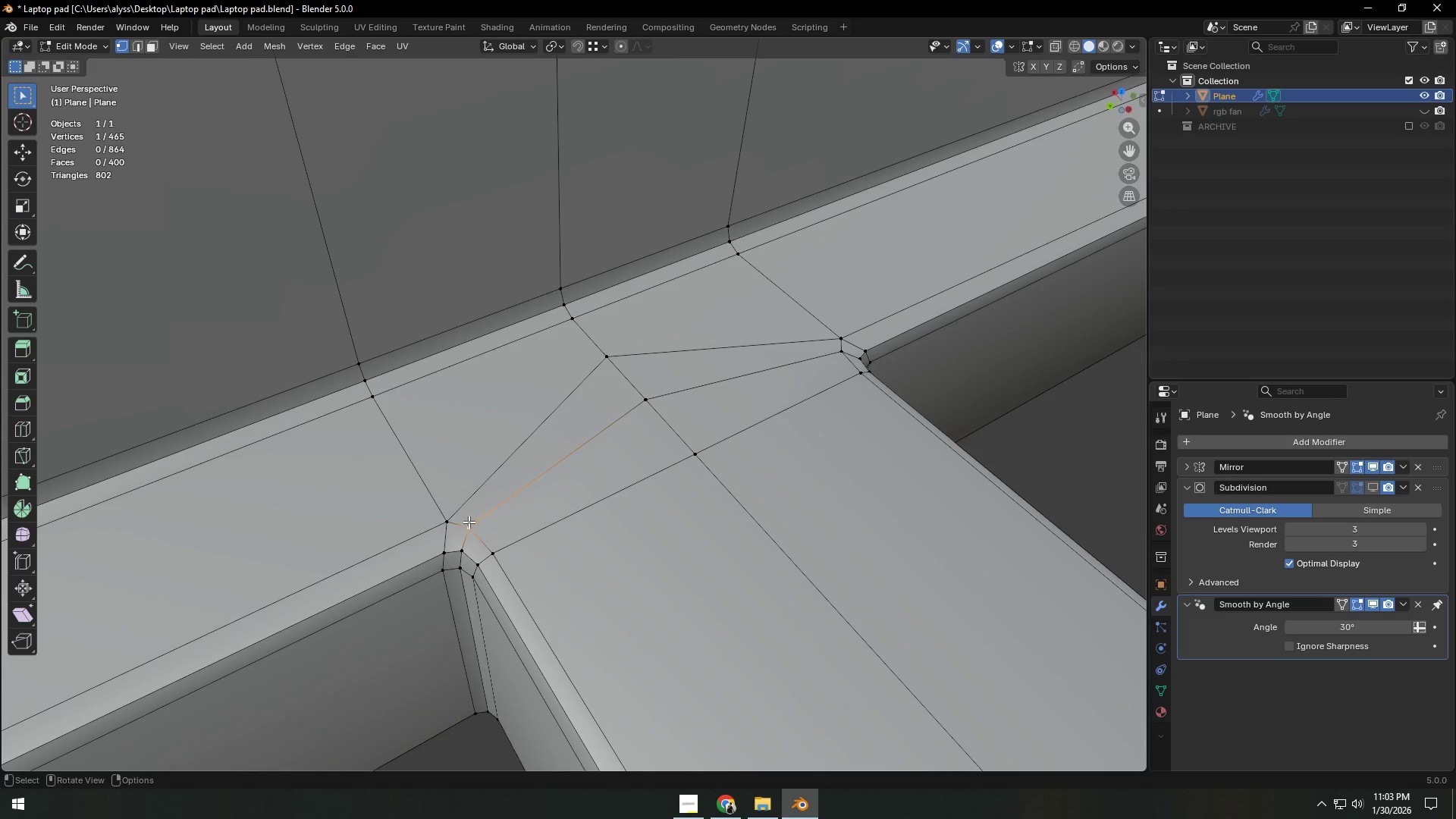 
scroll: coordinate [469, 563], scroll_direction: up, amount: 2.0
 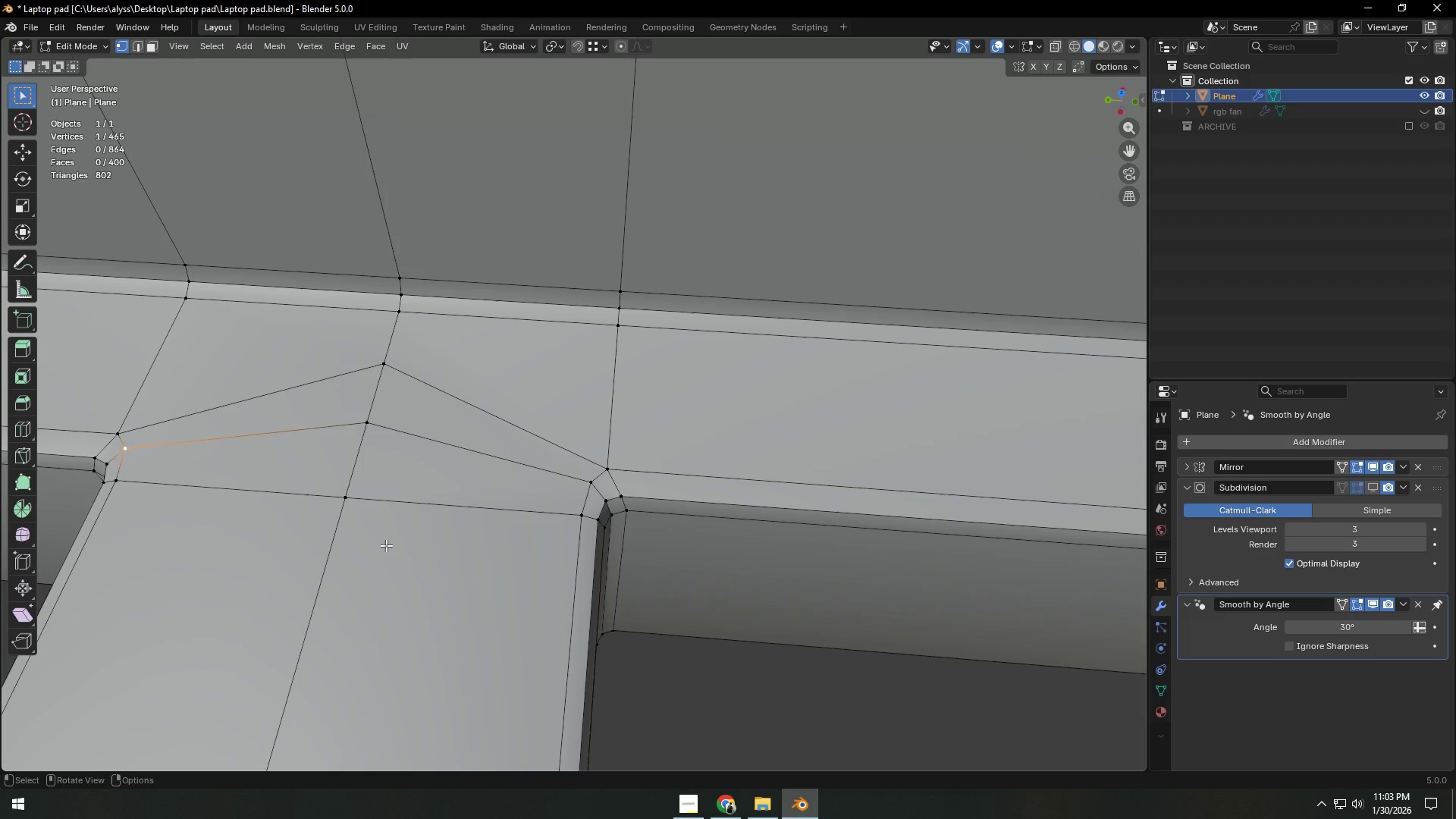 
type(gg)
 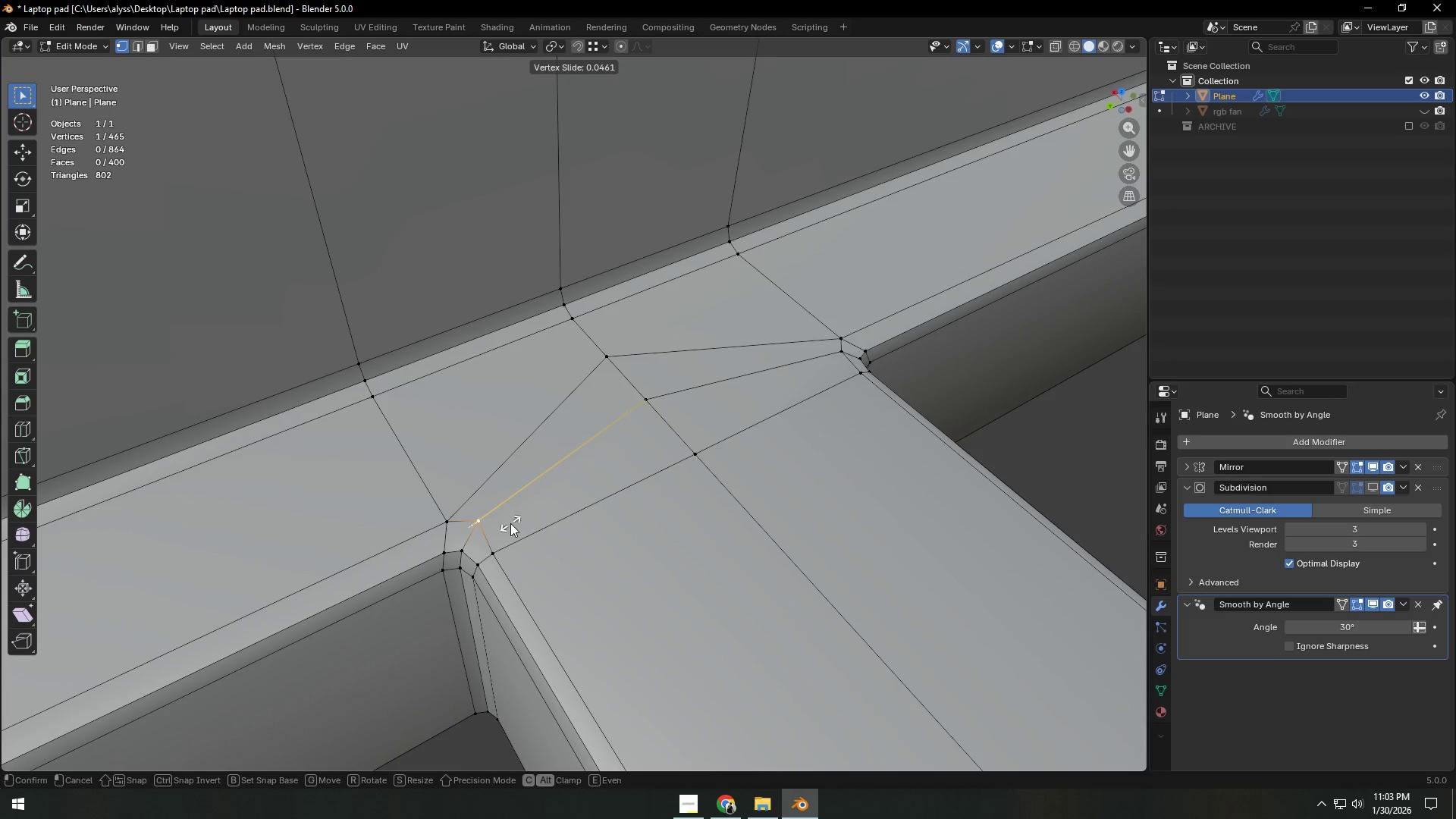 
left_click([510, 524])
 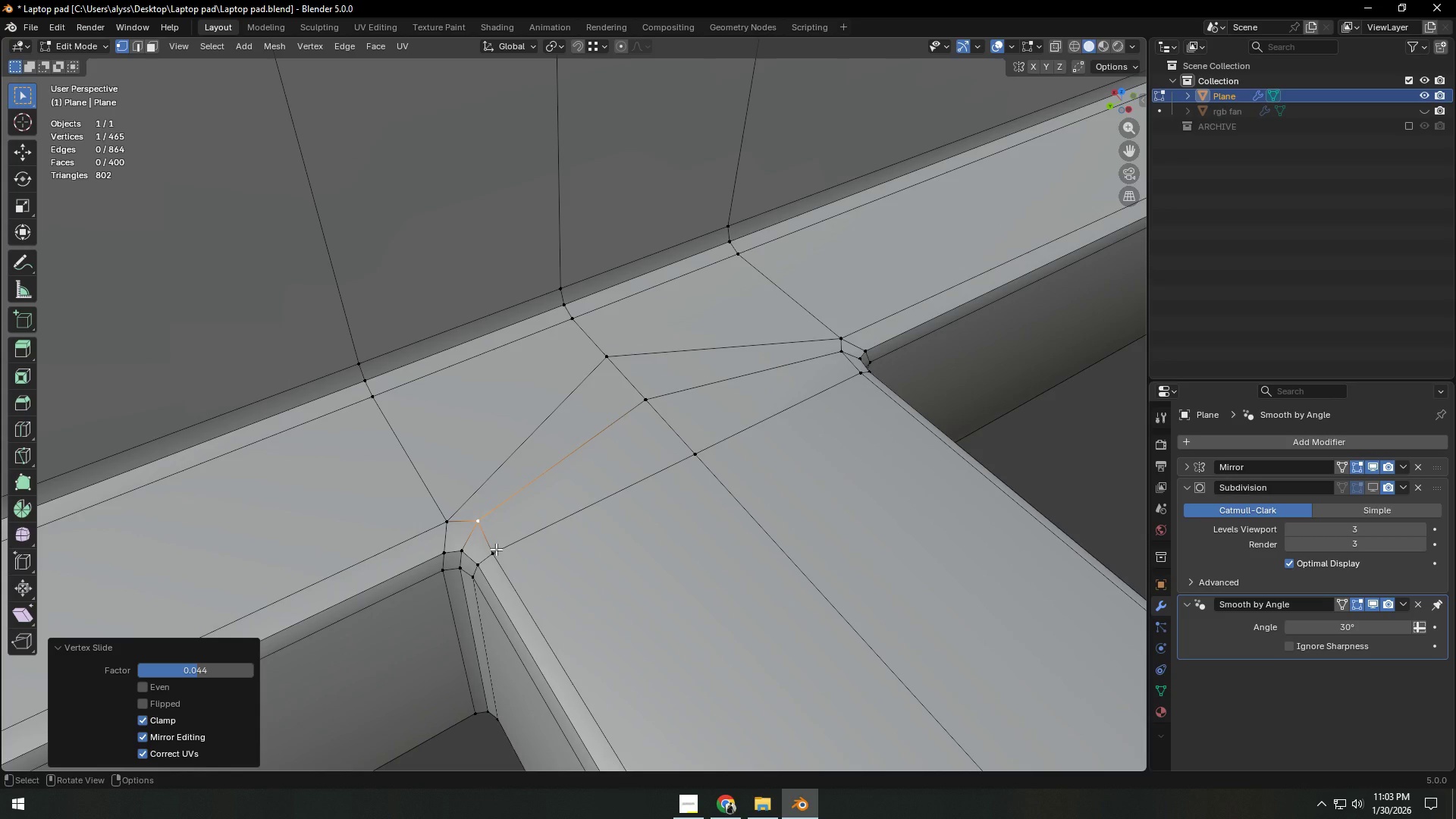 
left_click([496, 549])
 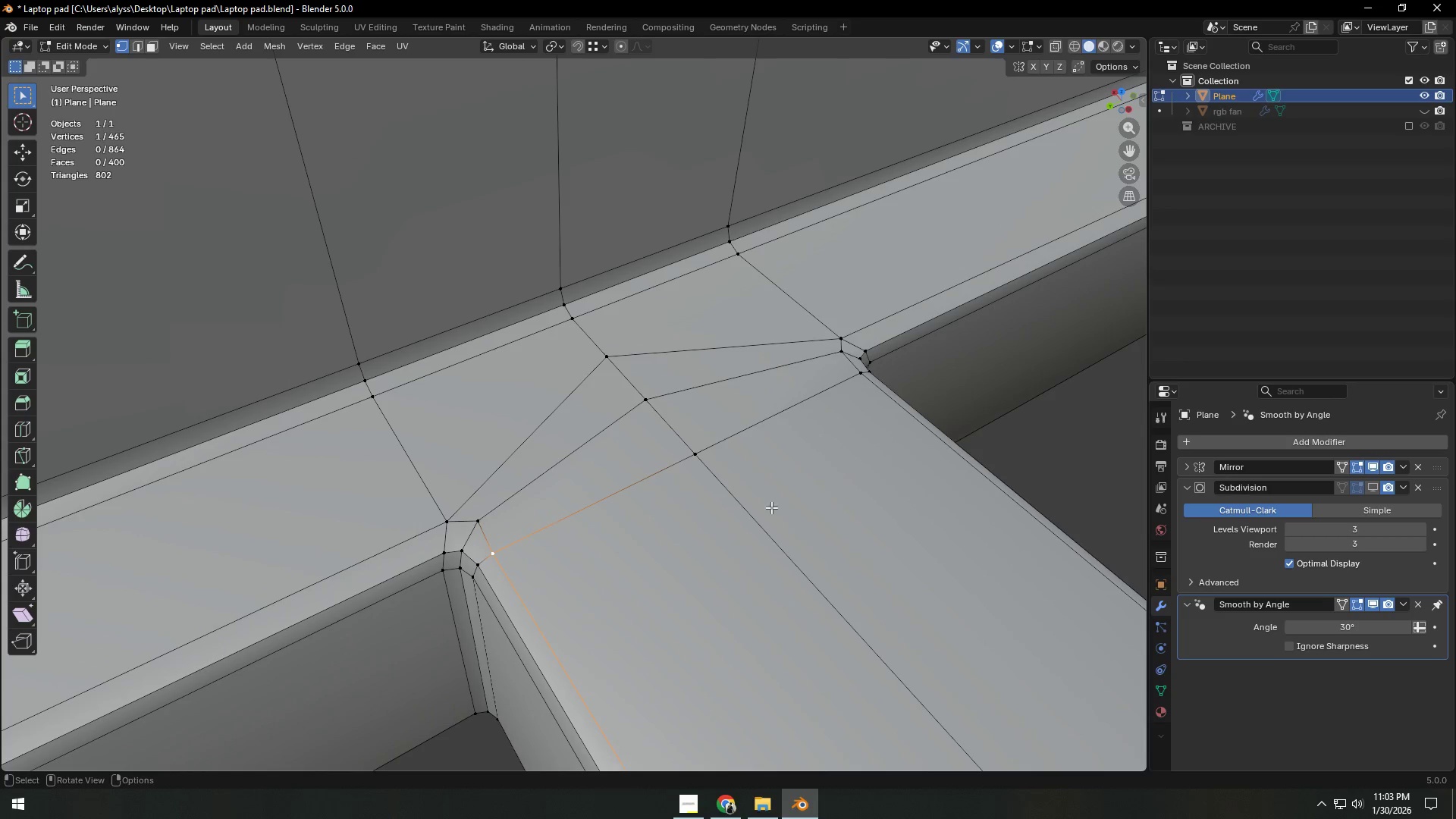 
key(Tab)
 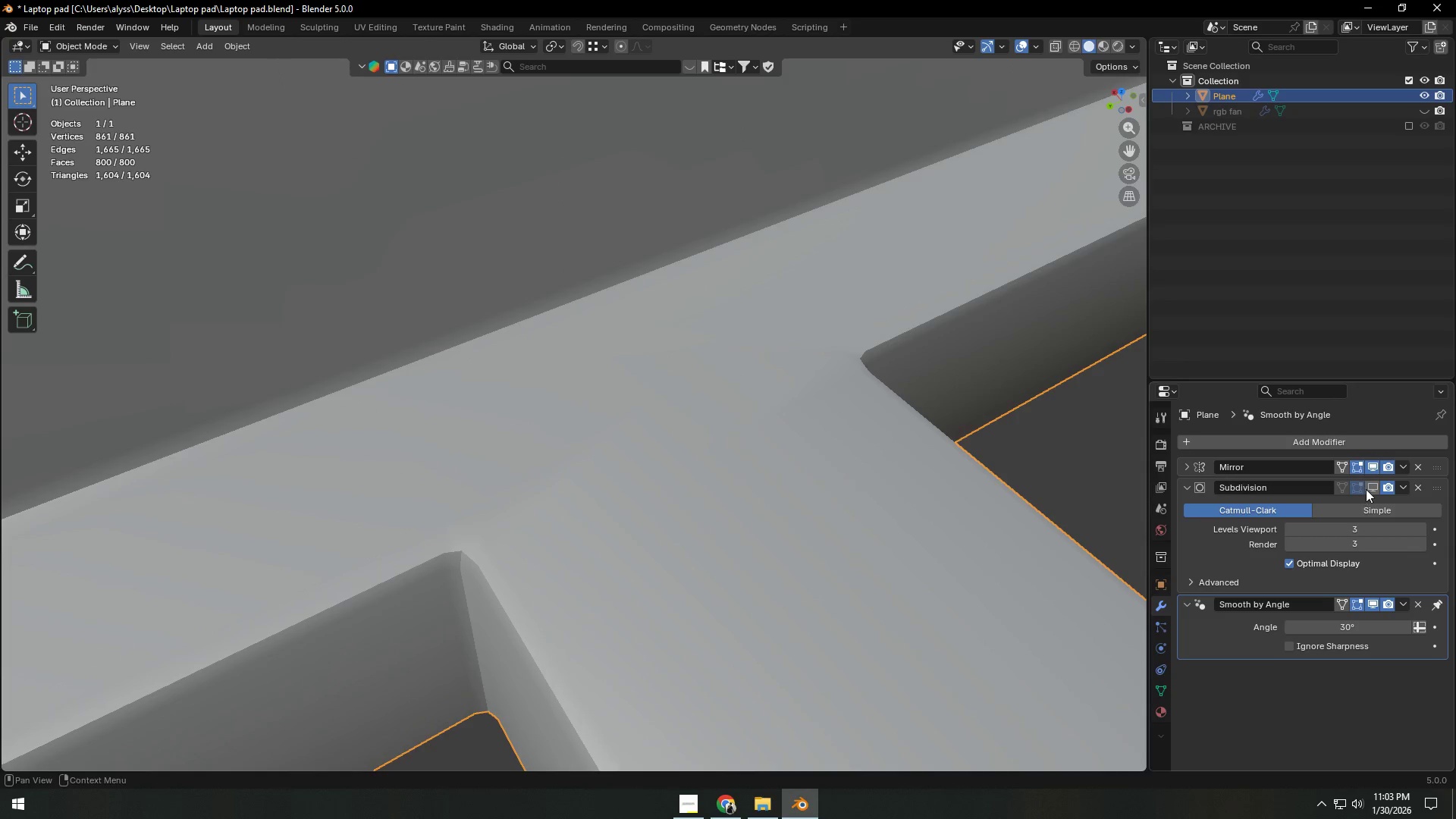 
left_click([1368, 488])
 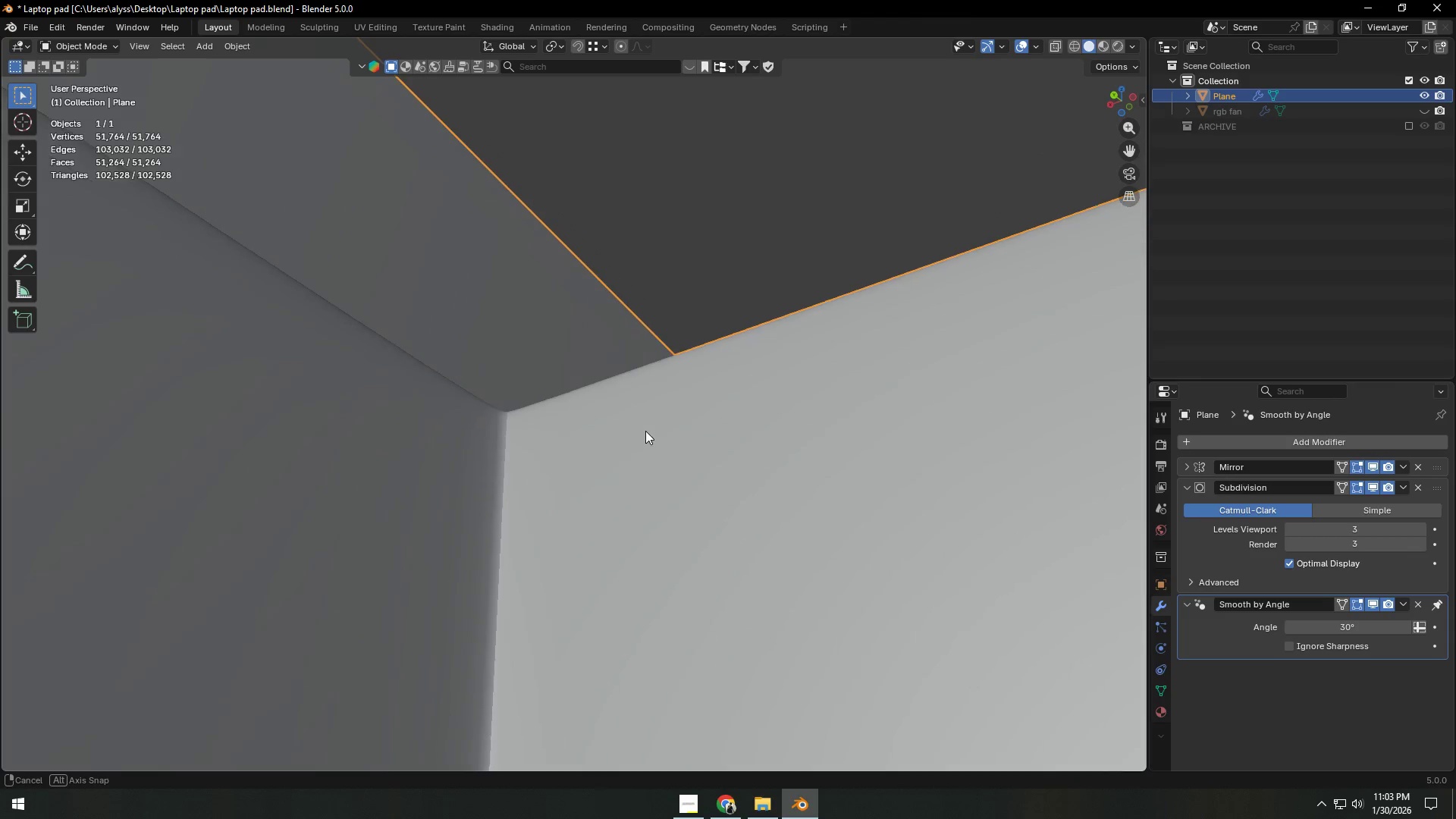 
key(Tab)
 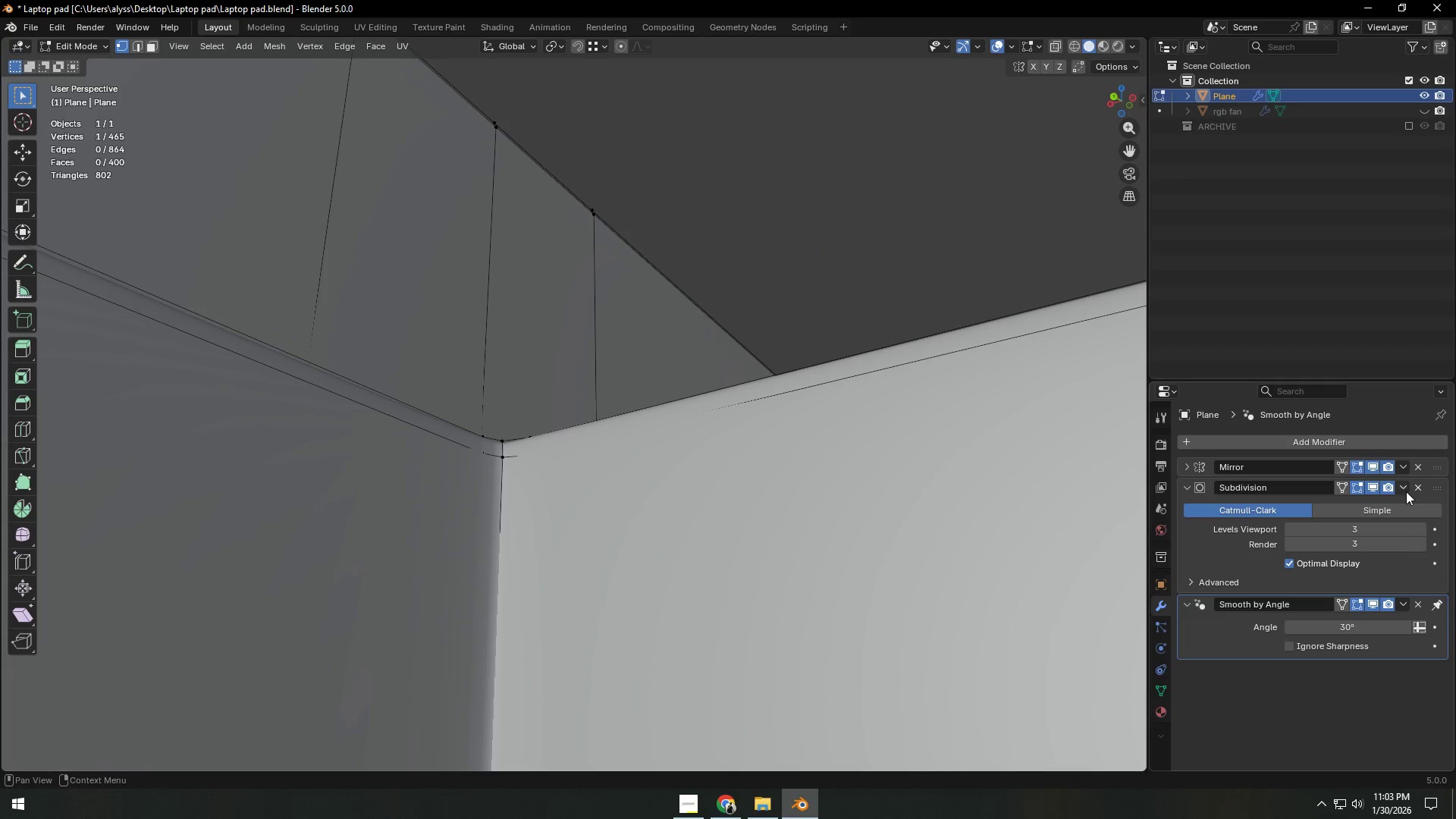 
left_click([1372, 486])
 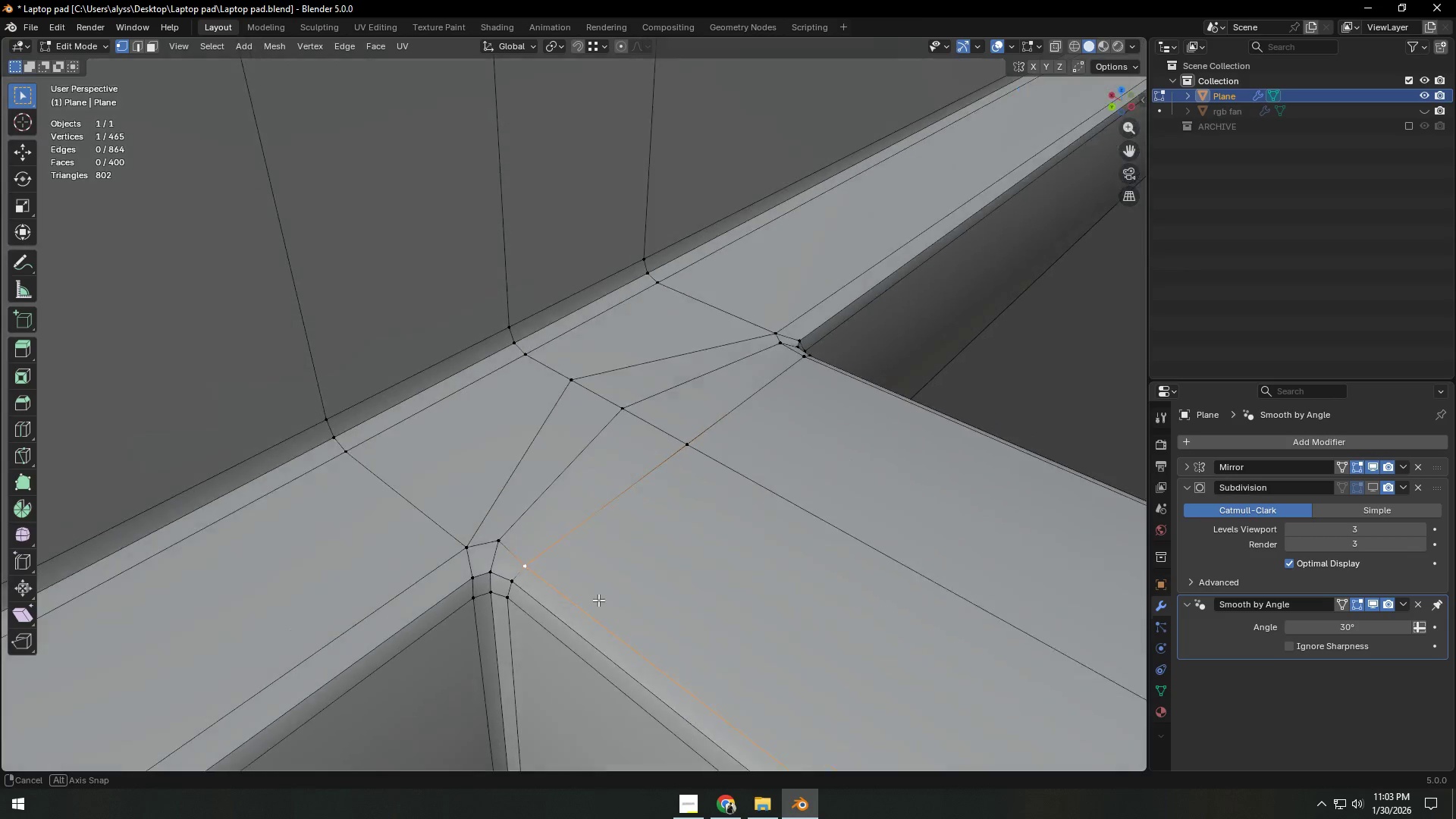 
scroll: coordinate [595, 599], scroll_direction: down, amount: 4.0
 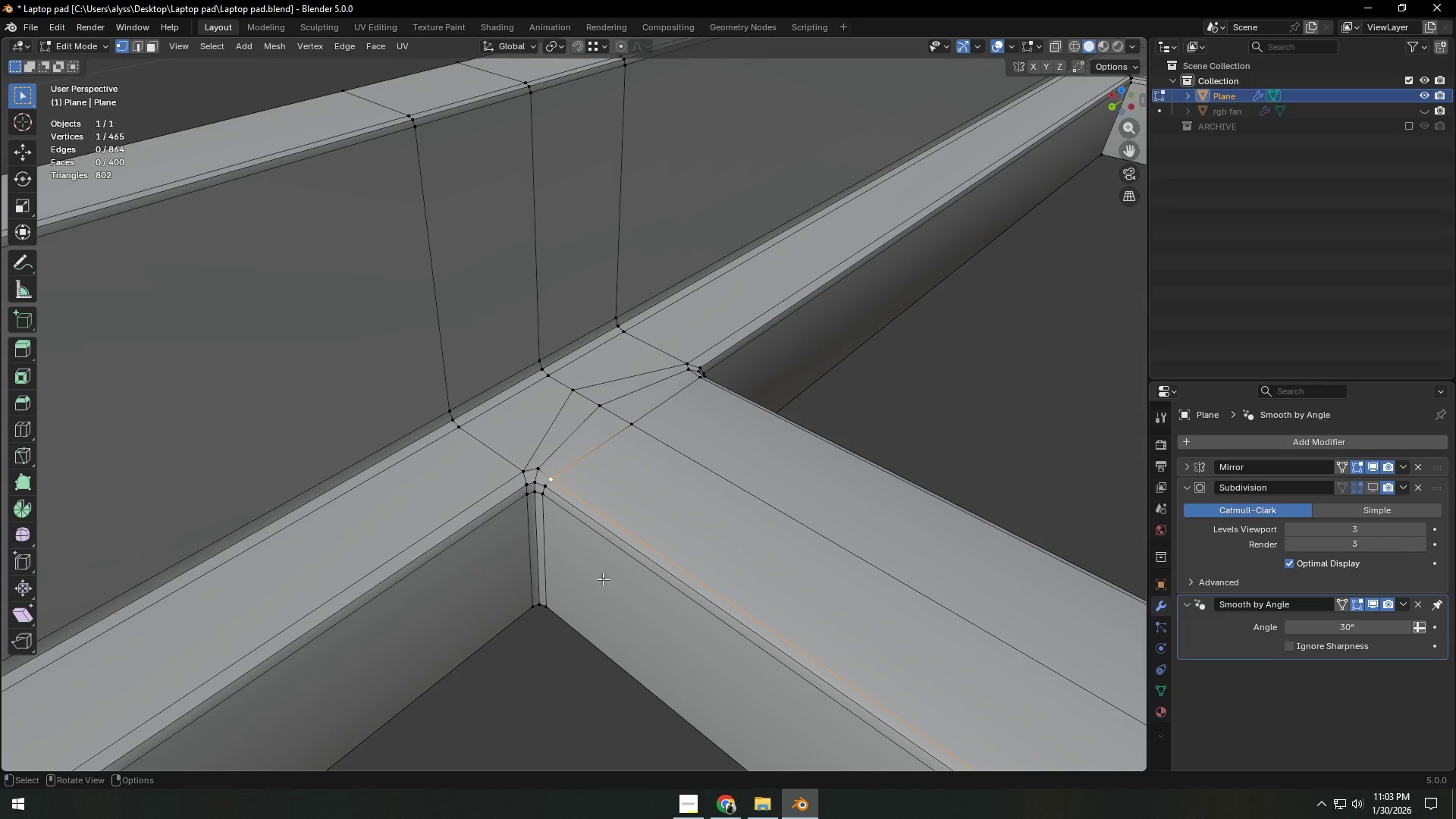 
key(Control+Z)
 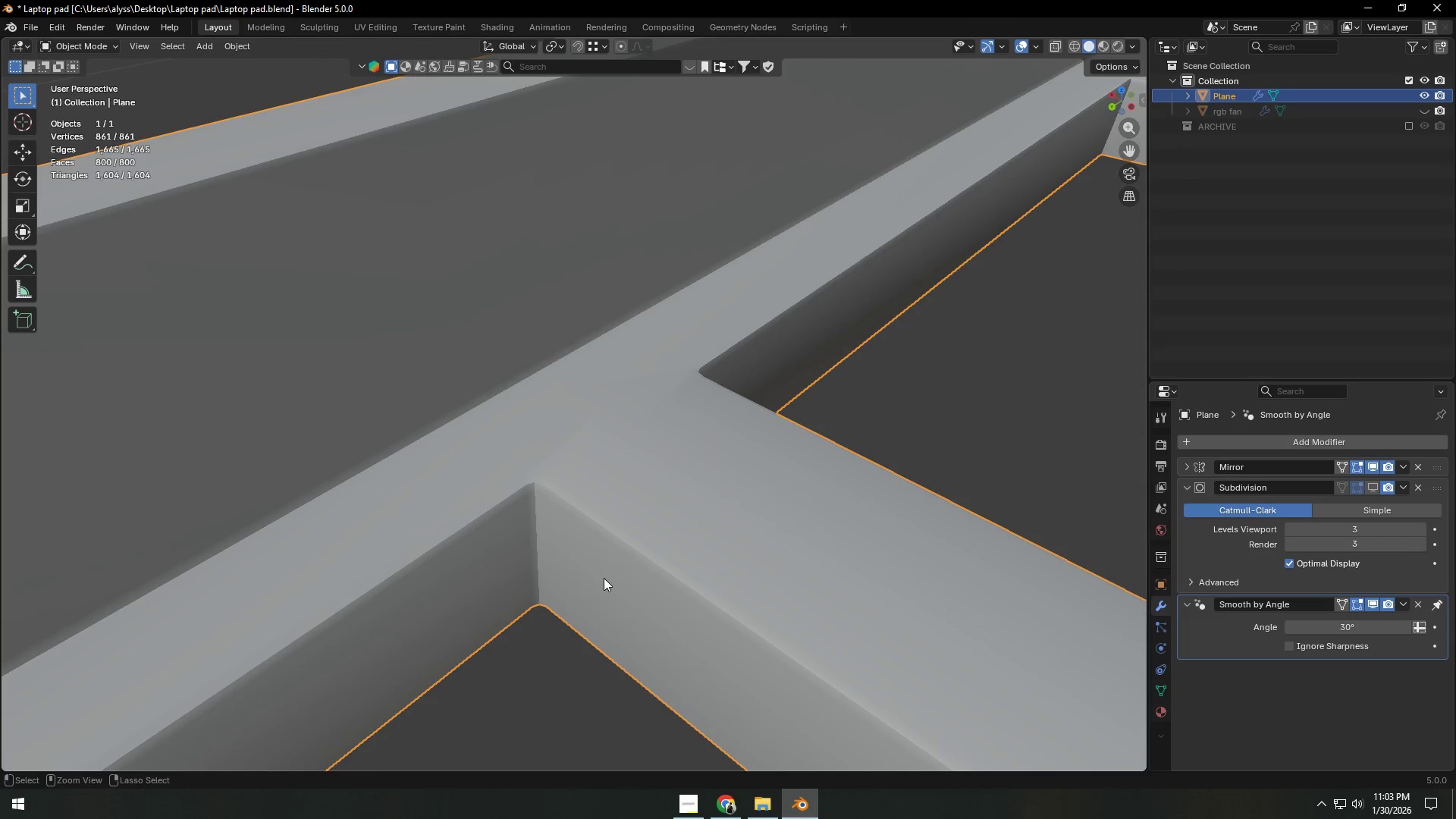 
key(Control+Z)
 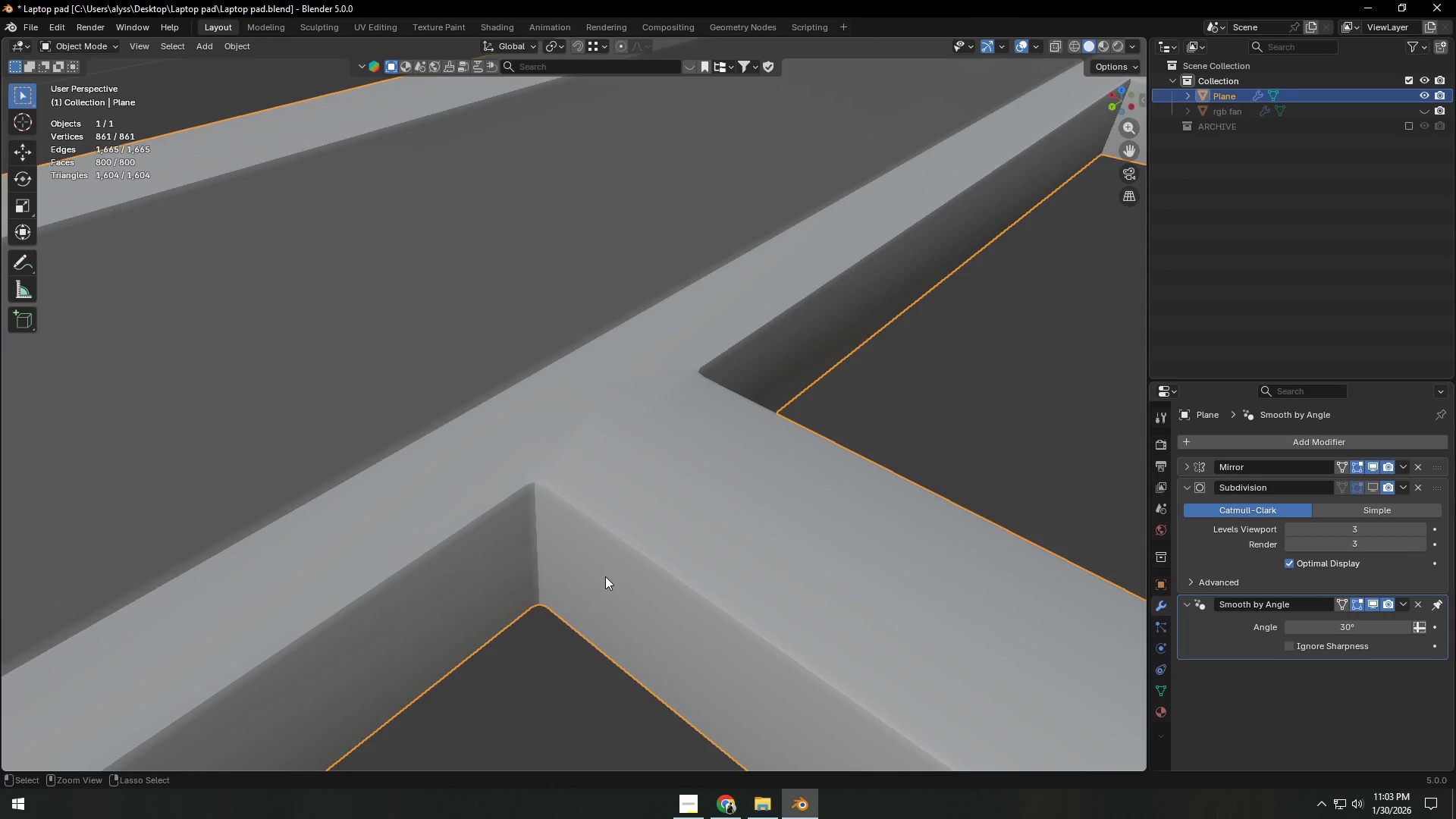 
key(Control+Z)
 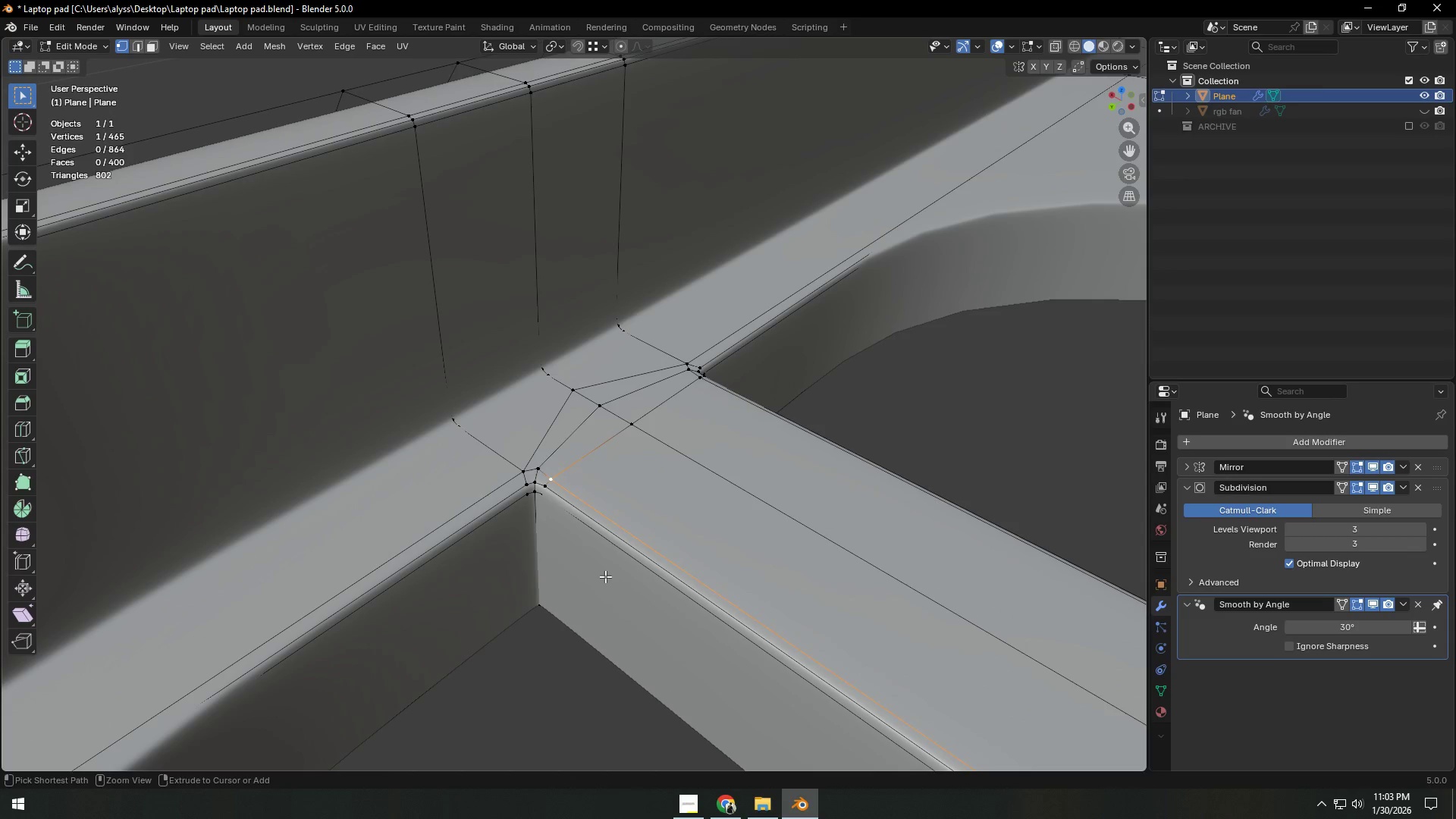 
key(Control+Z)
 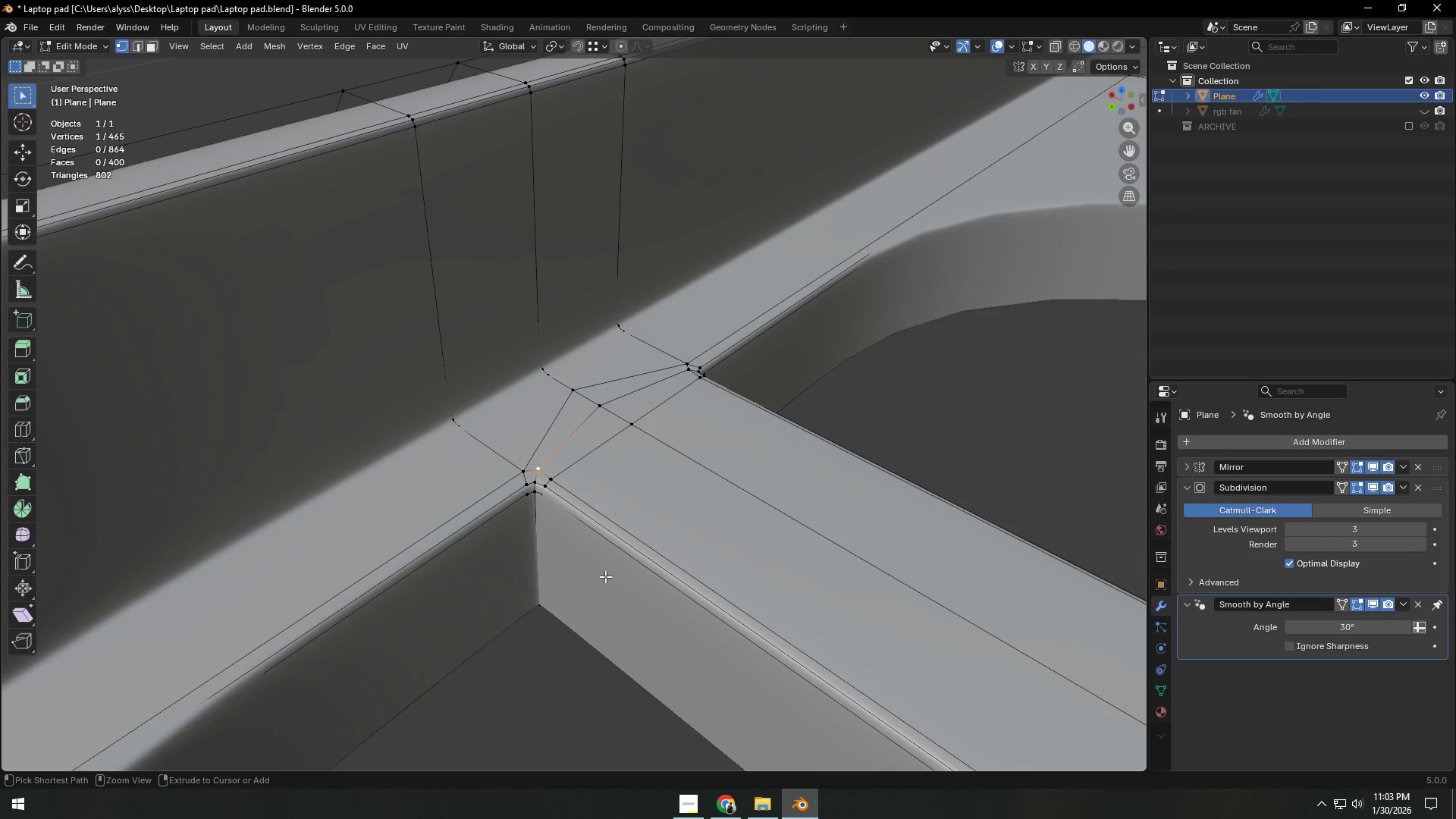 
key(Control+Z)
 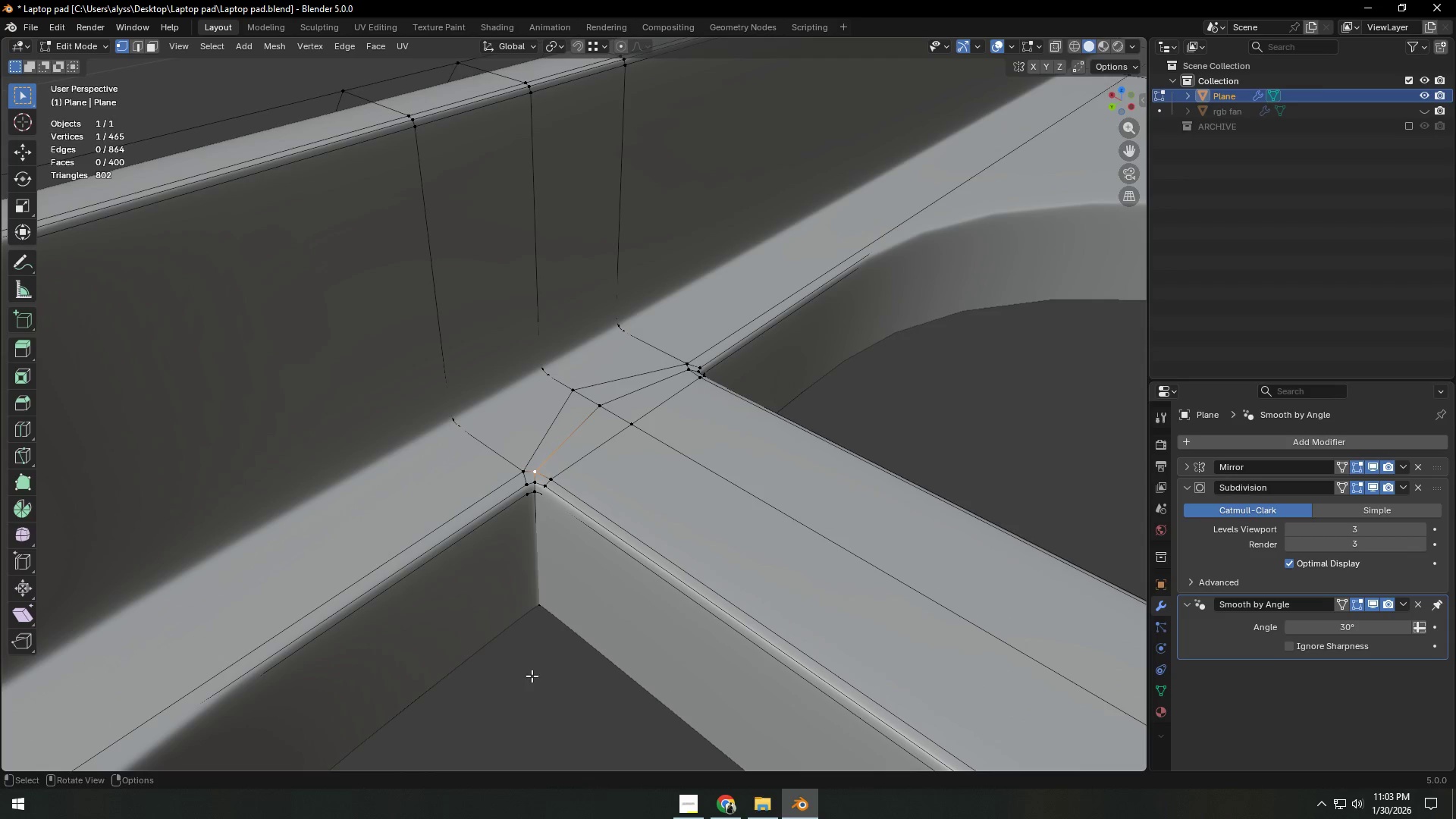 
left_click([529, 682])
 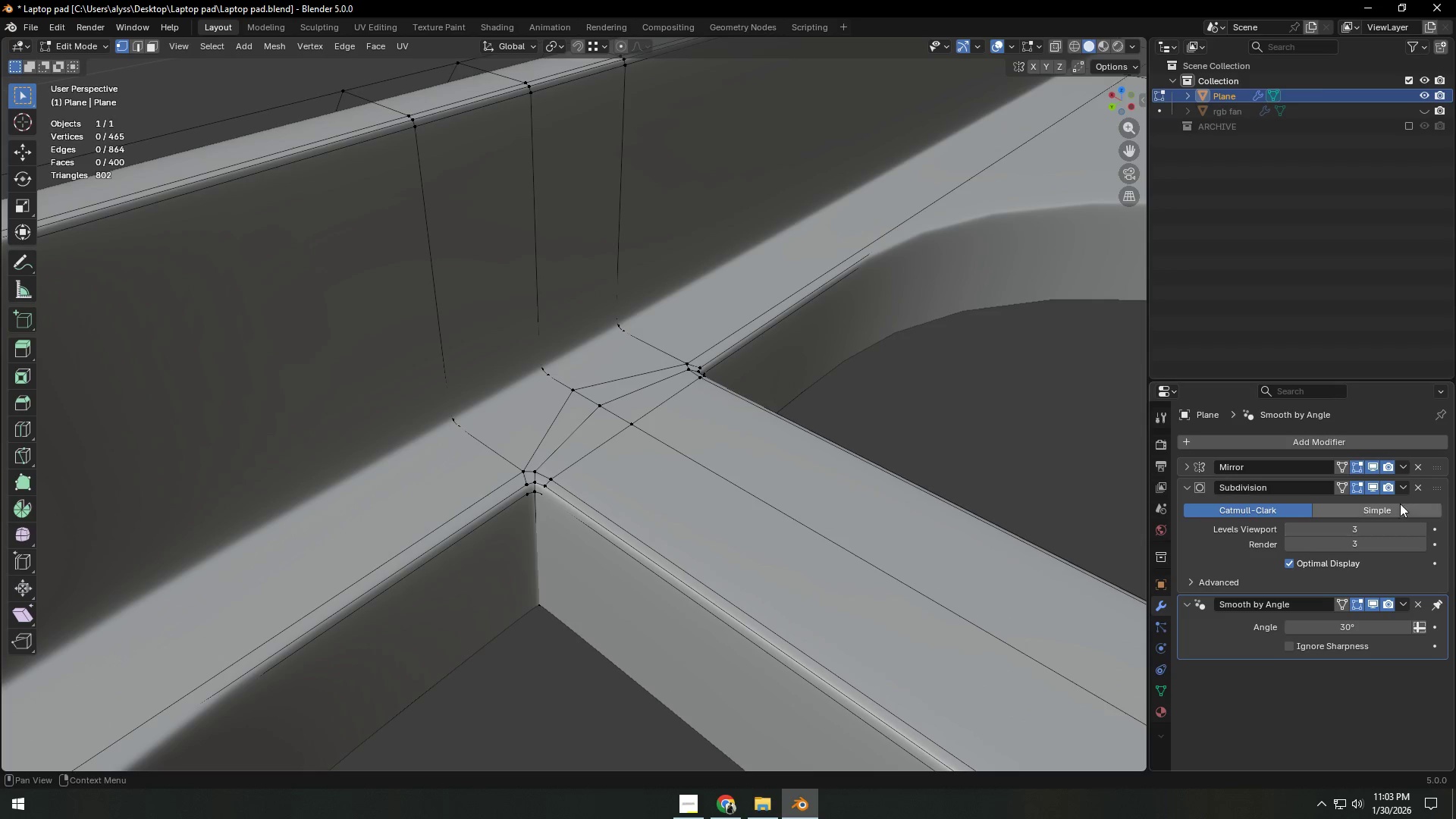 
left_click([1376, 489])
 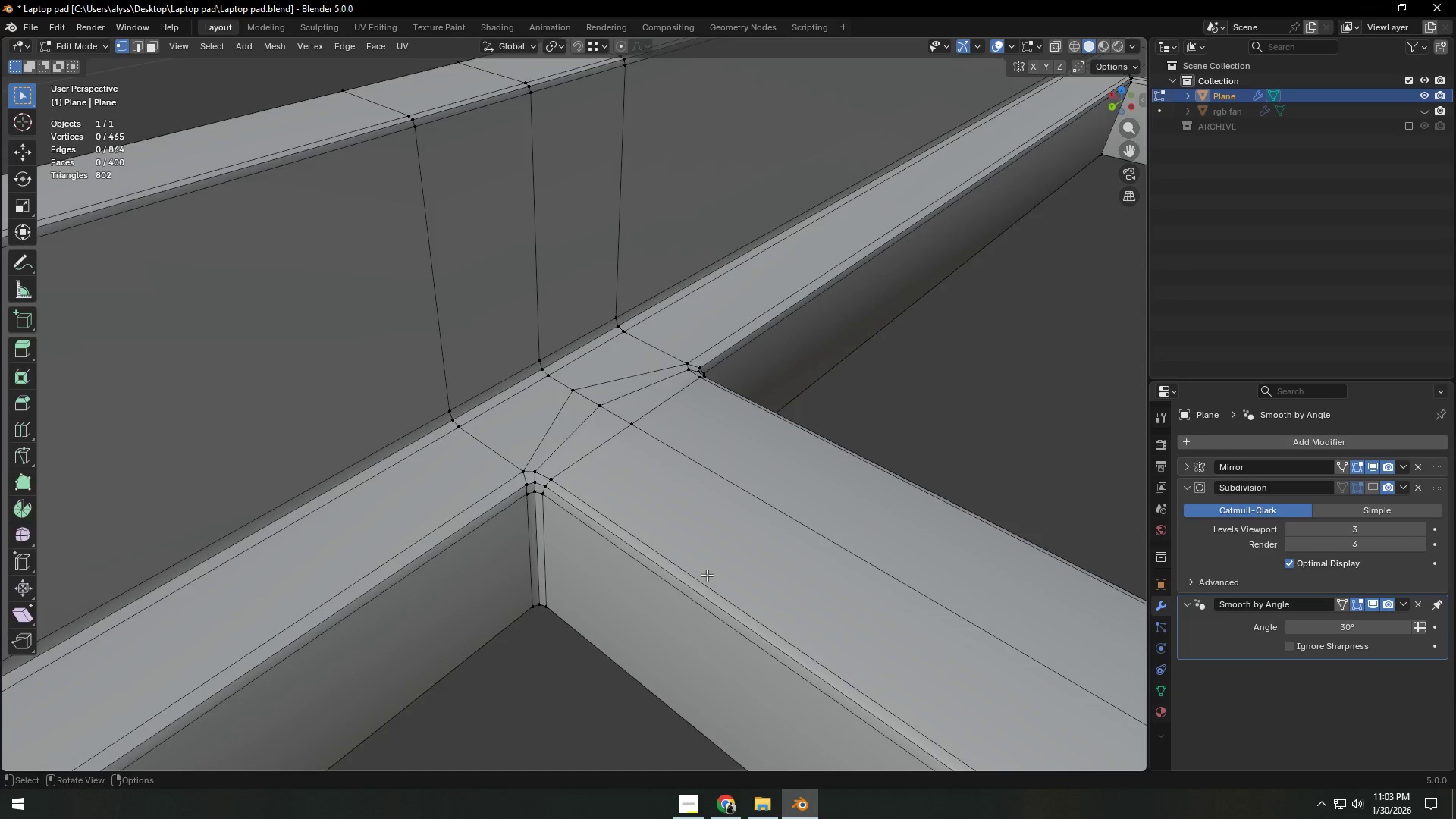 
key(Tab)
 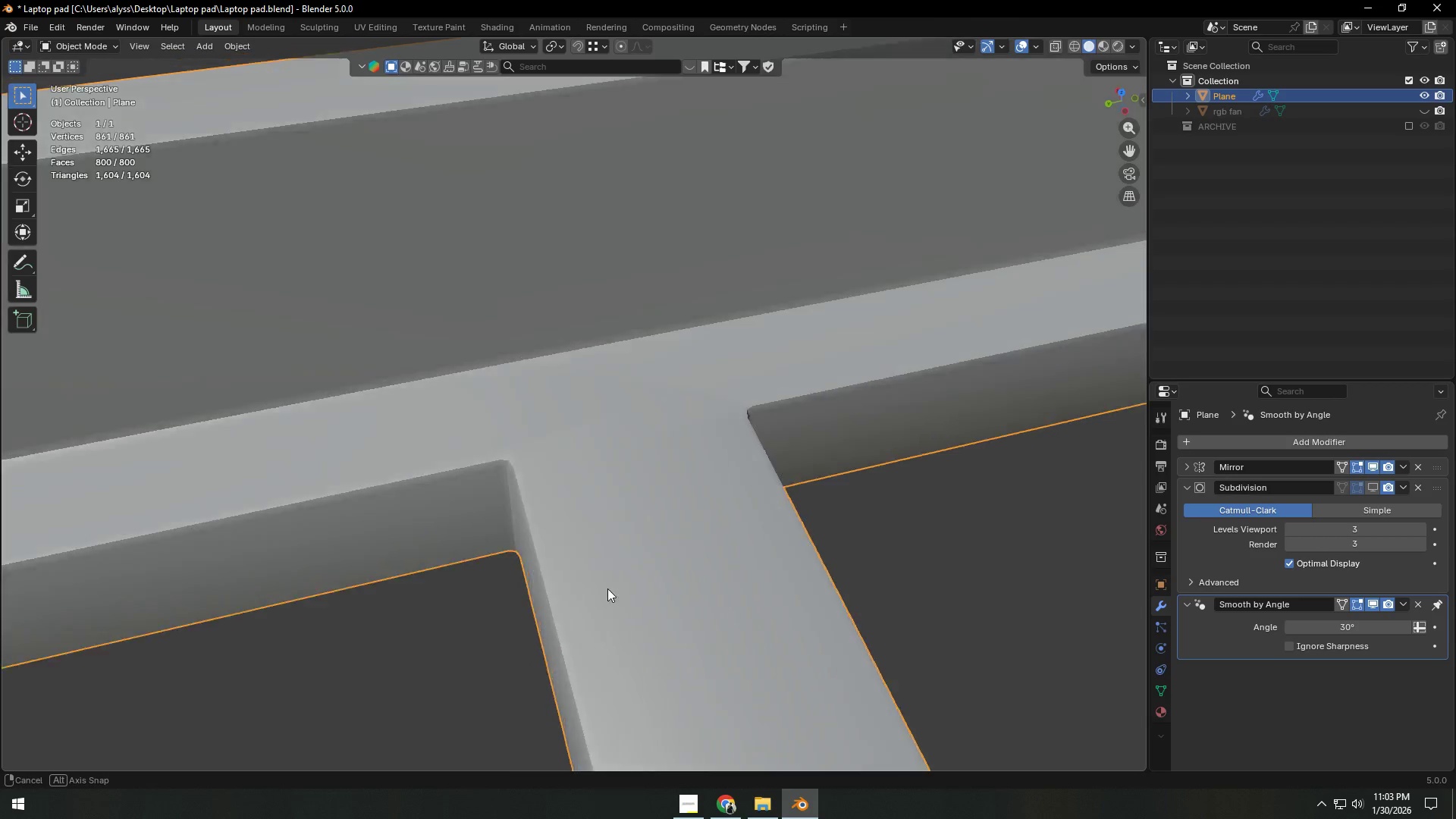 
key(Tab)
 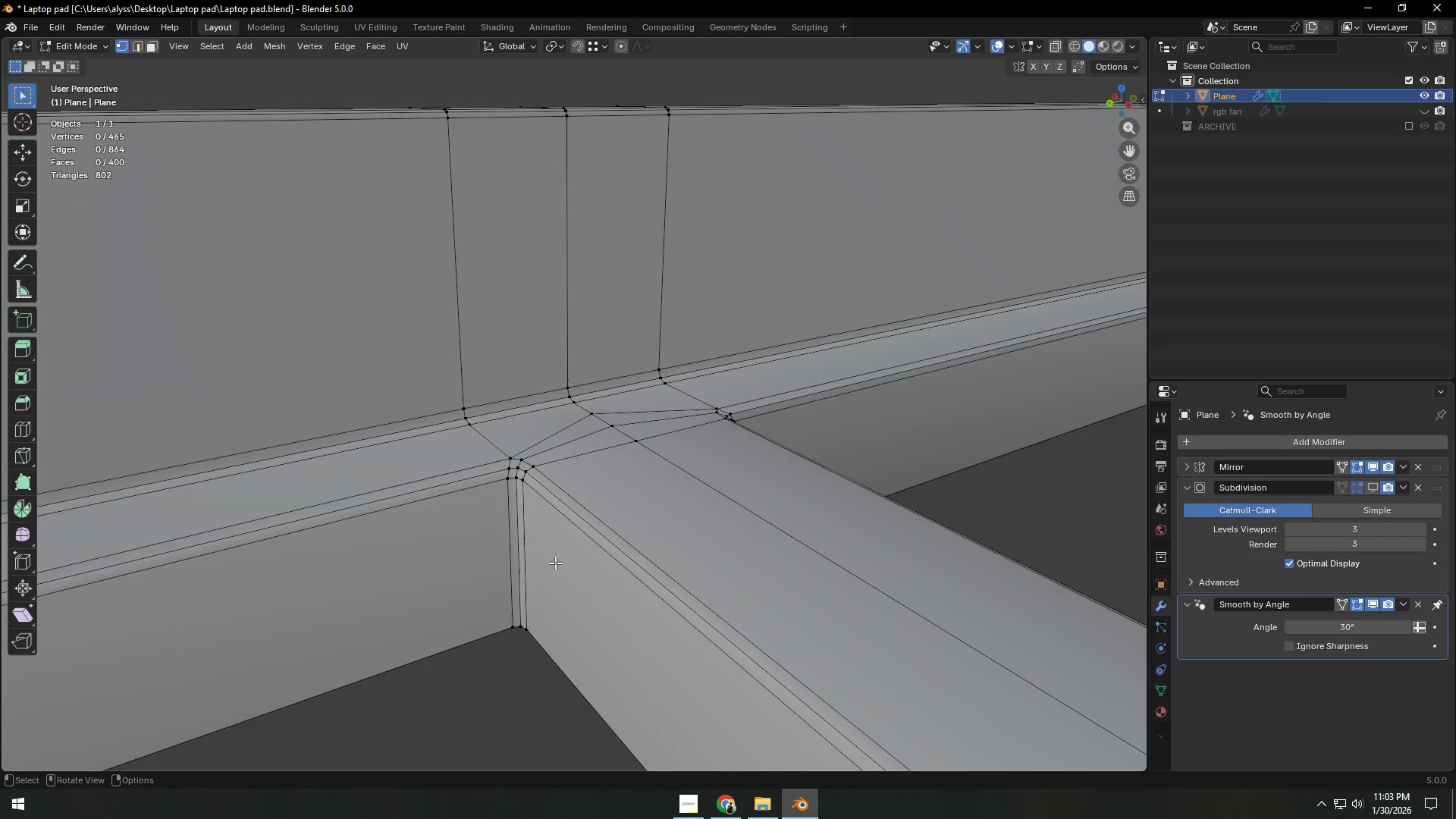 
key(Tab)
 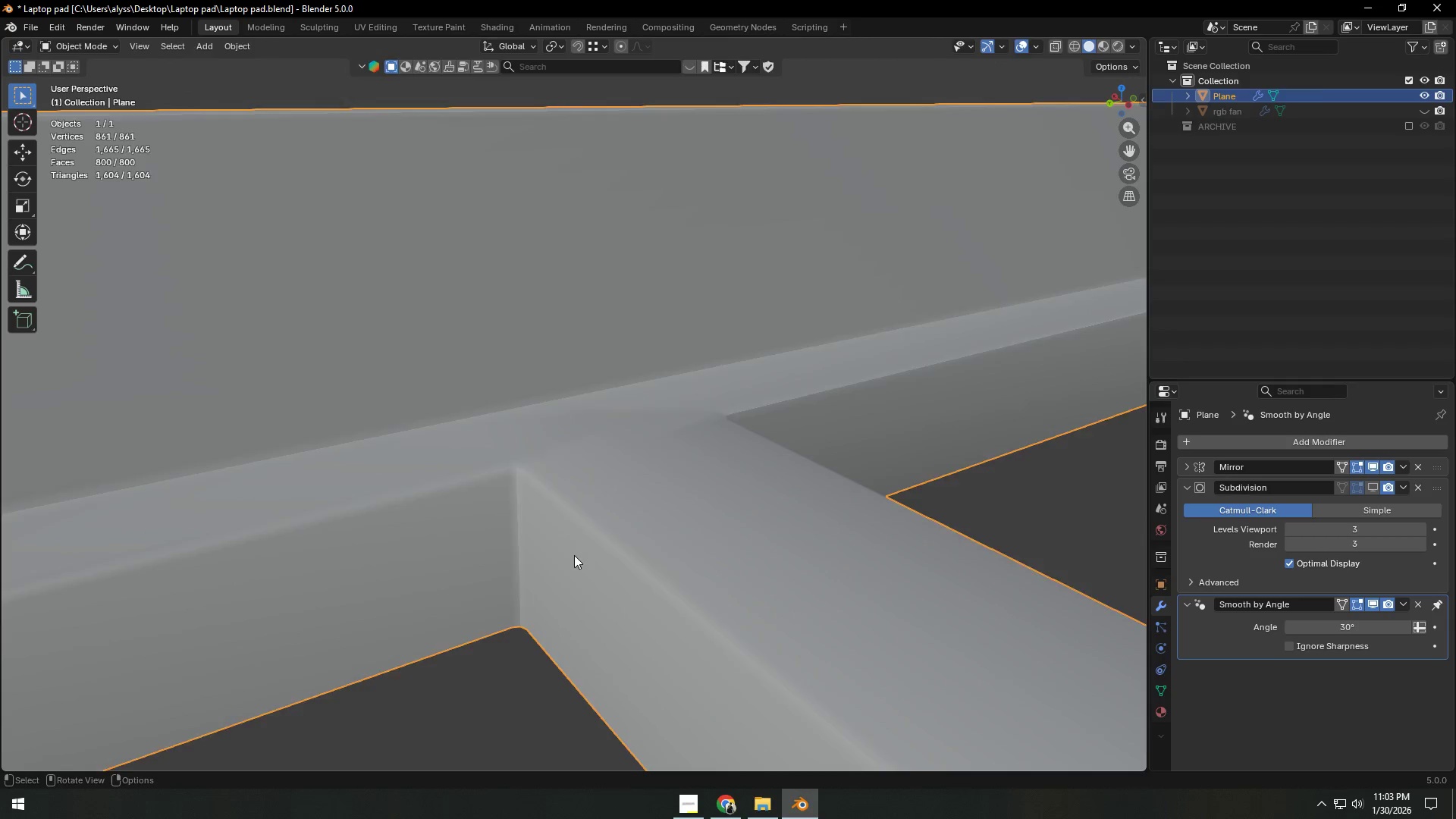 
key(Tab)
 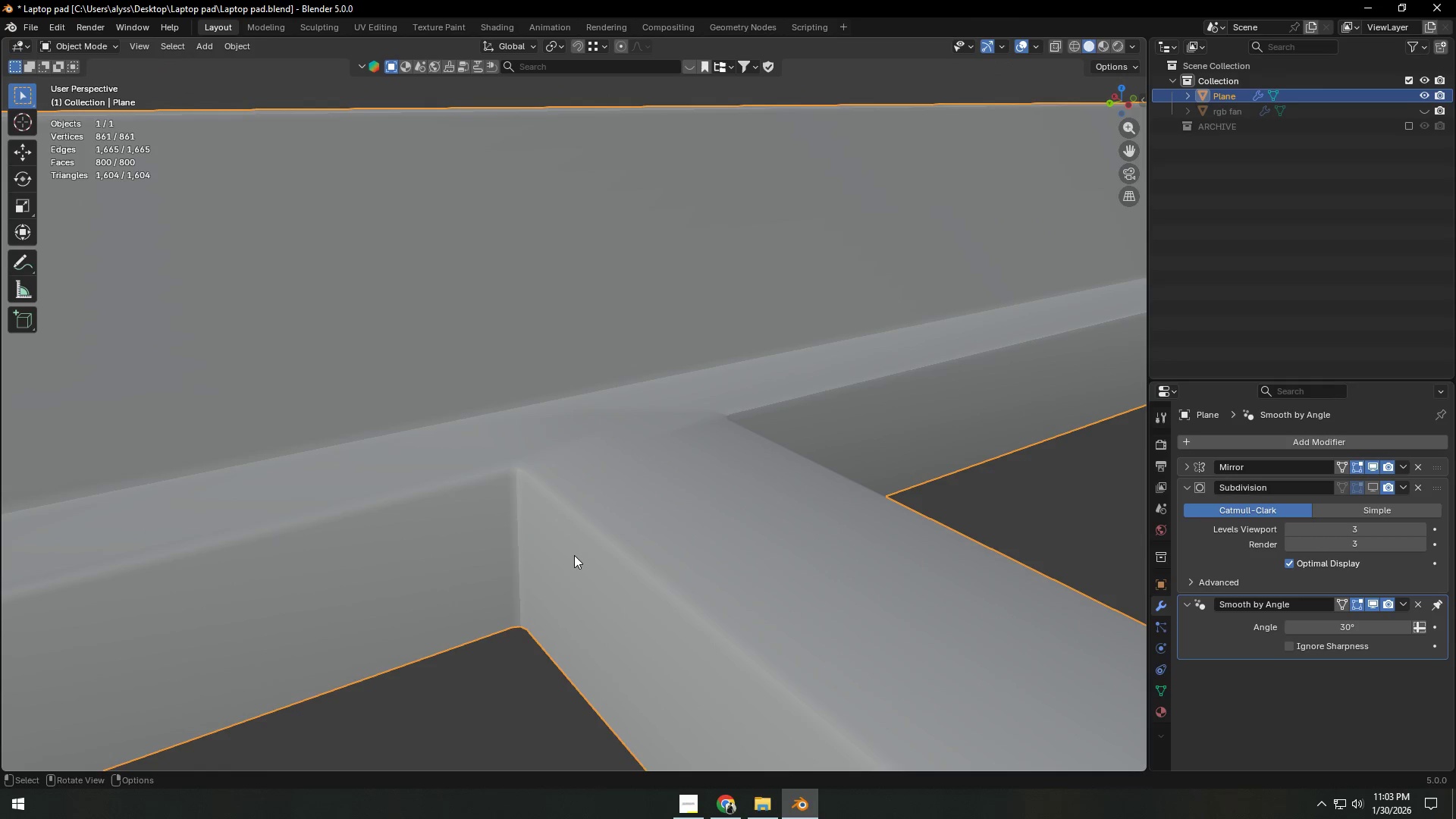 
key(Tab)
 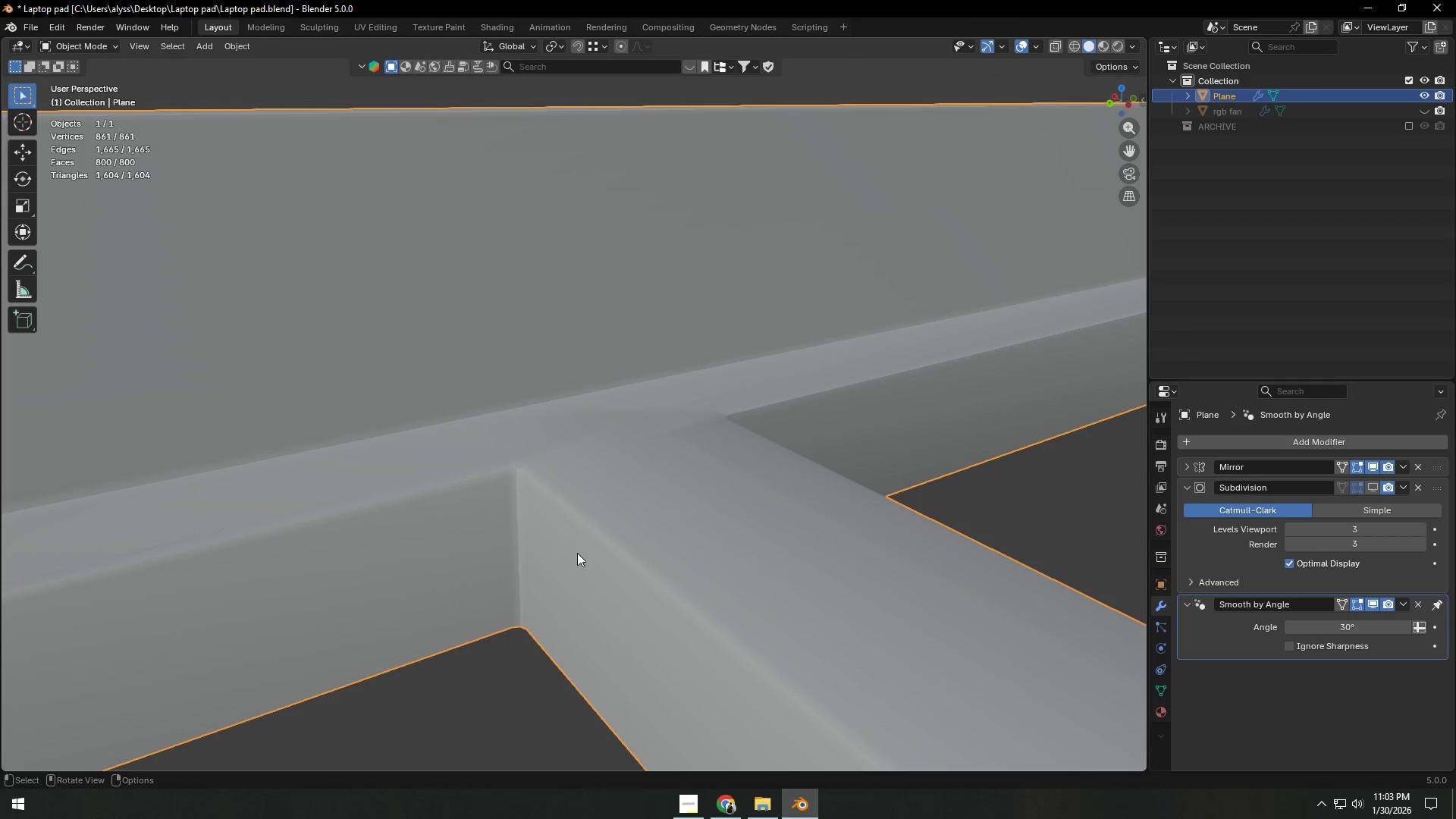 
key(Tab)
 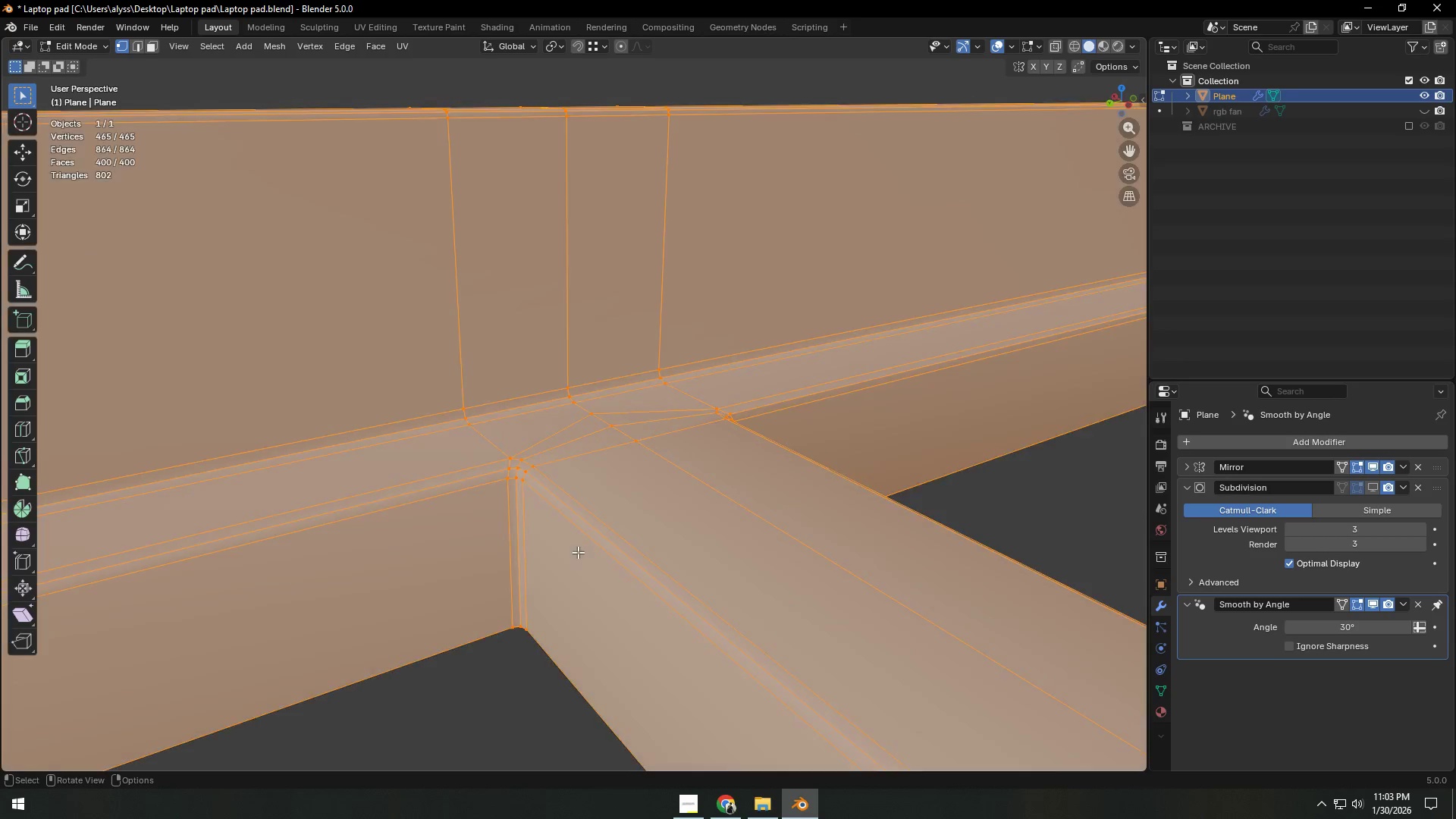 
key(A)
 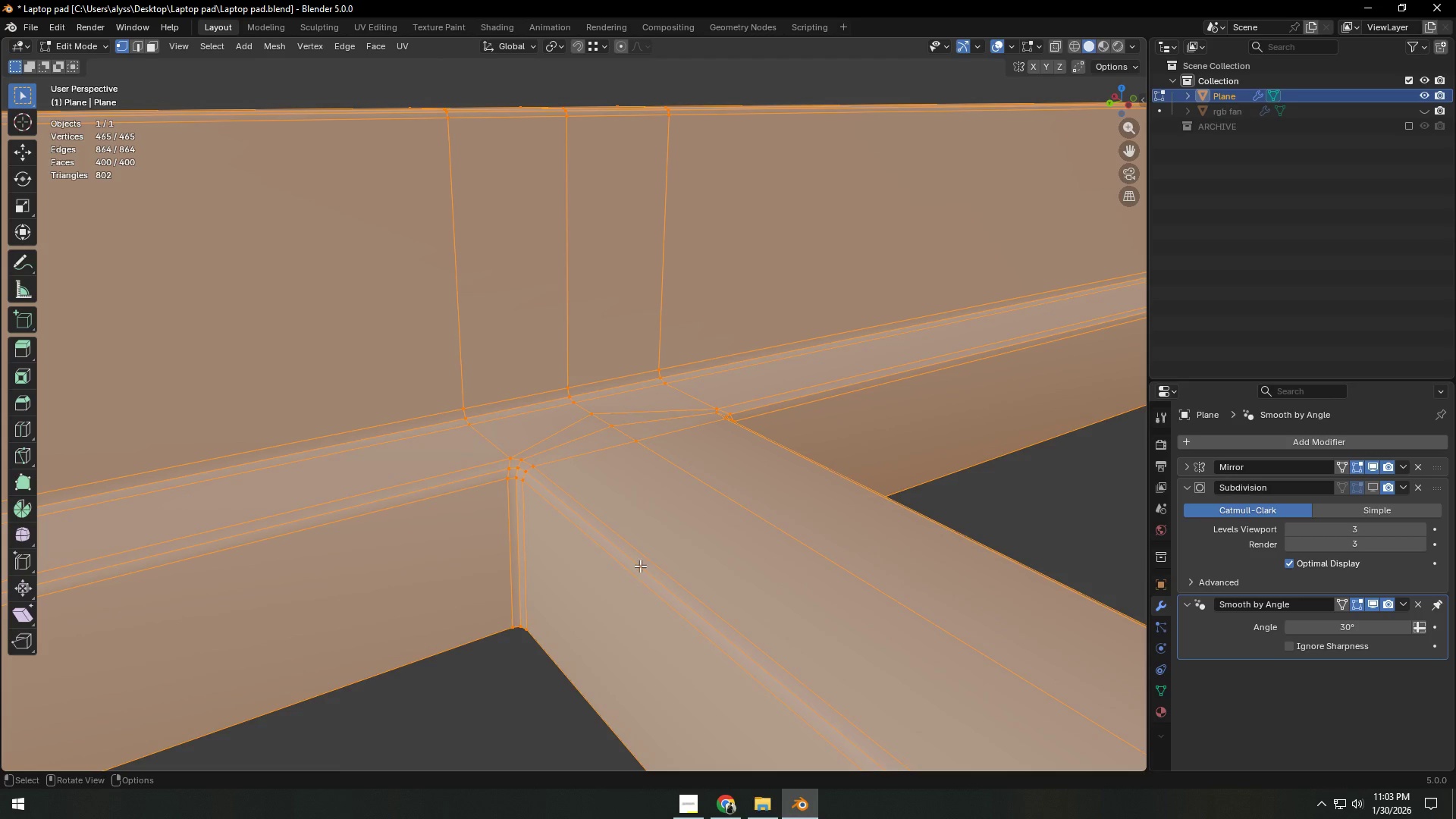 
key(Shift+N)
 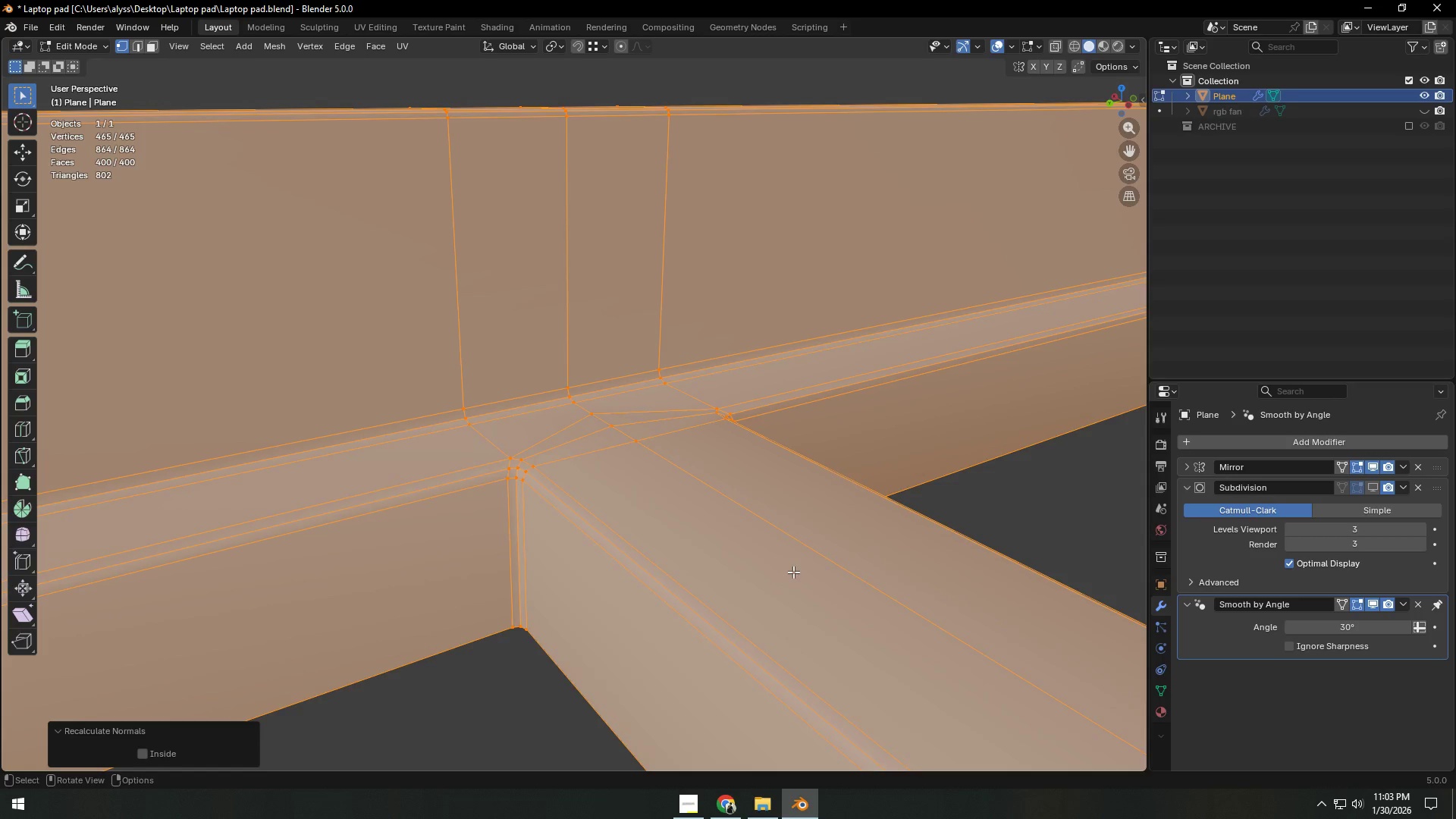 
key(Tab)
 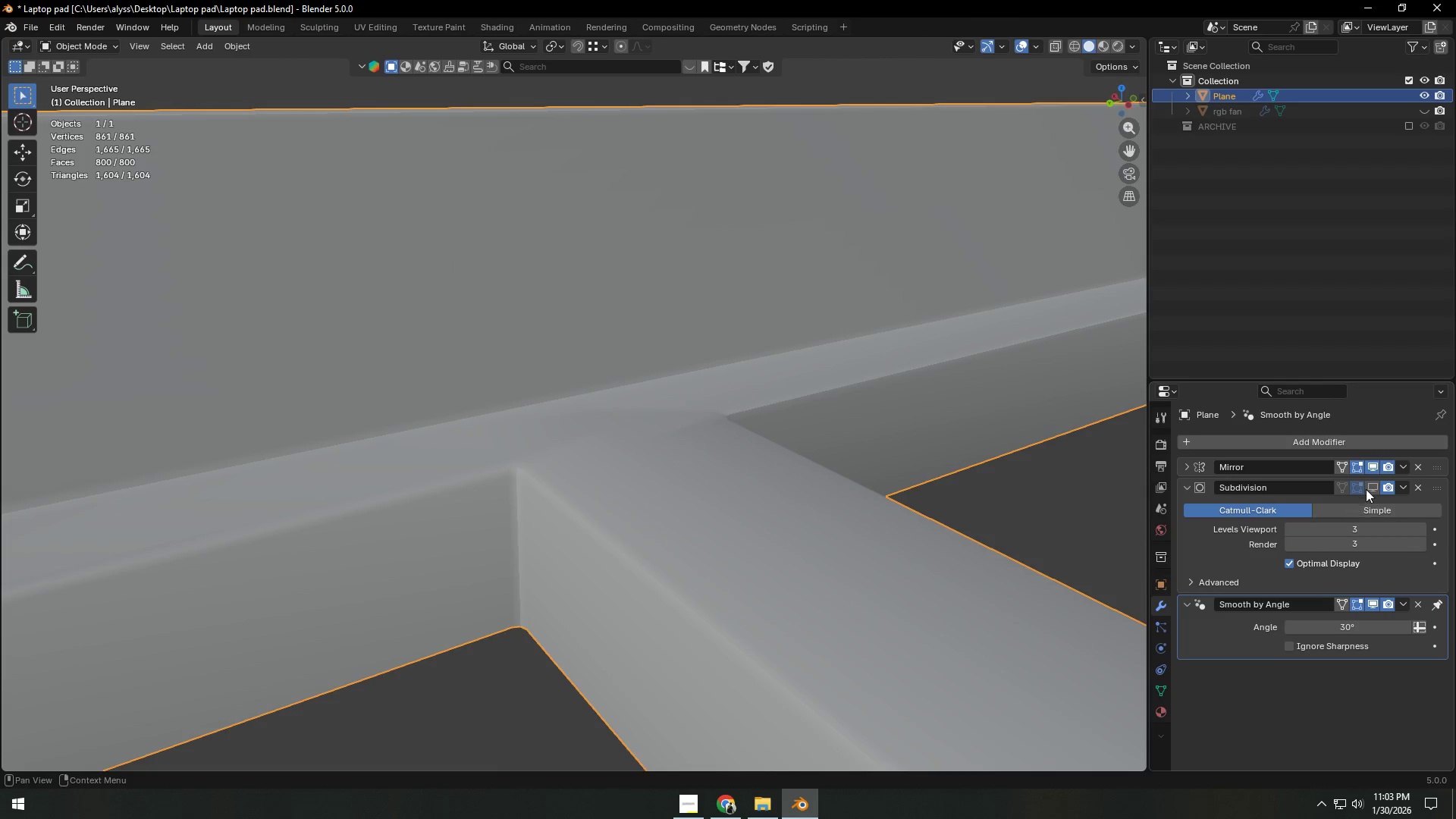 
left_click([1377, 483])
 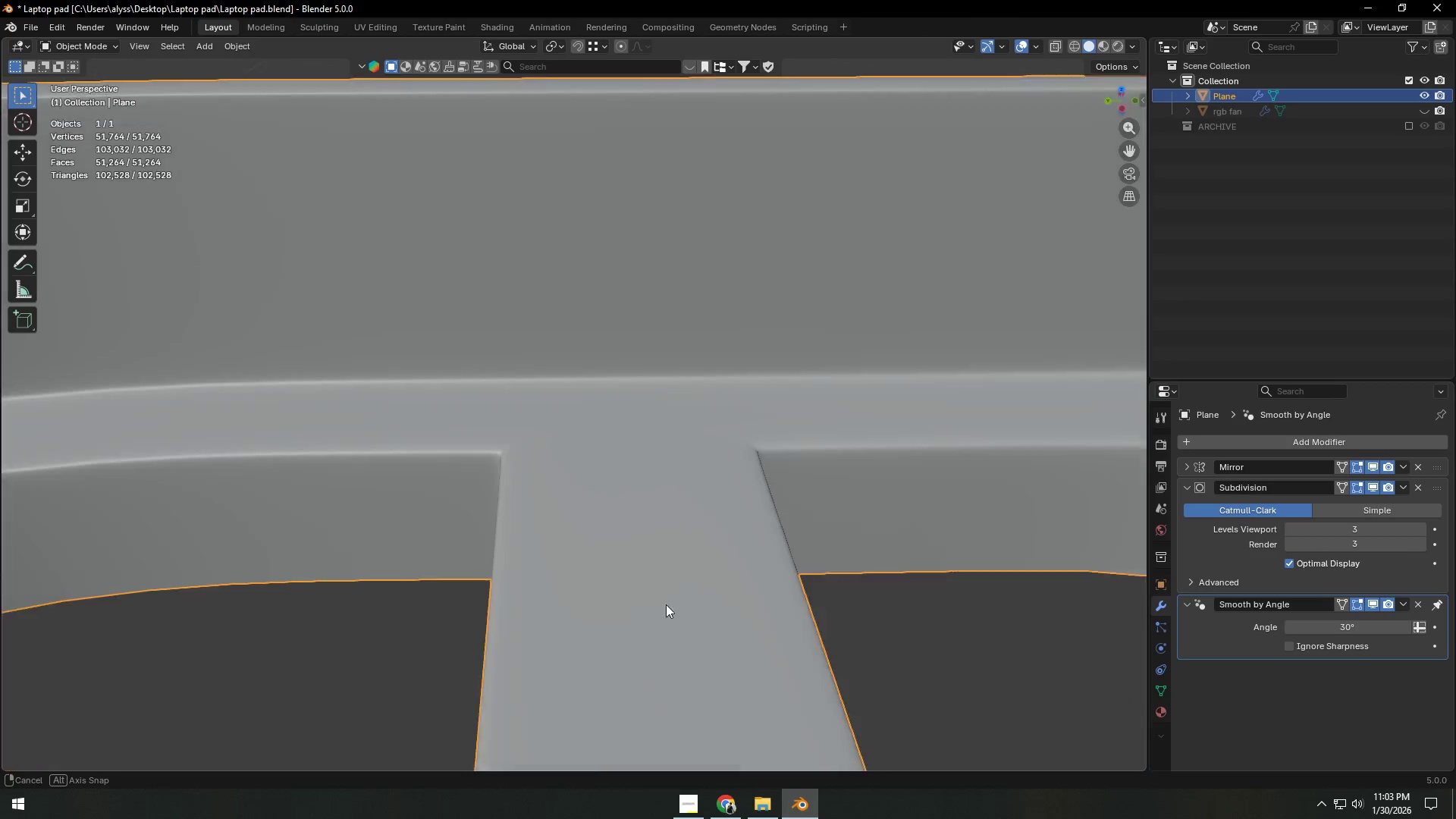 
scroll: coordinate [511, 584], scroll_direction: down, amount: 20.0
 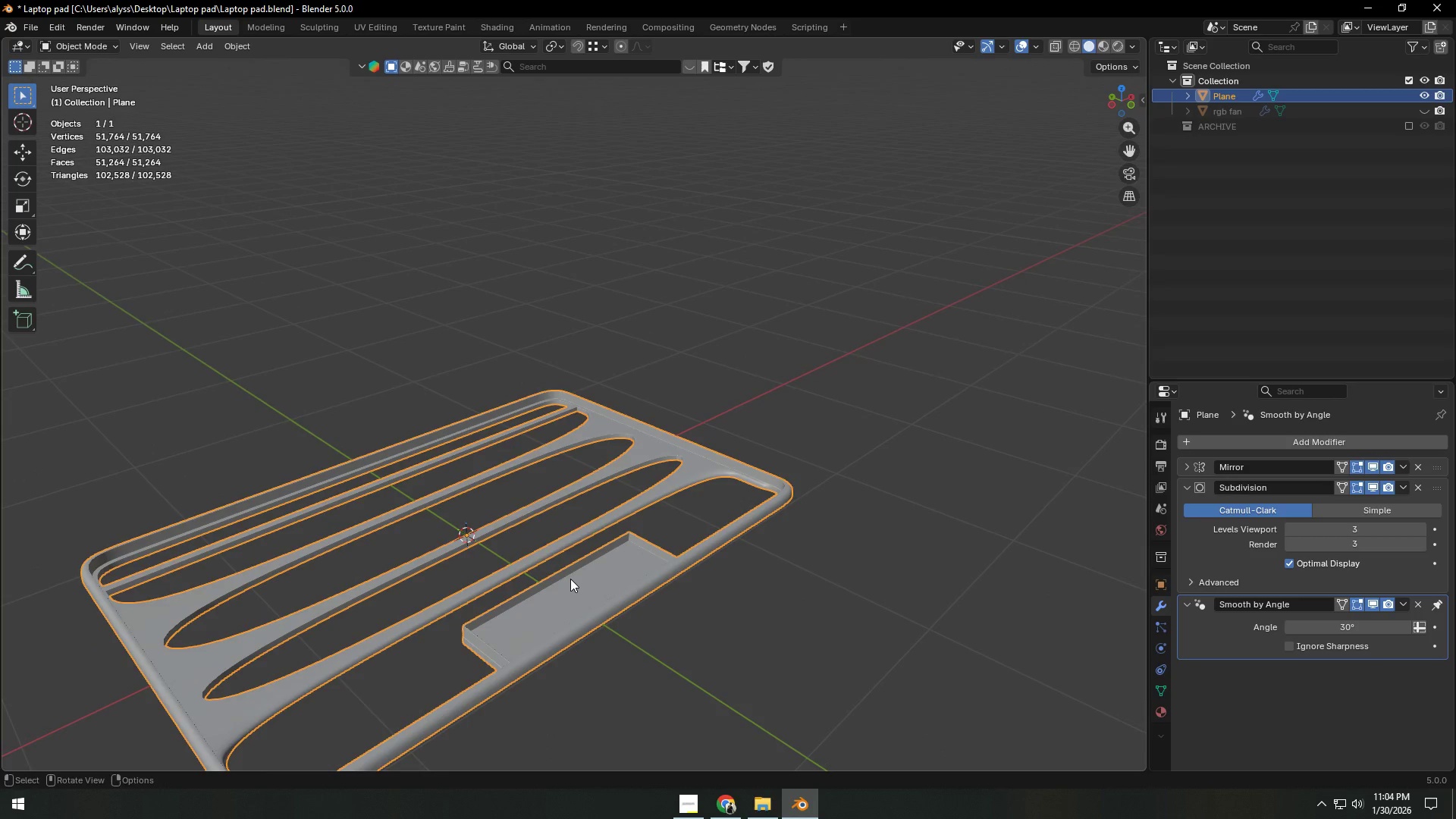 
wait(12.99)
 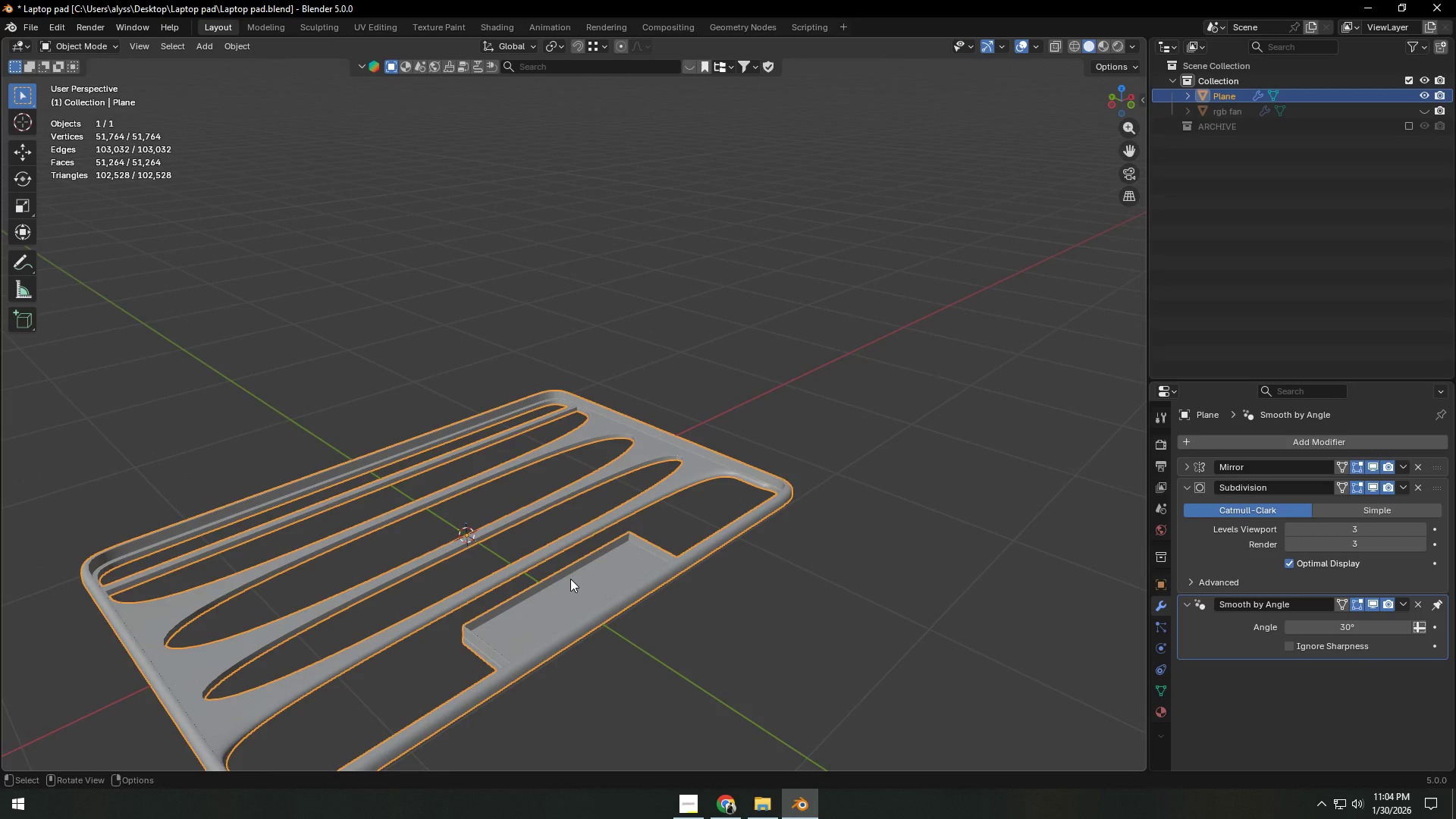 
left_click([607, 422])
 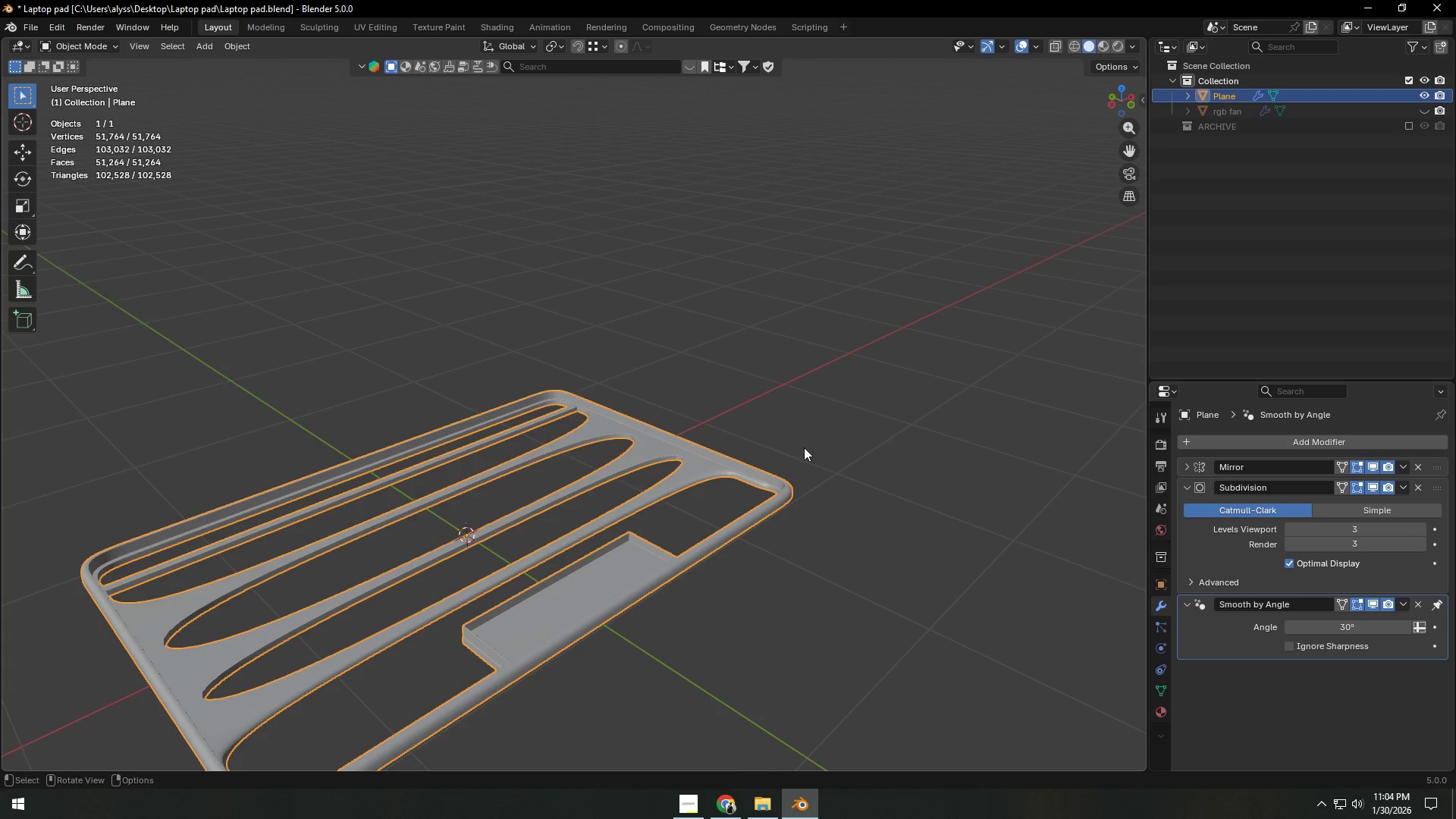 
key(Tab)
 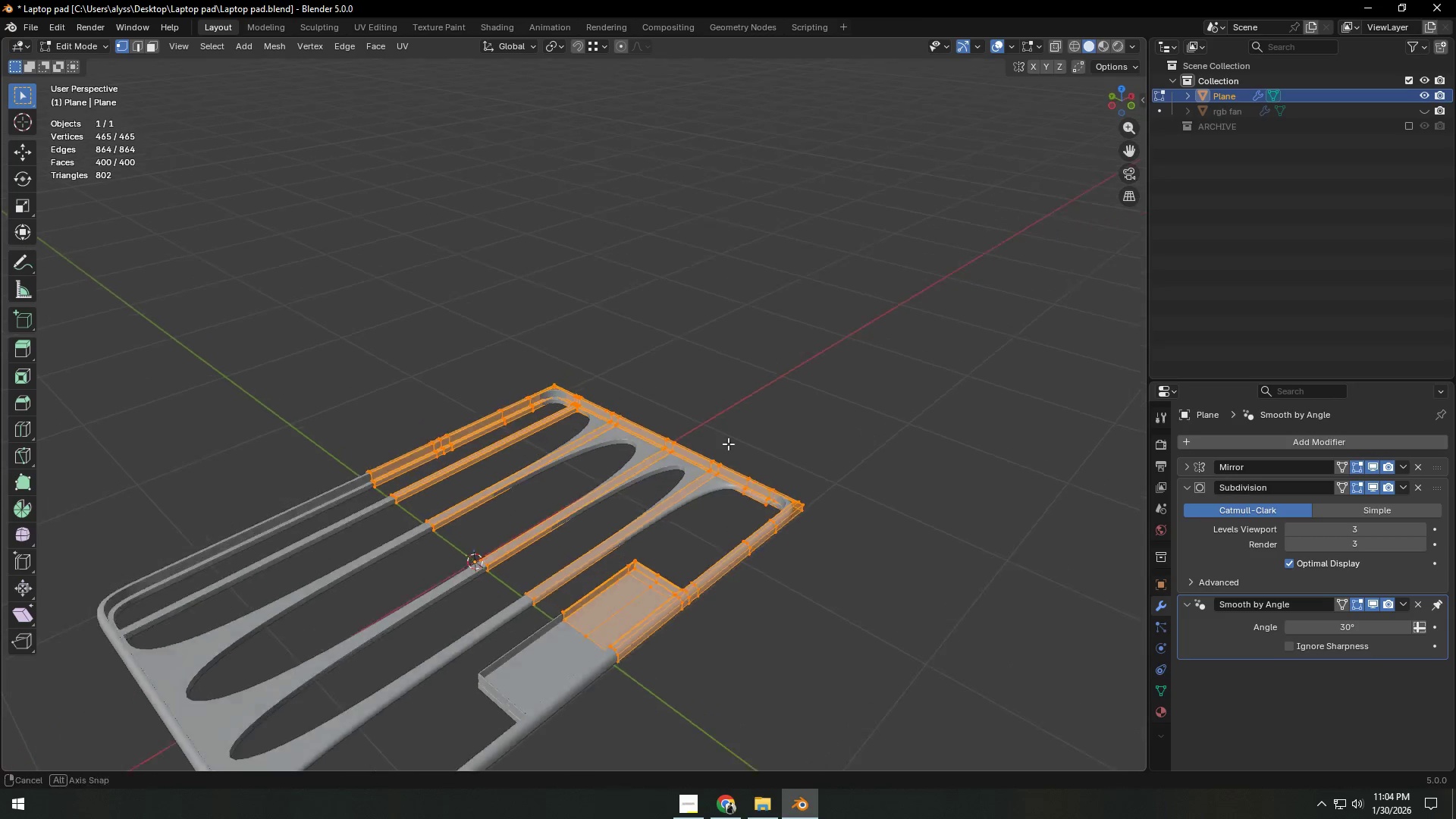 
scroll: coordinate [736, 477], scroll_direction: up, amount: 5.0
 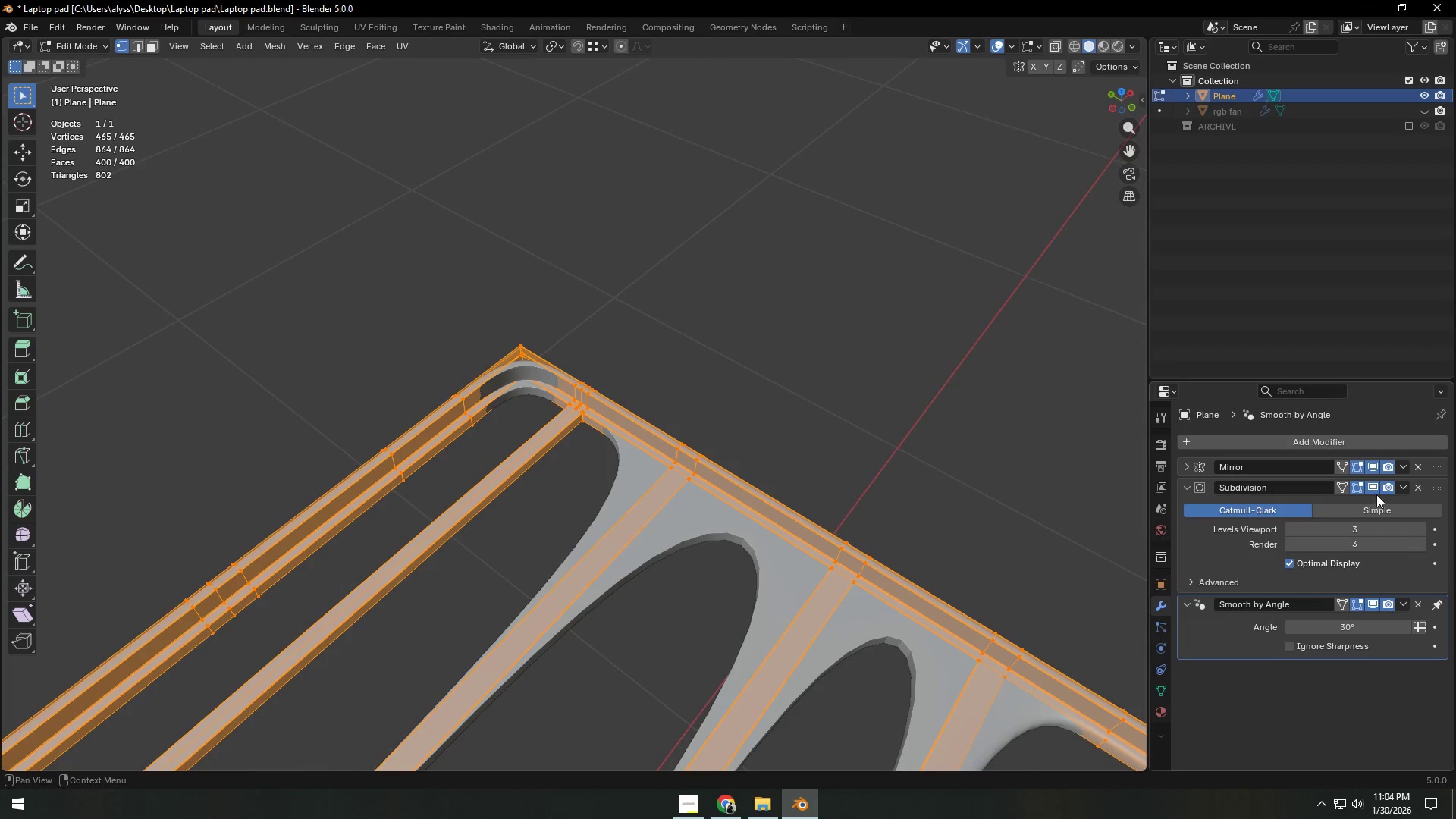 
left_click([1374, 490])
 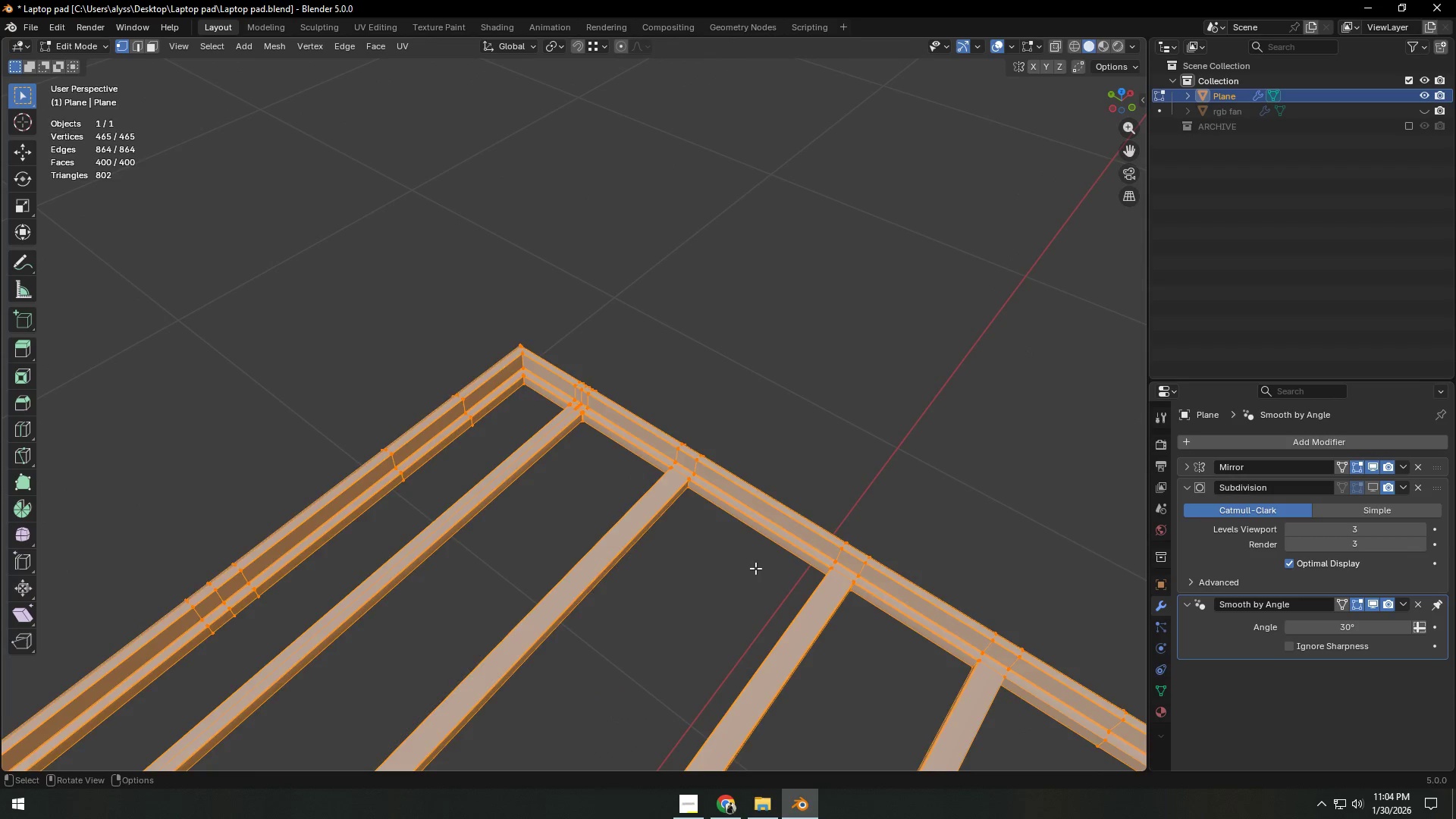 
left_click([754, 581])
 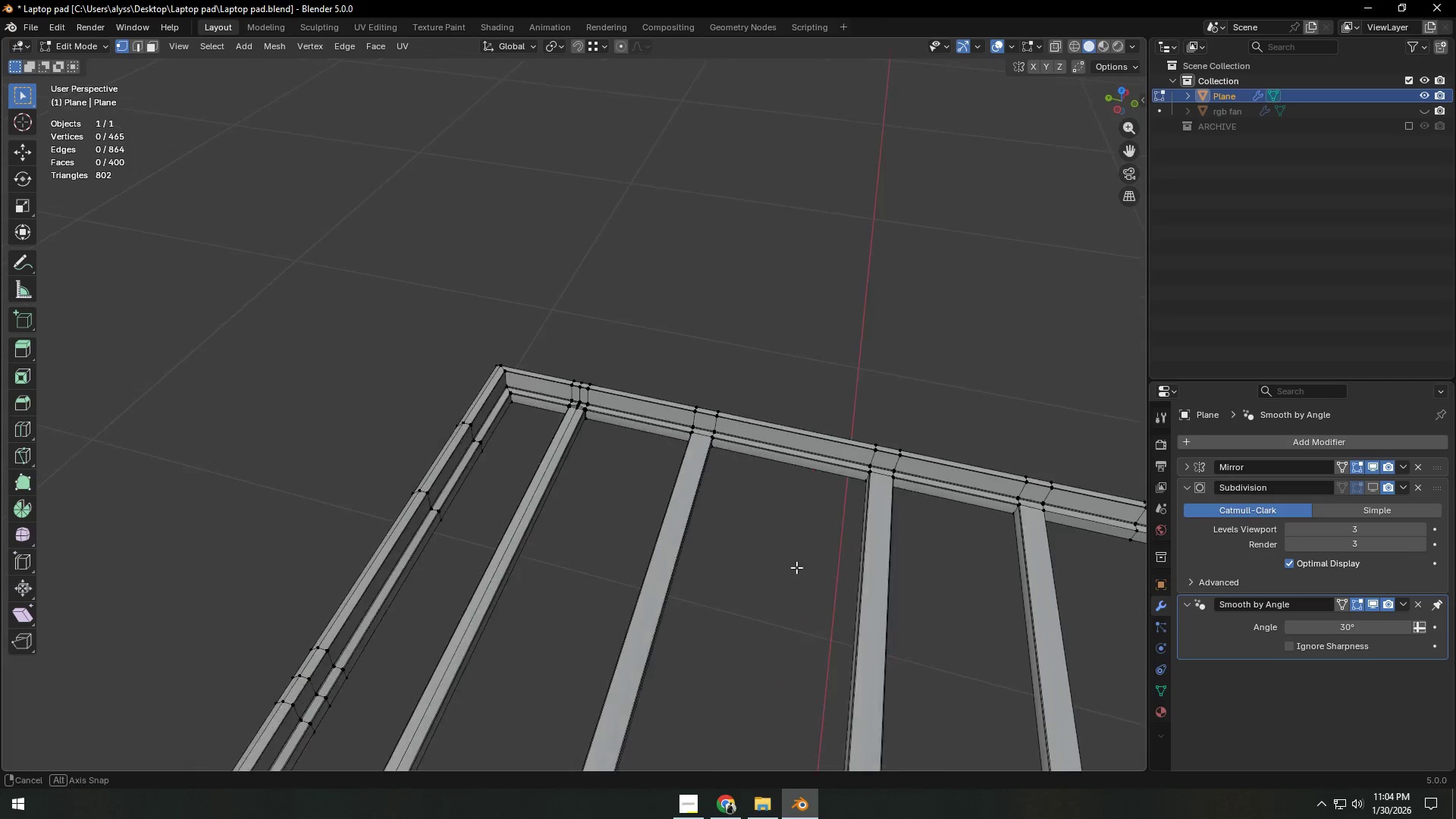 
hold_key(key=ShiftLeft, duration=0.42)
 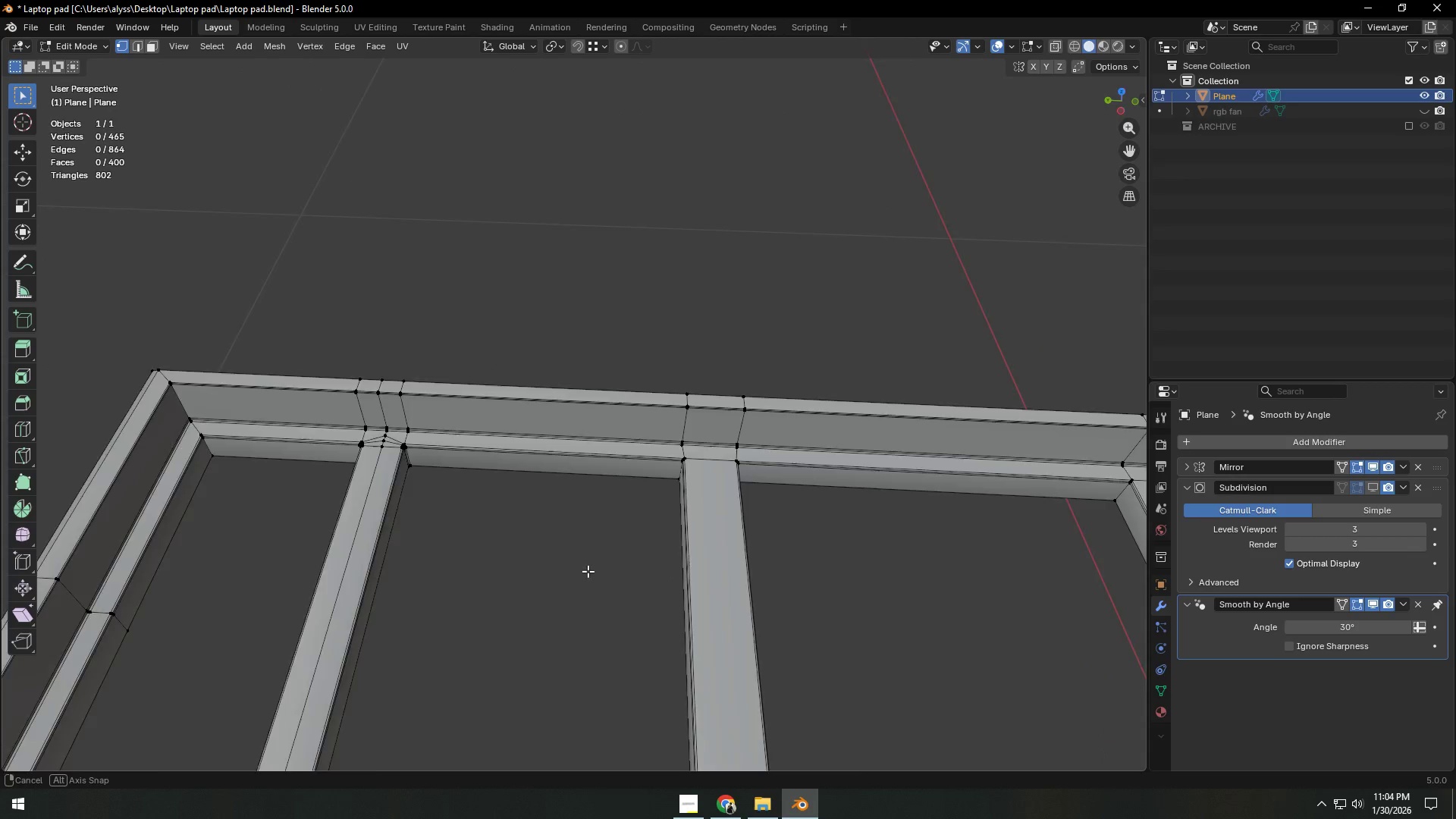 
scroll: coordinate [759, 570], scroll_direction: up, amount: 5.0
 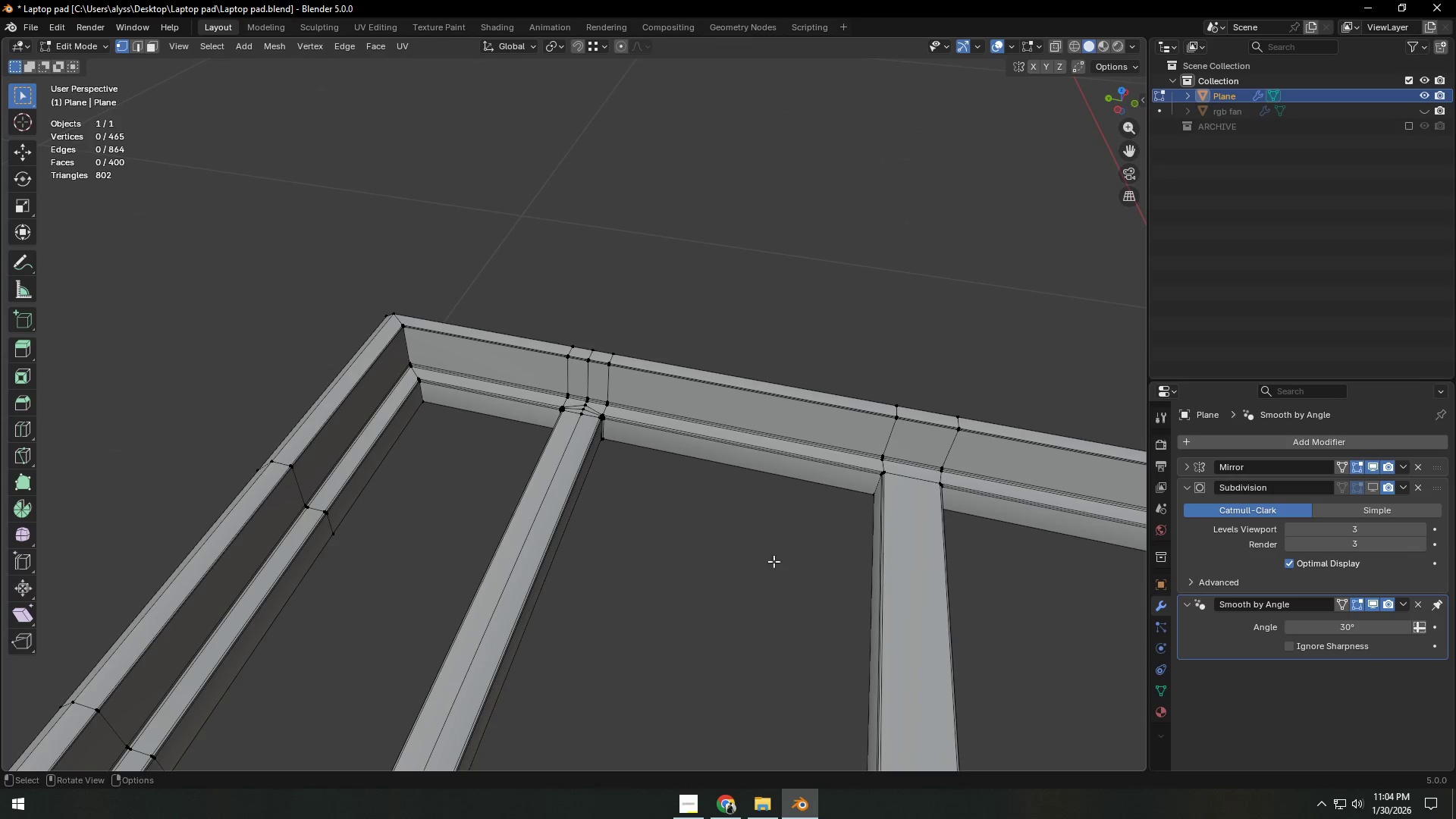 
key(2)
 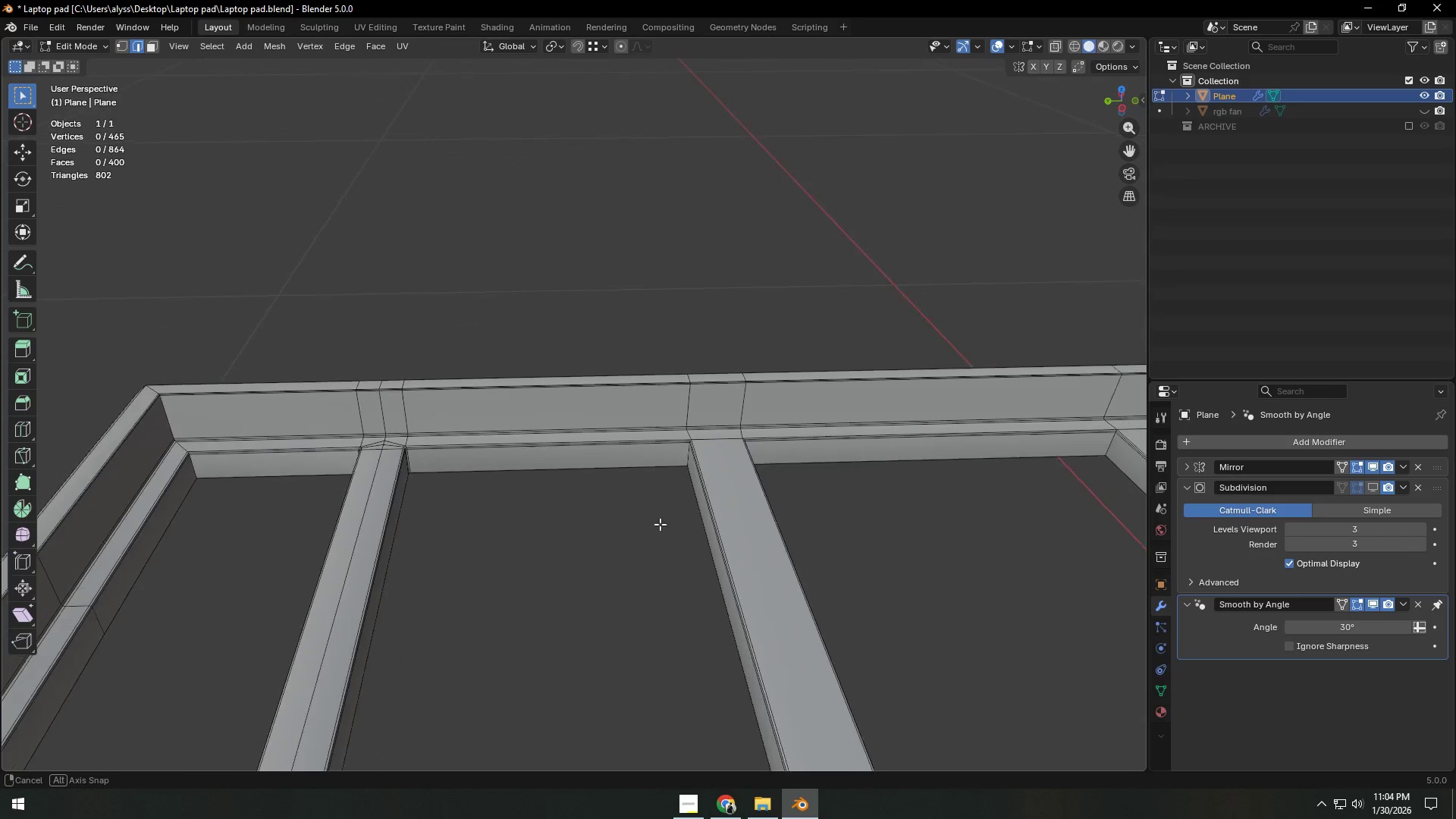 
hold_key(key=ShiftLeft, duration=0.39)
 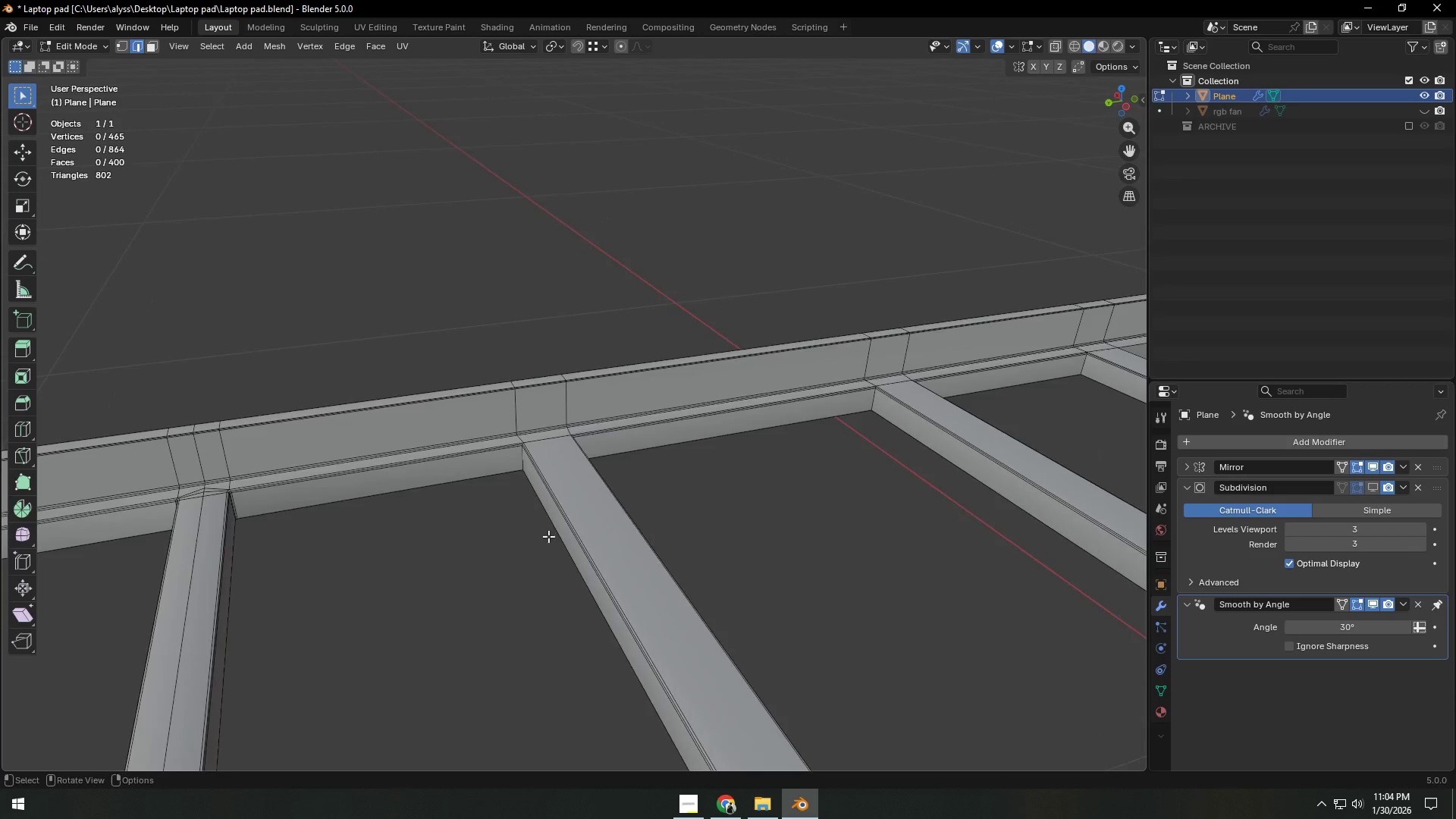 
scroll: coordinate [551, 535], scroll_direction: up, amount: 5.0
 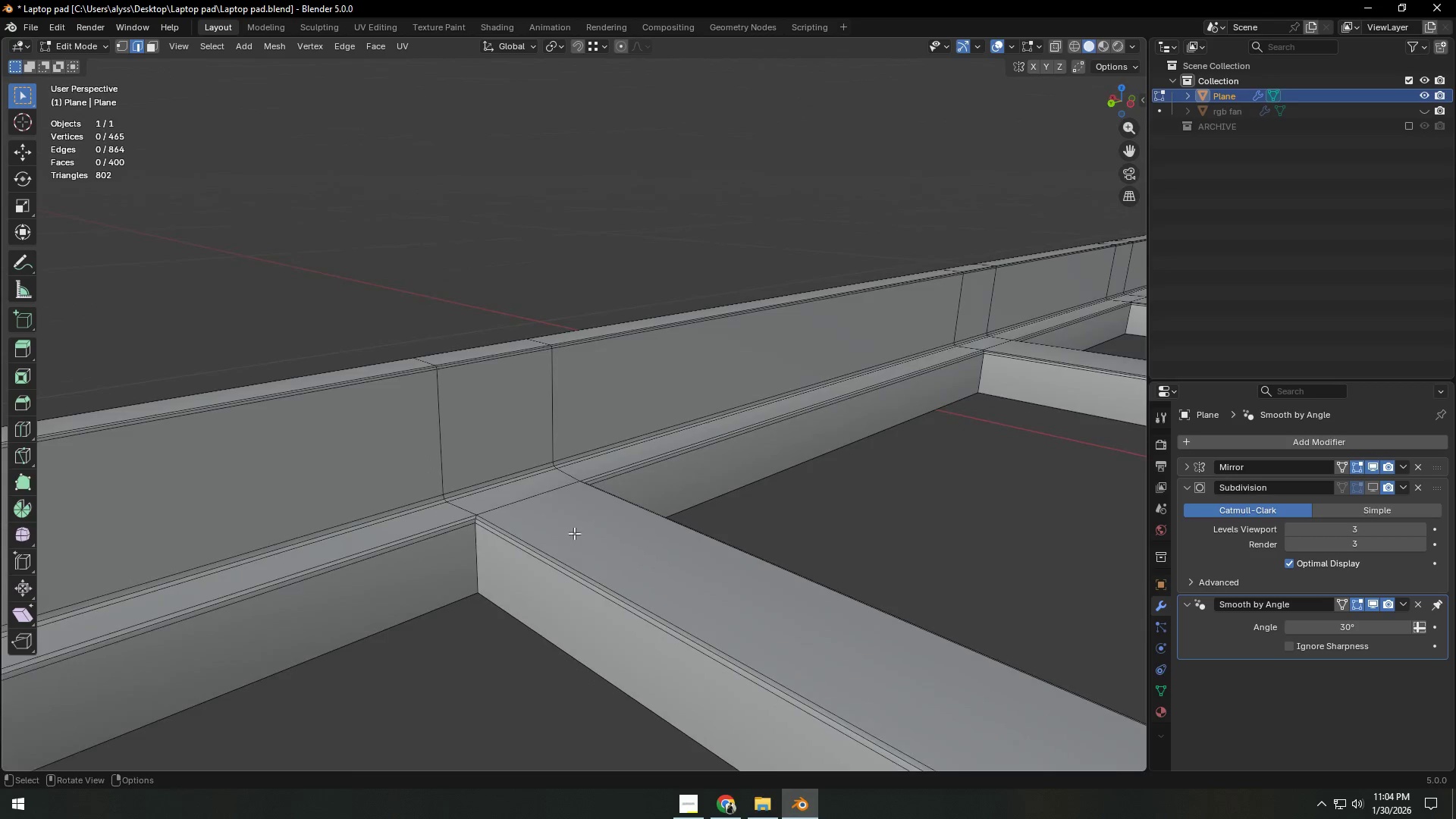 
hold_key(key=AltLeft, duration=0.38)
left_click([476, 556])
 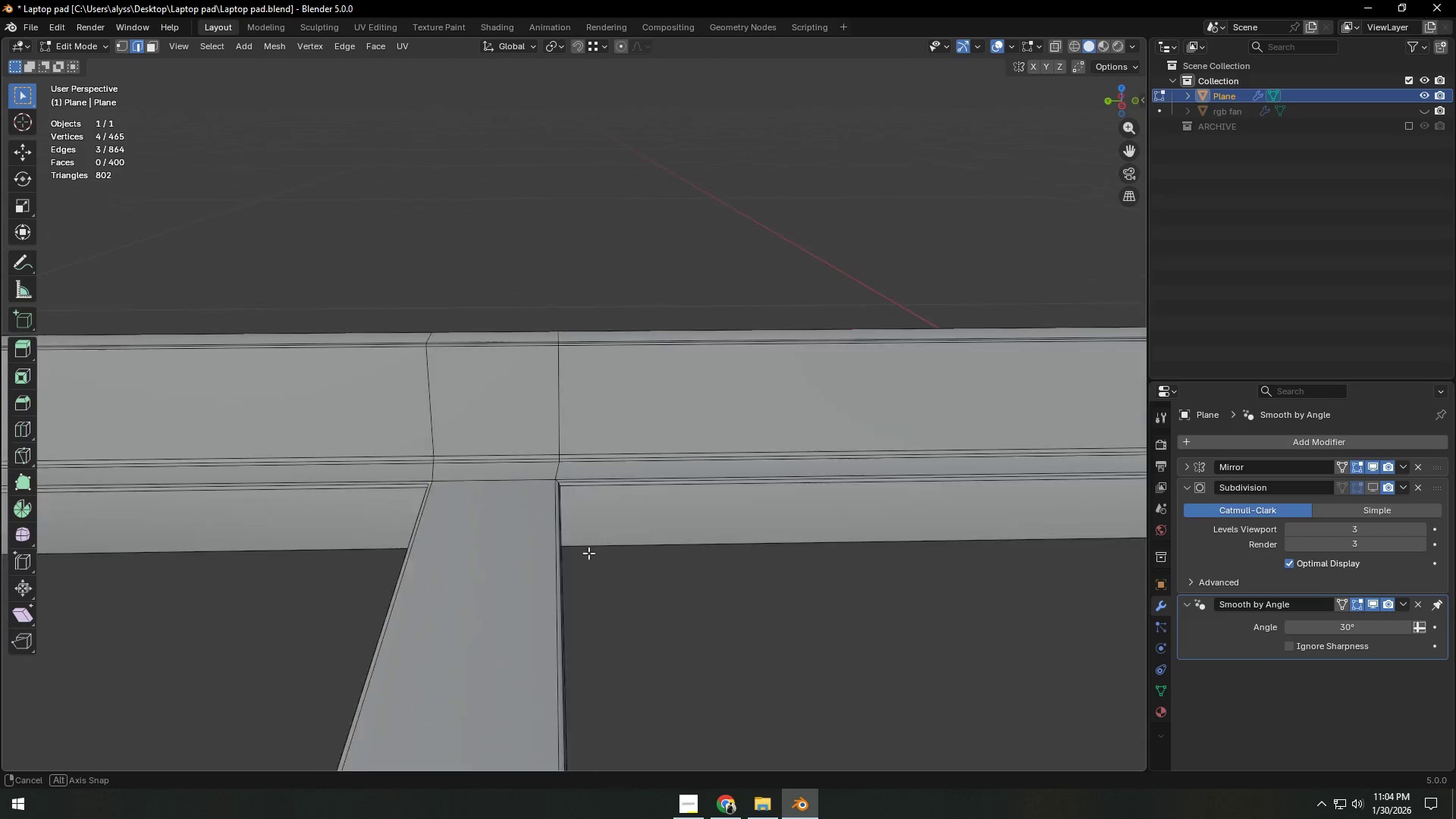 
hold_key(key=ShiftLeft, duration=0.53)
hold_key(key=AltLeft, duration=0.31)
left_click([546, 513])
 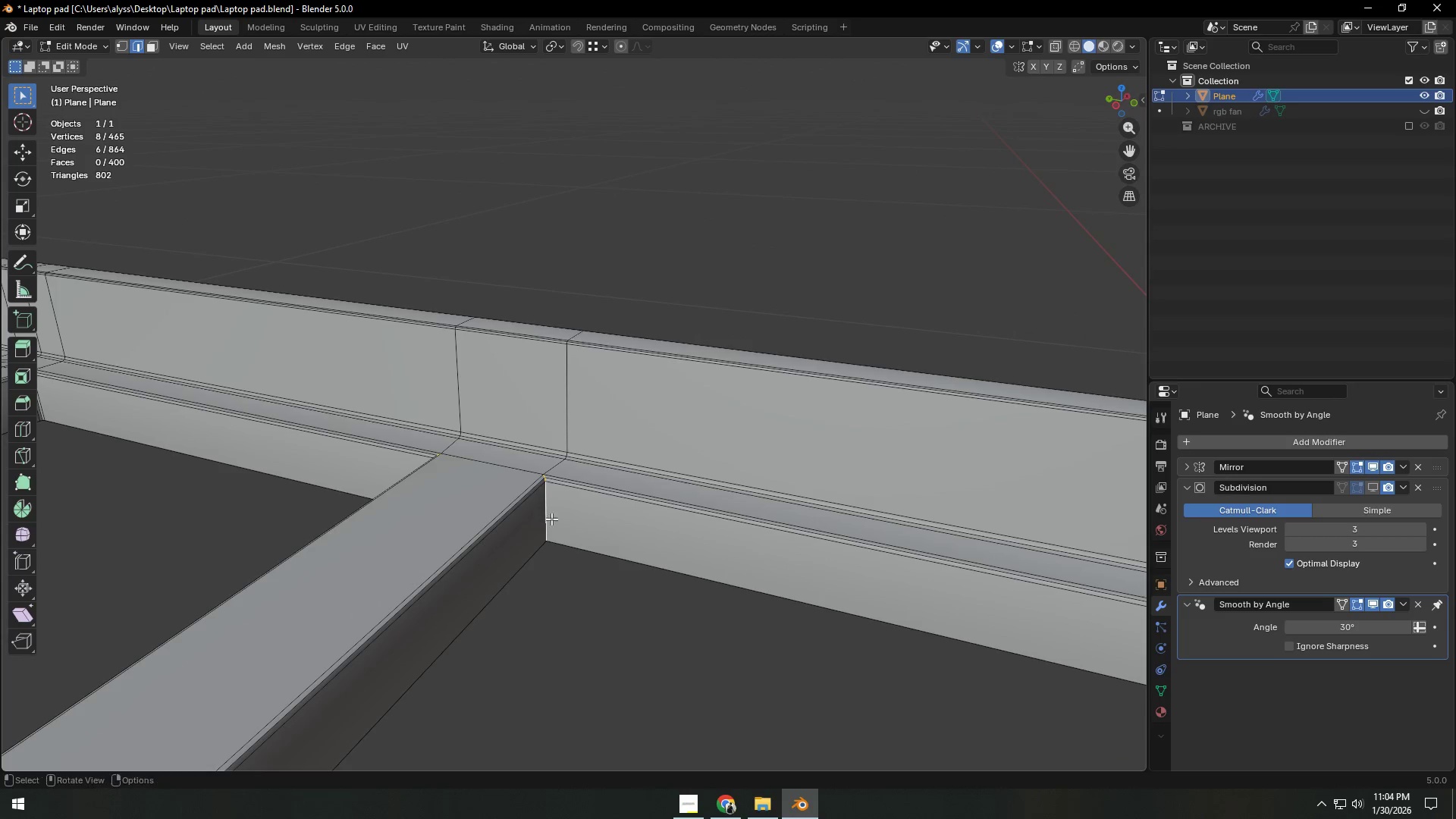 
hold_key(key=ShiftLeft, duration=0.55)
 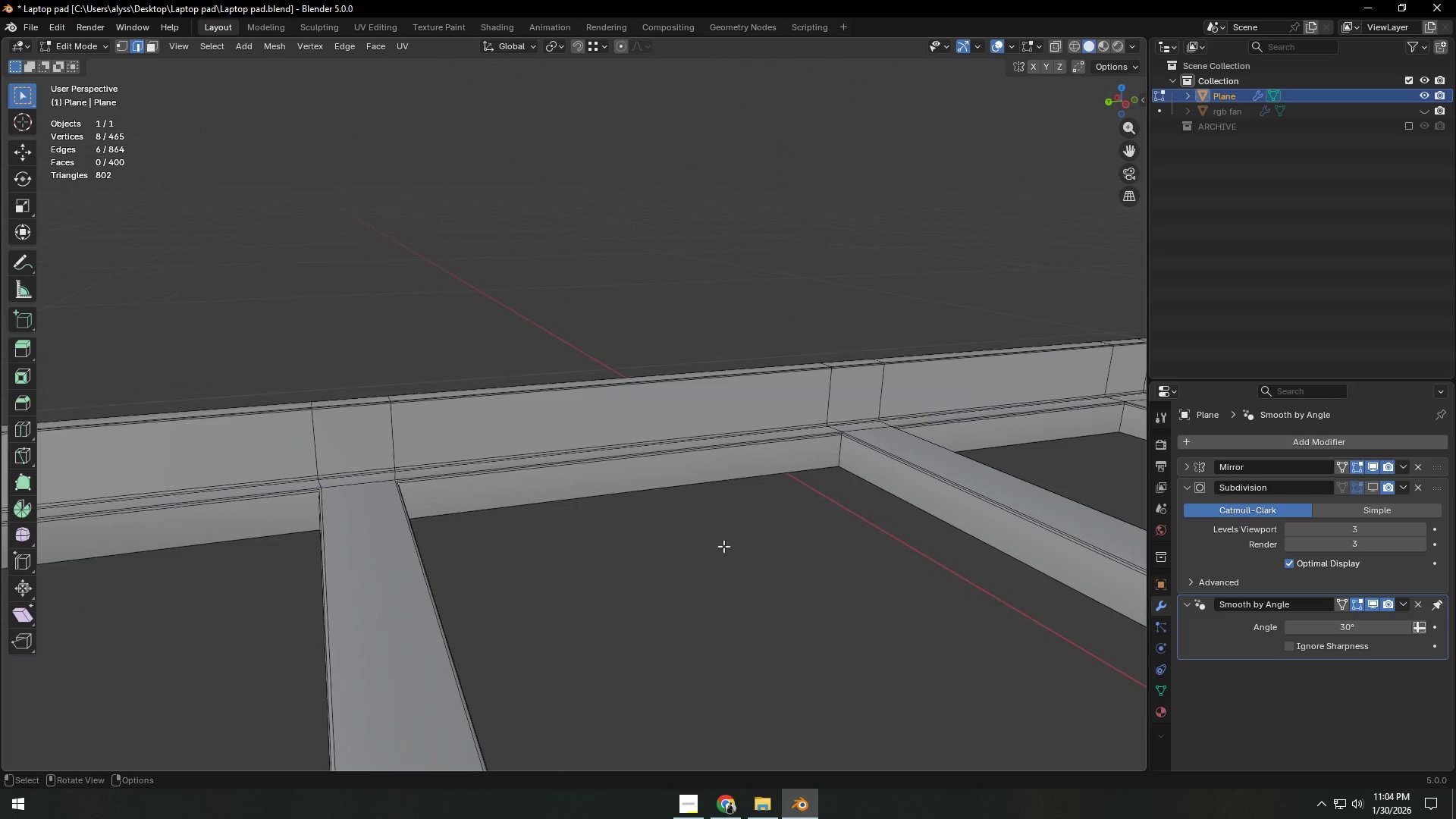 
scroll: coordinate [594, 535], scroll_direction: down, amount: 4.0
 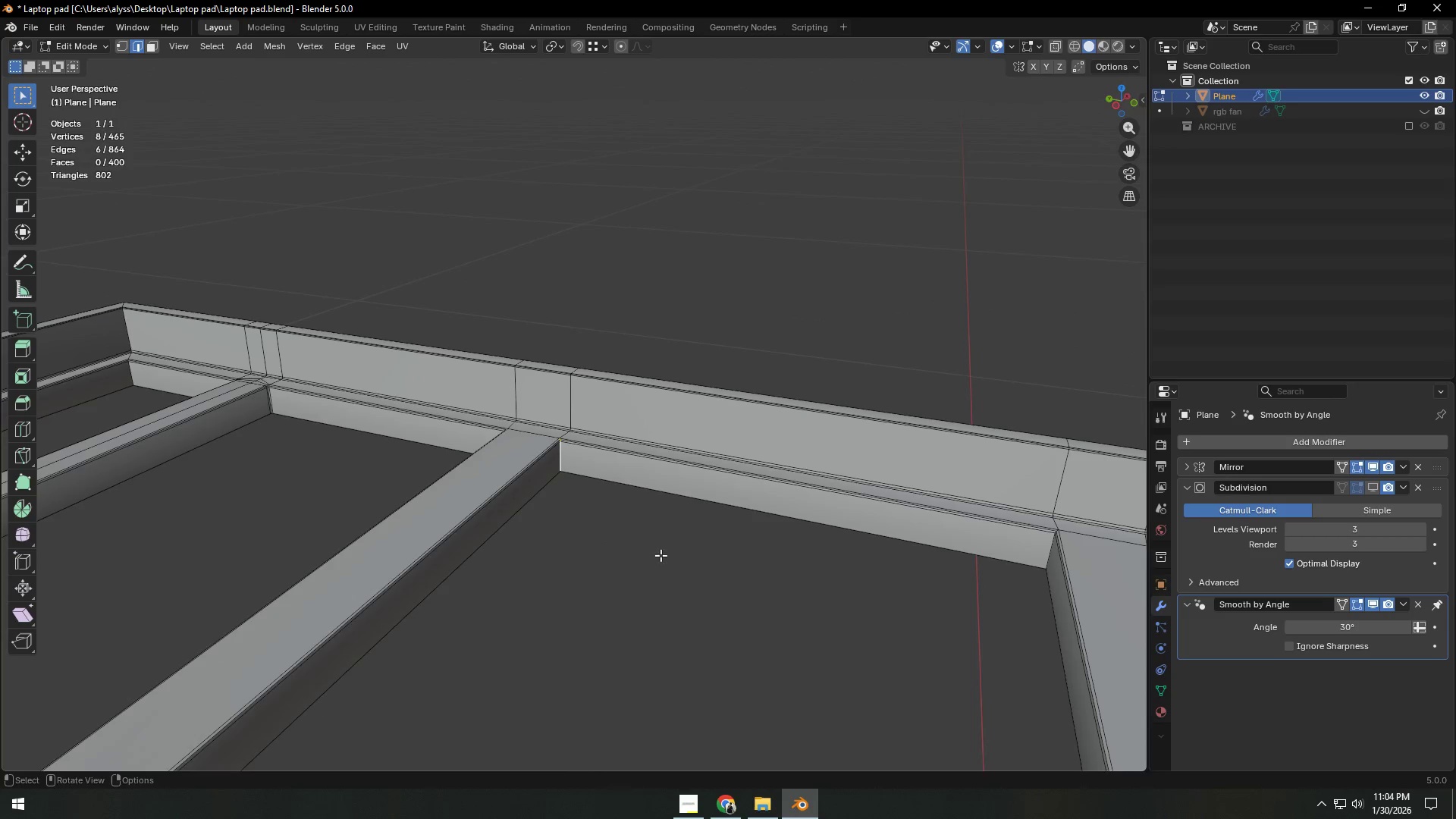 
hold_key(key=ShiftLeft, duration=1.12)
 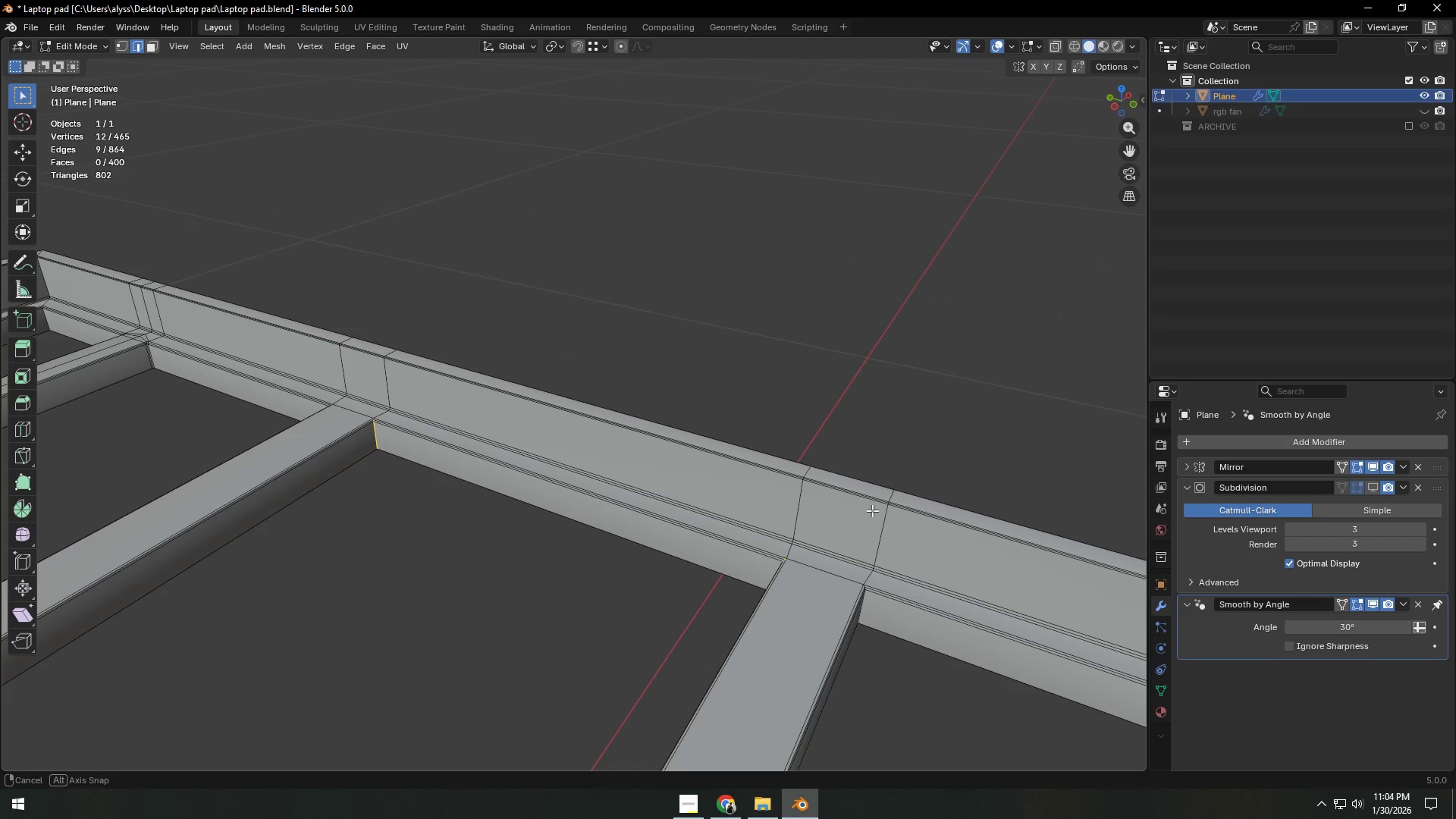 
hold_key(key=AltLeft, duration=0.36)
 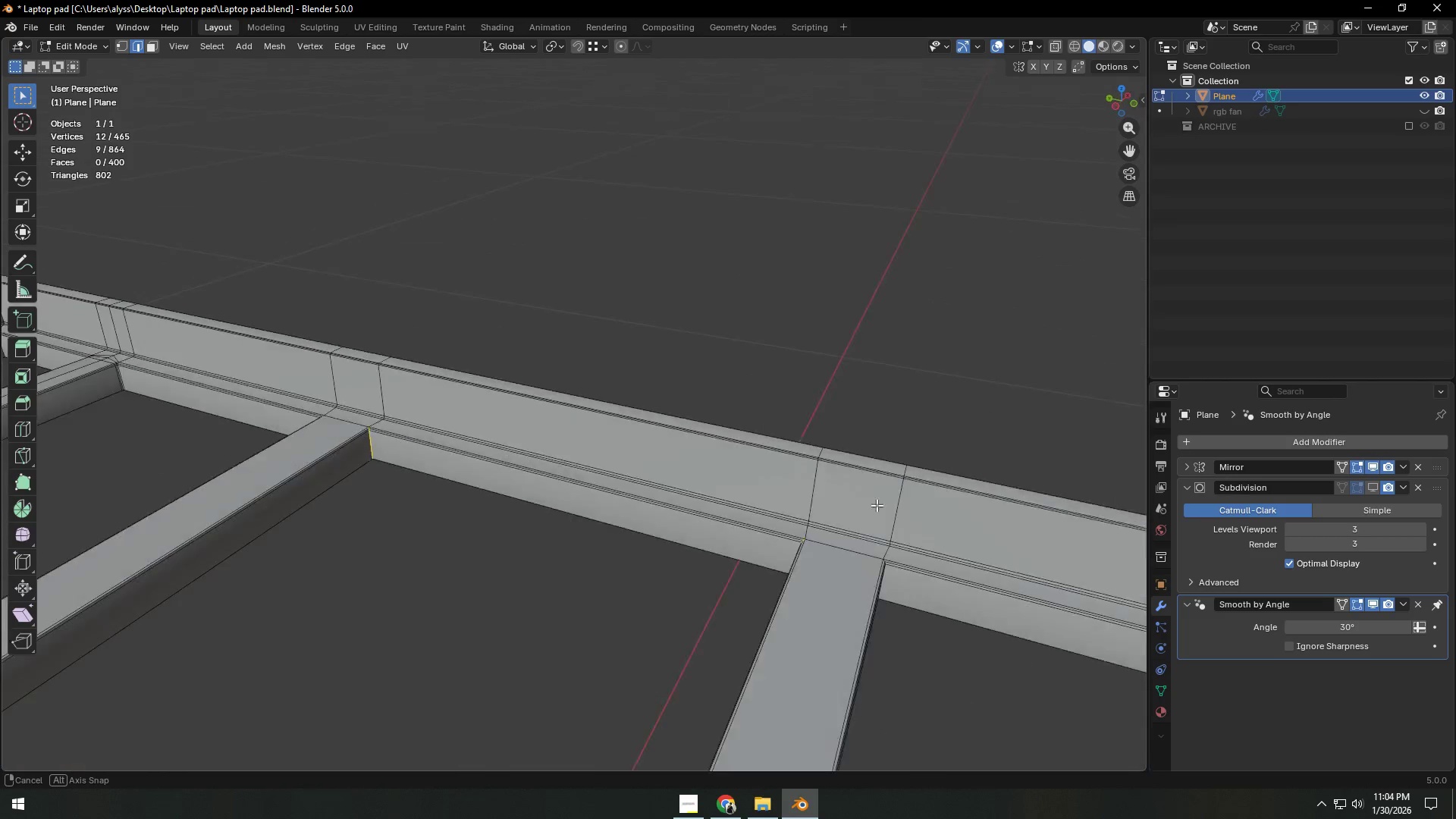 
hold_key(key=ShiftLeft, duration=1.23)
hold_key(key=AltLeft, duration=0.47)
left_click([708, 506])
 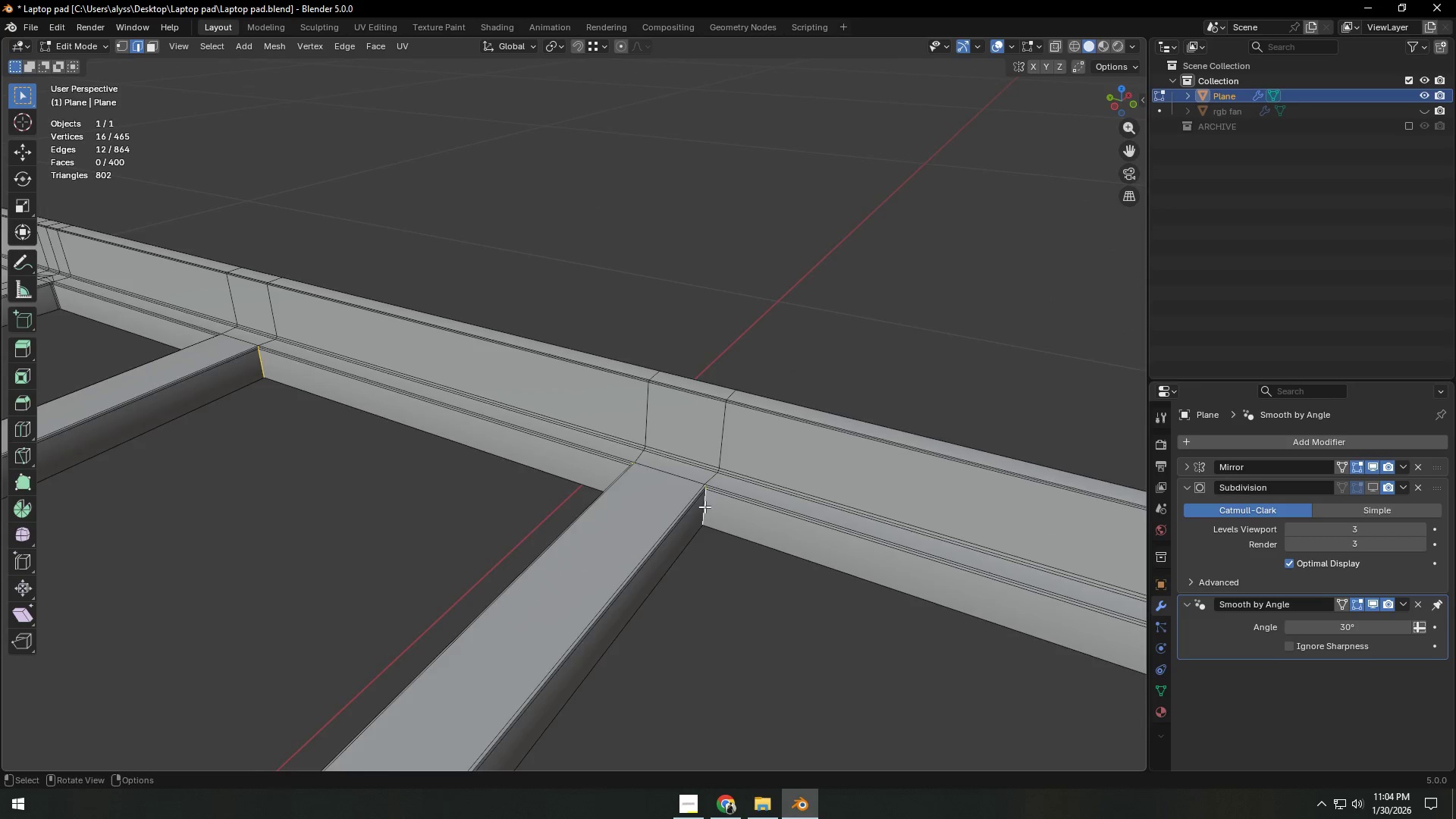 
scroll: coordinate [718, 513], scroll_direction: down, amount: 3.0
 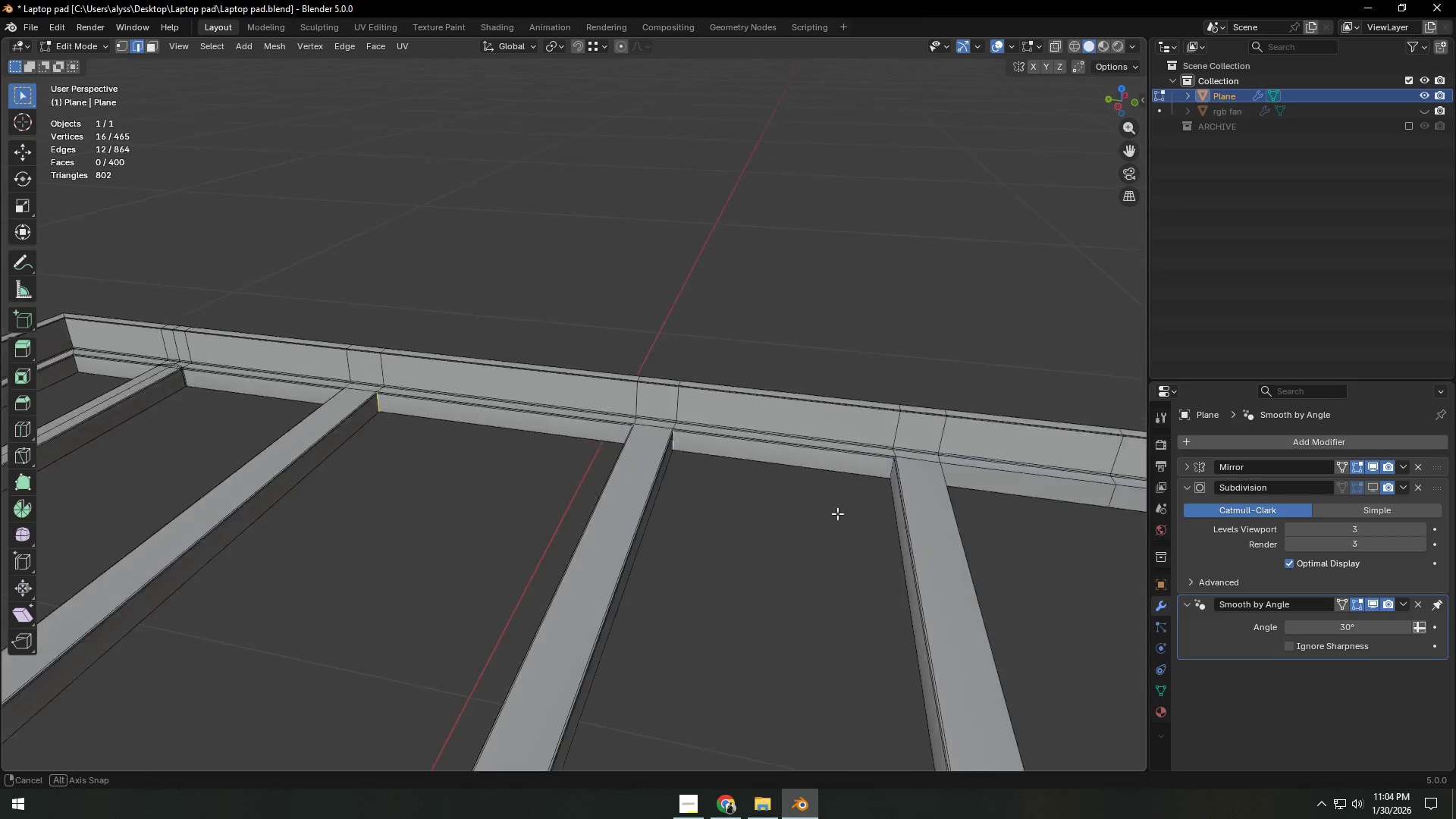 
hold_key(key=ShiftLeft, duration=0.78)
hold_key(key=AltLeft, duration=0.53)
left_click([898, 433])
 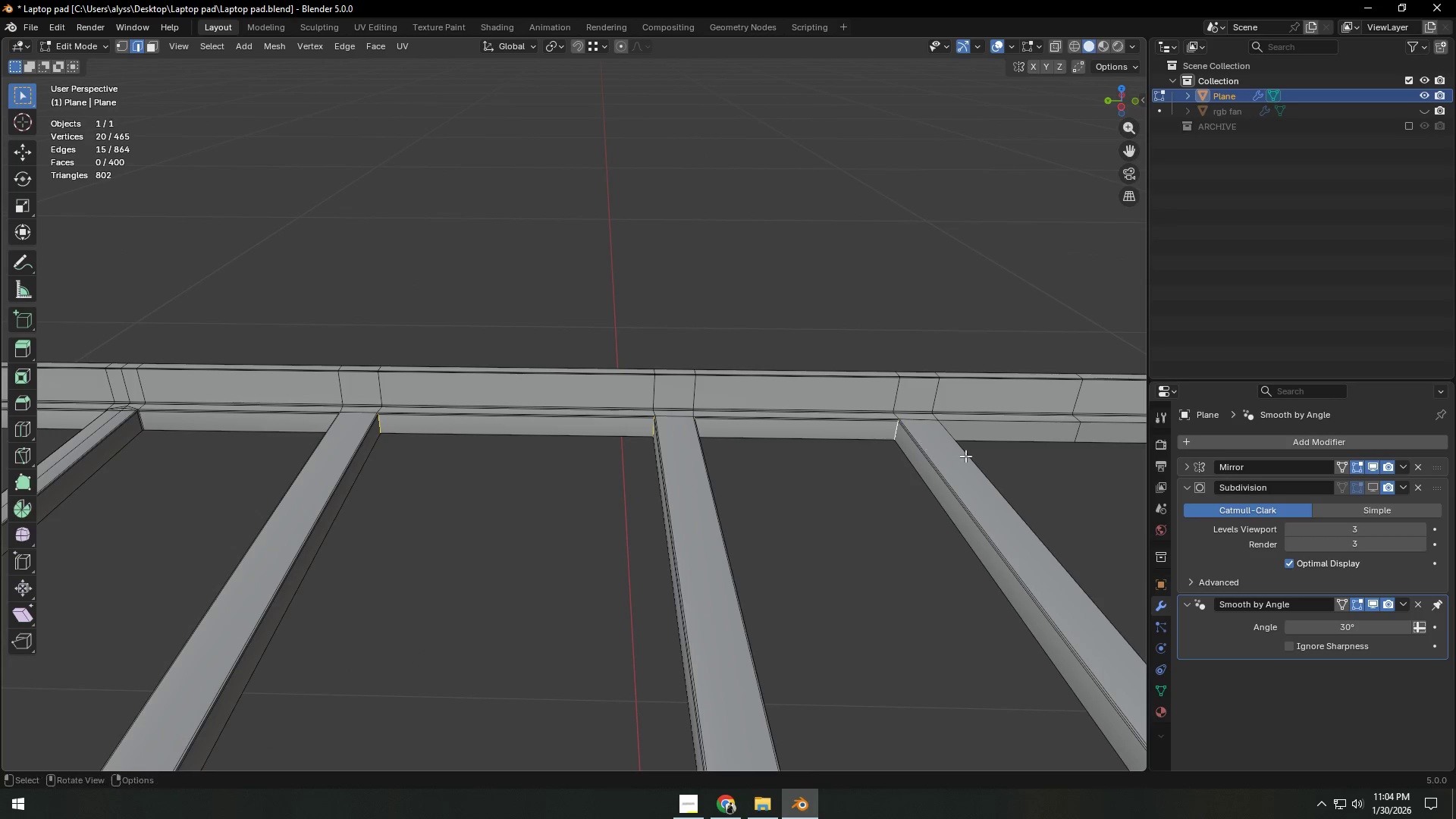 
hold_key(key=ShiftLeft, duration=0.5)
 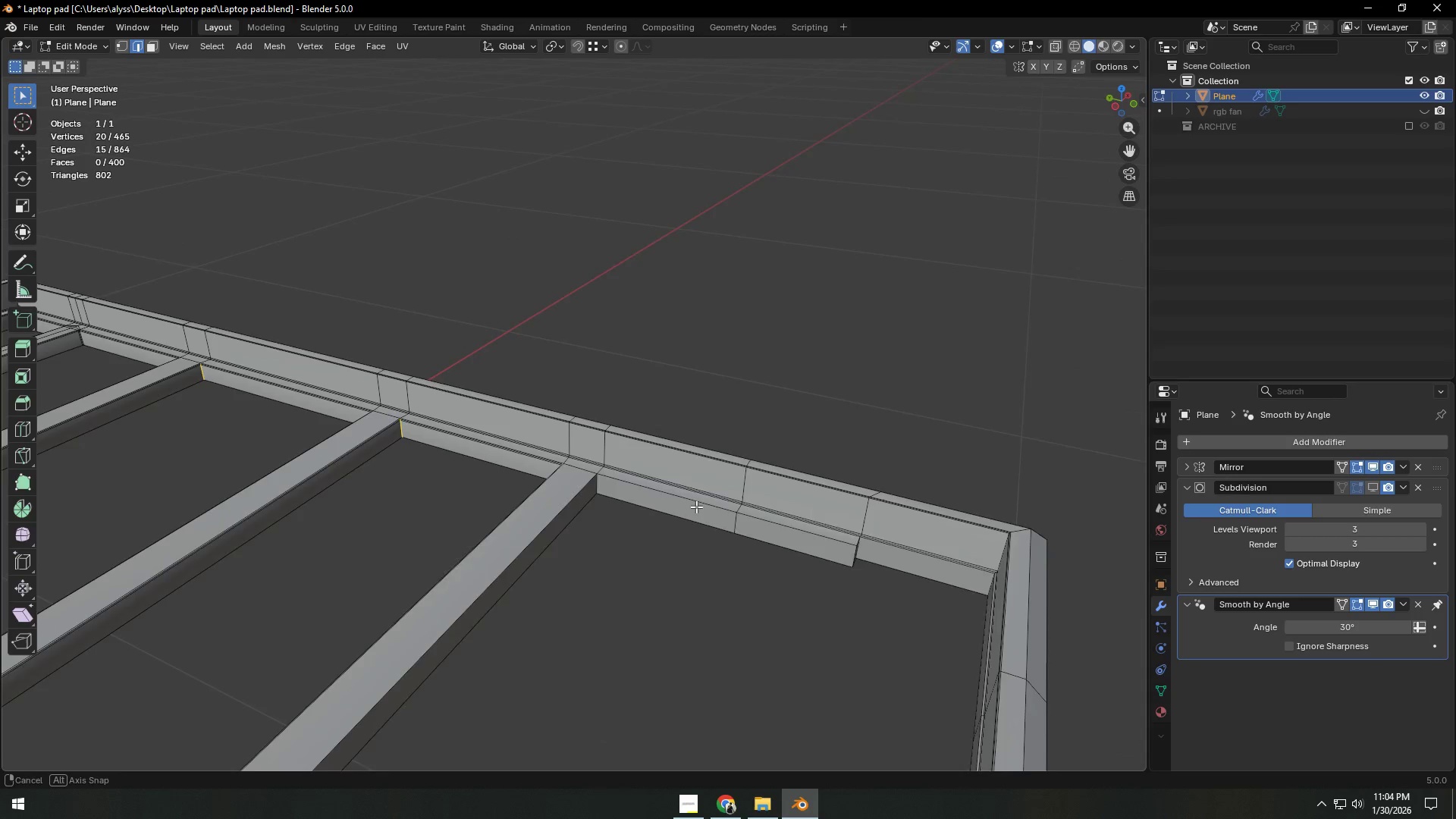 
hold_key(key=ShiftLeft, duration=1.09)
 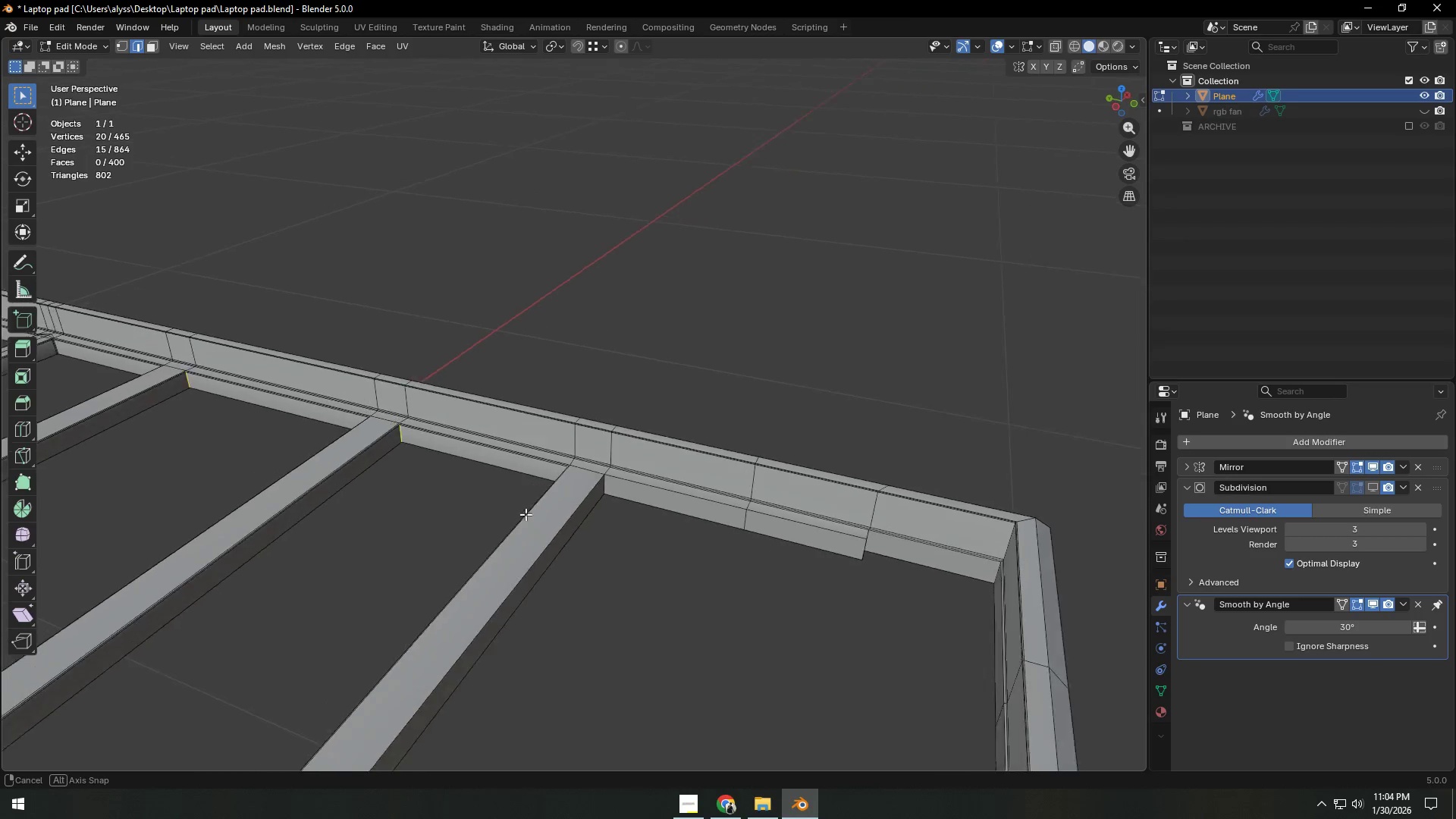 
hold_key(key=AltLeft, duration=0.84)
 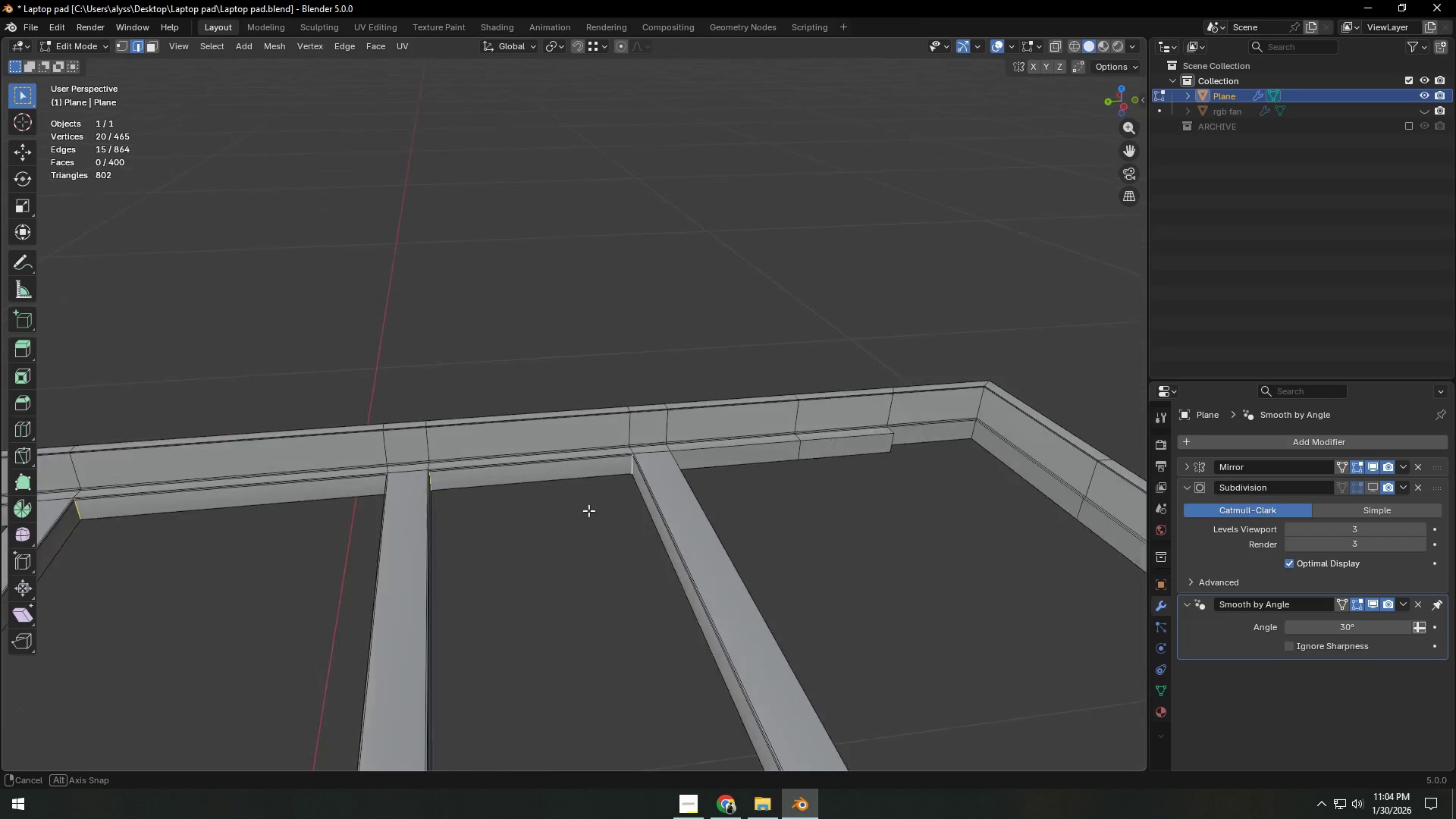 
key(Shift+ShiftLeft)
 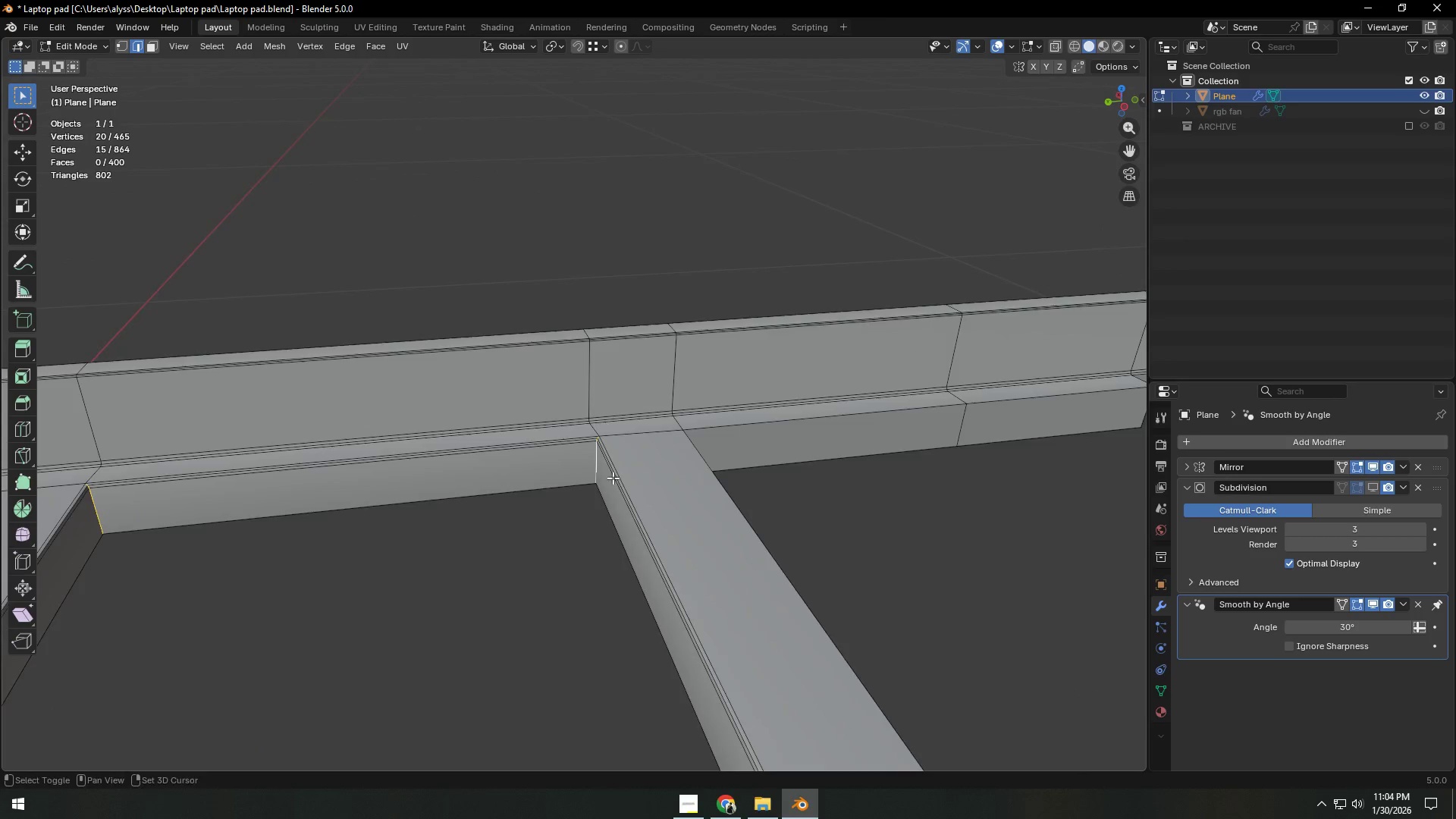 
scroll: coordinate [617, 481], scroll_direction: up, amount: 8.0
 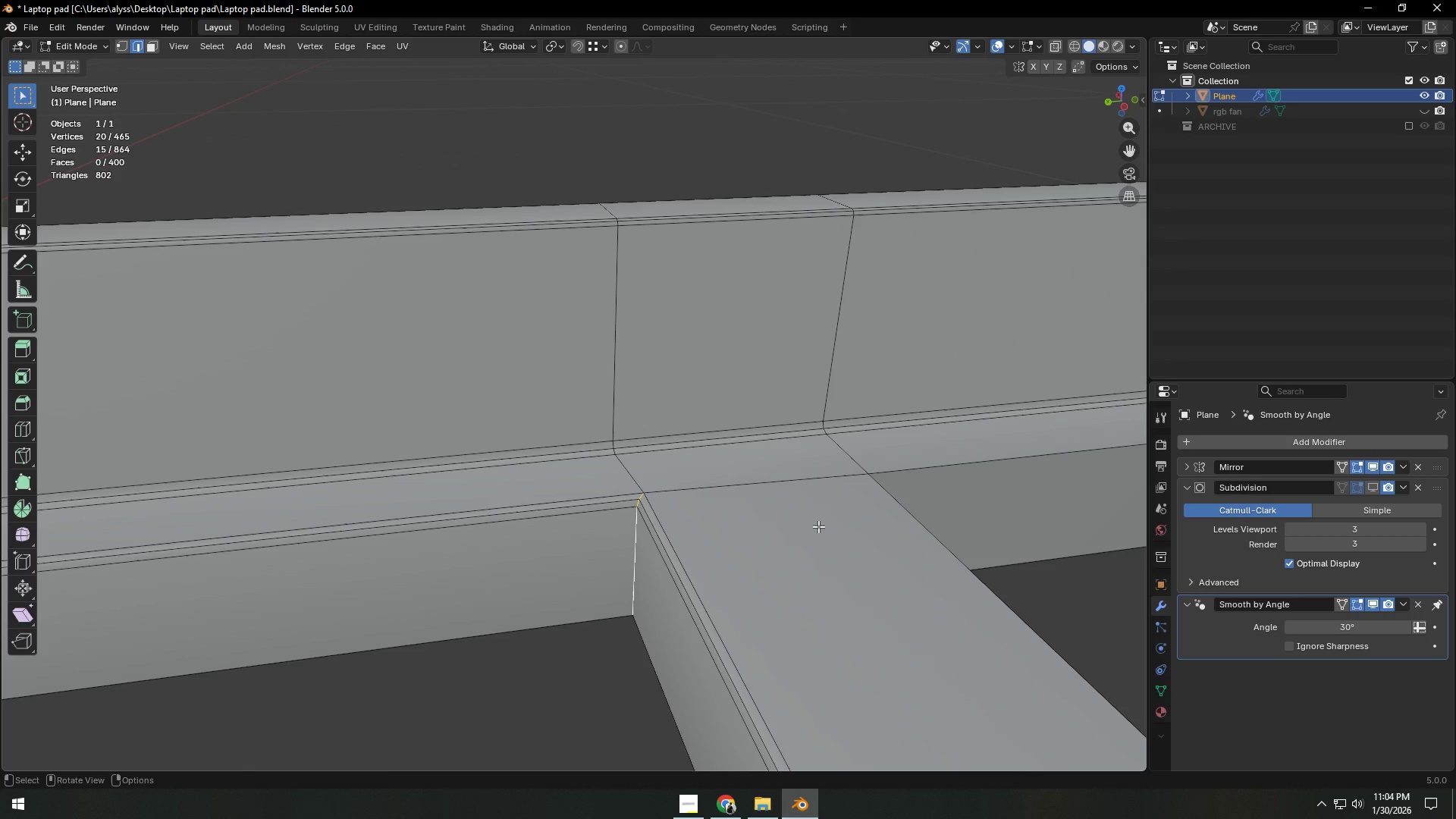 
key(Control+ControlLeft)
 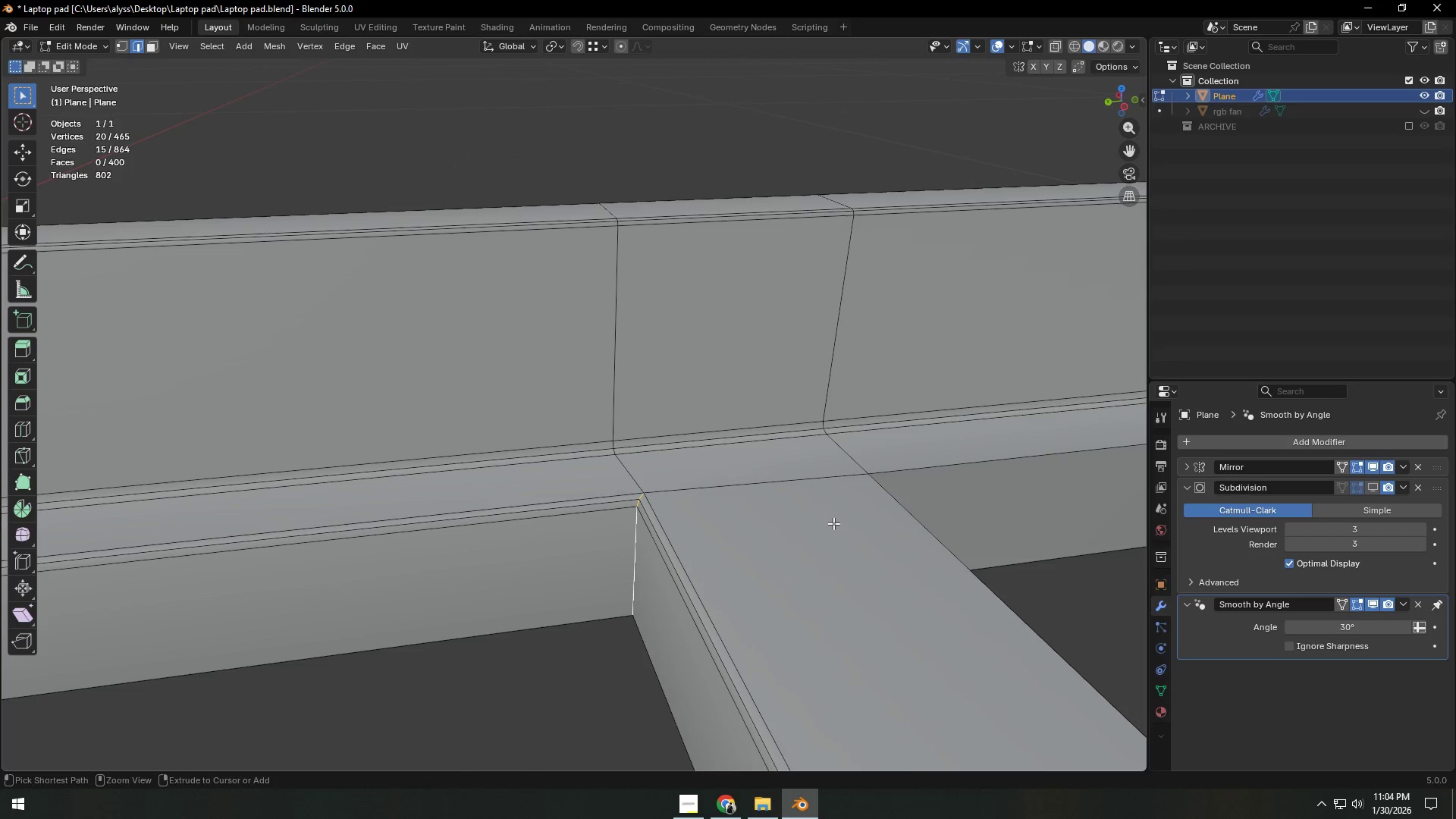 
key(Control+B)
 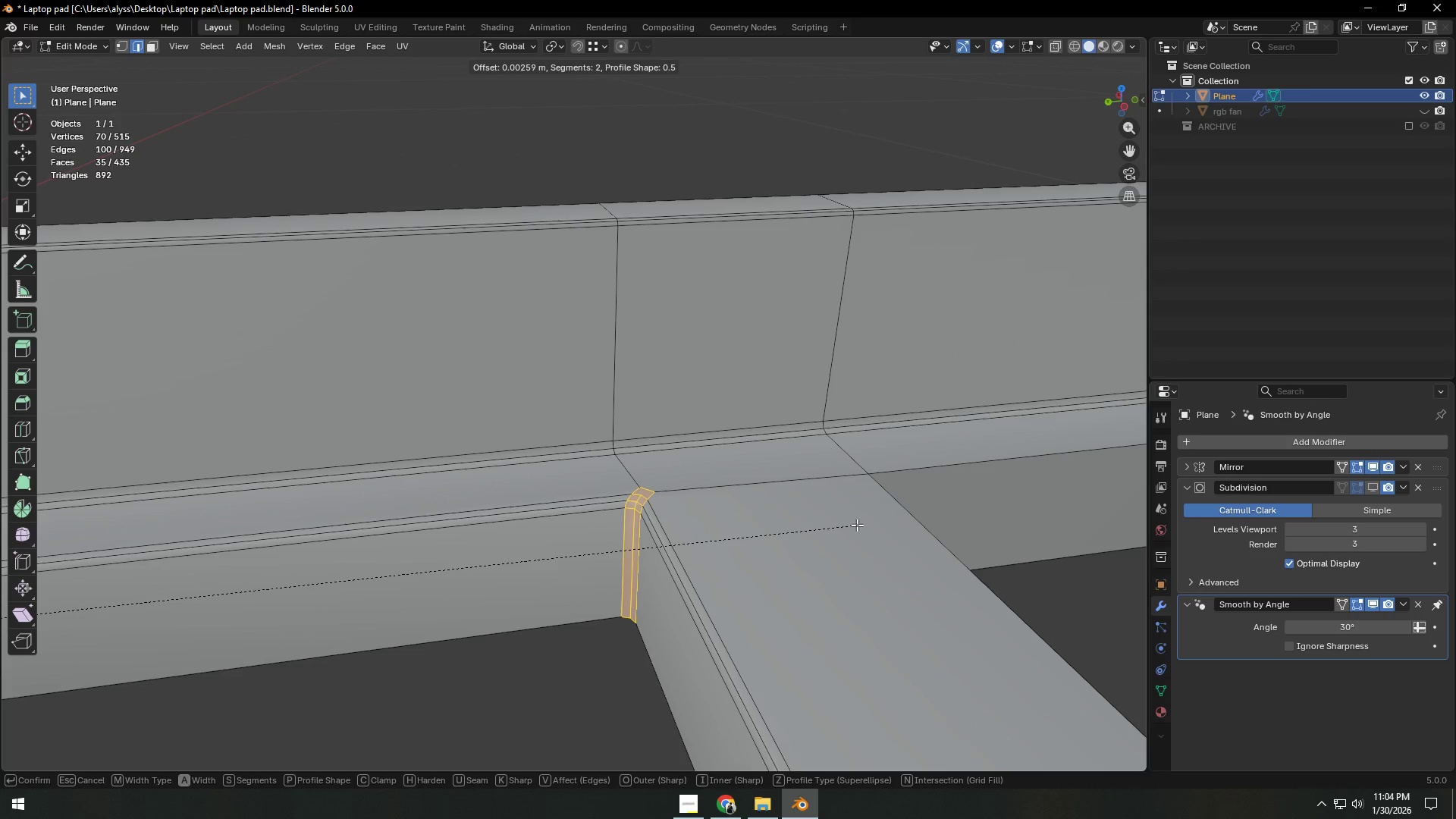 
left_click([857, 525])
 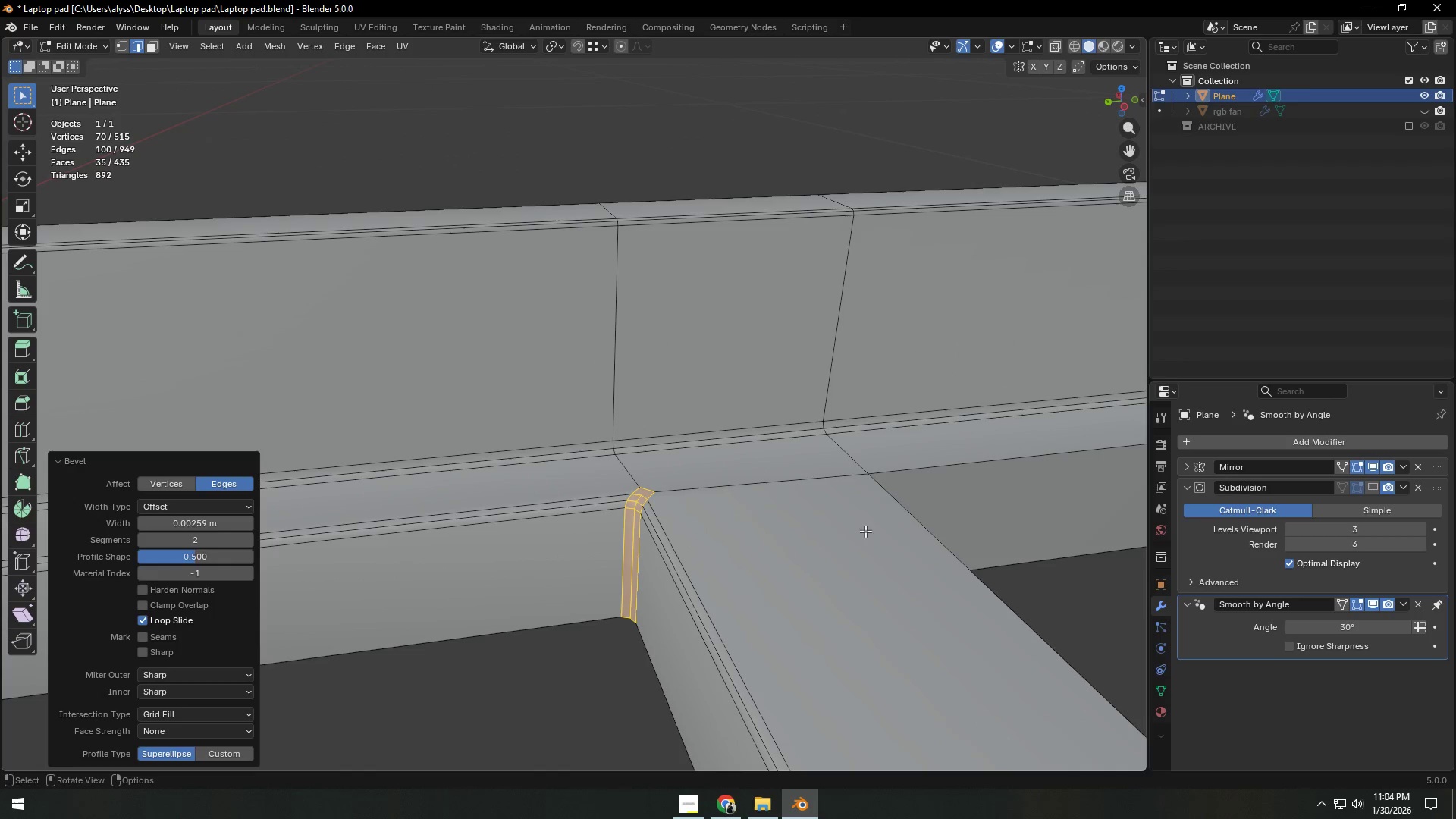 
key(Tab)
 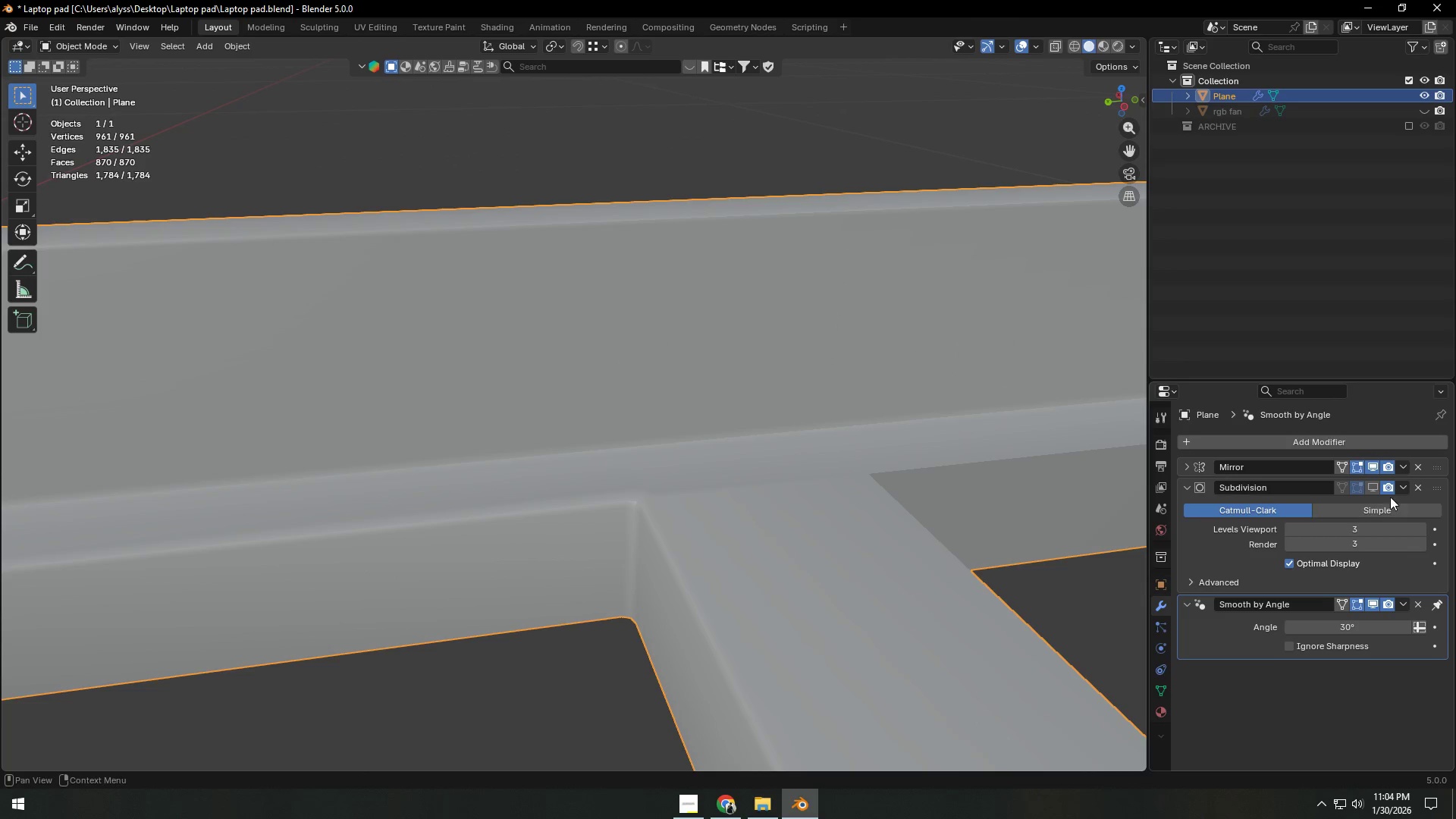 
left_click([1379, 485])
 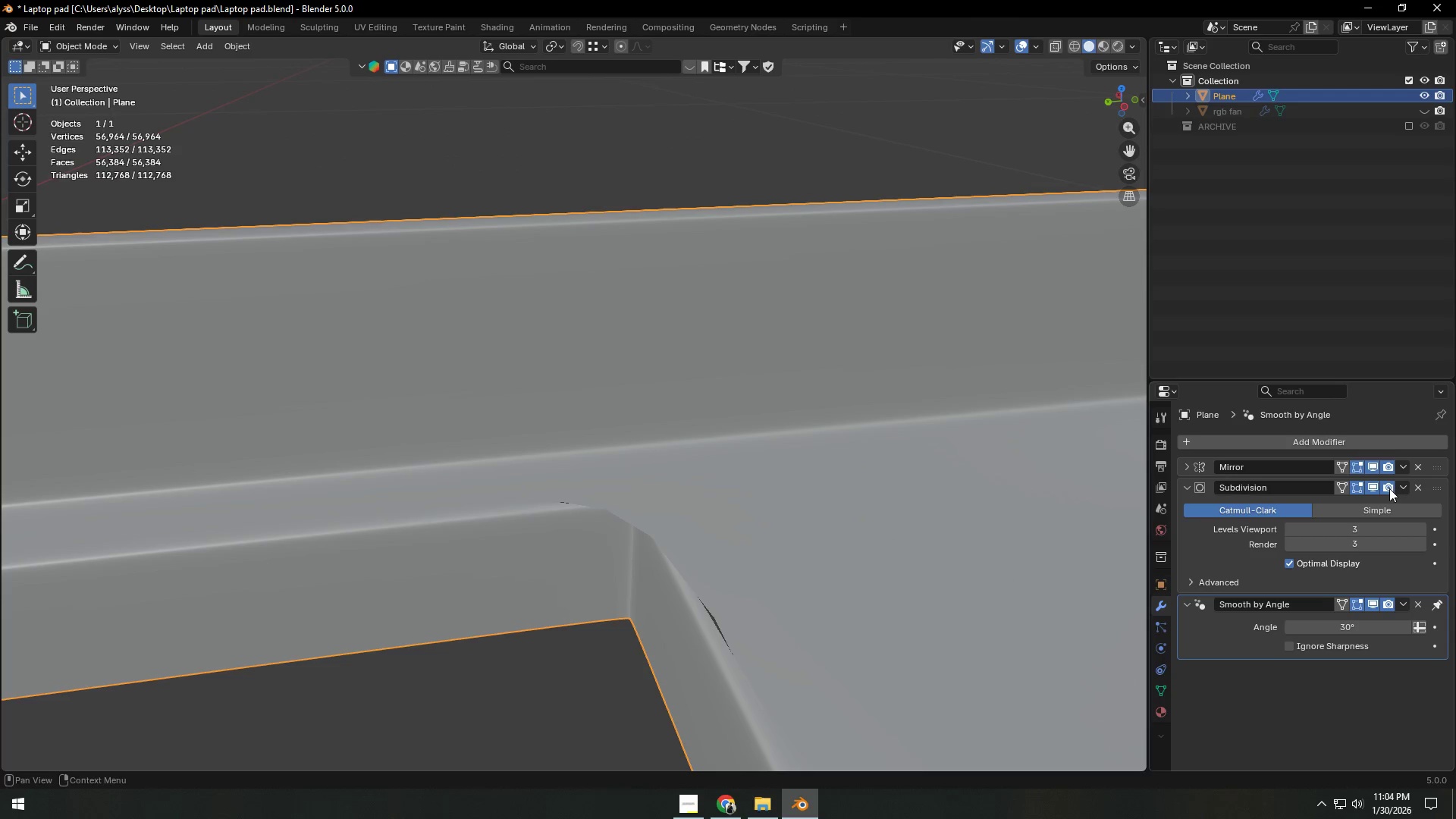 
left_click([1376, 488])
 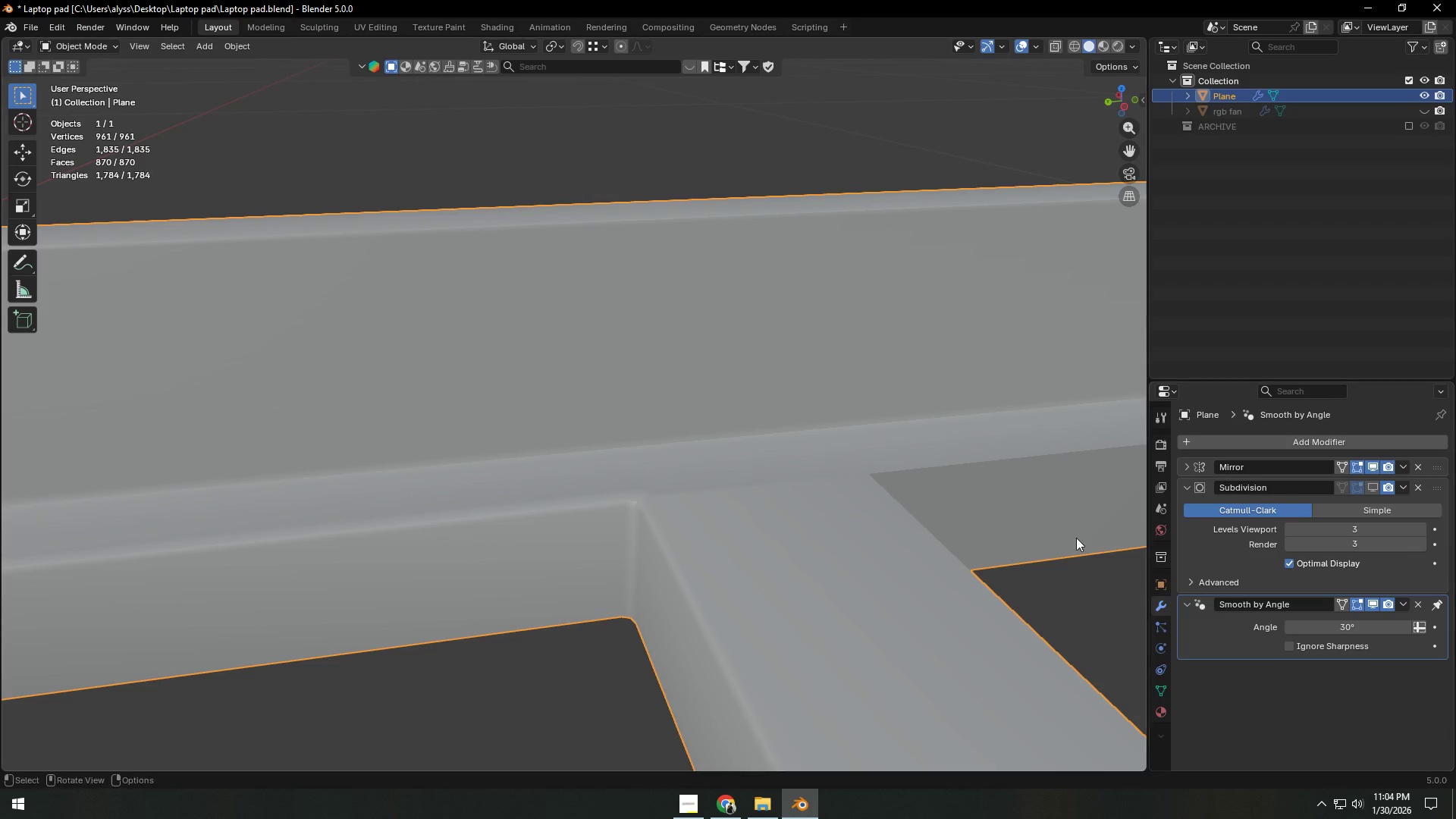 
key(Z)
 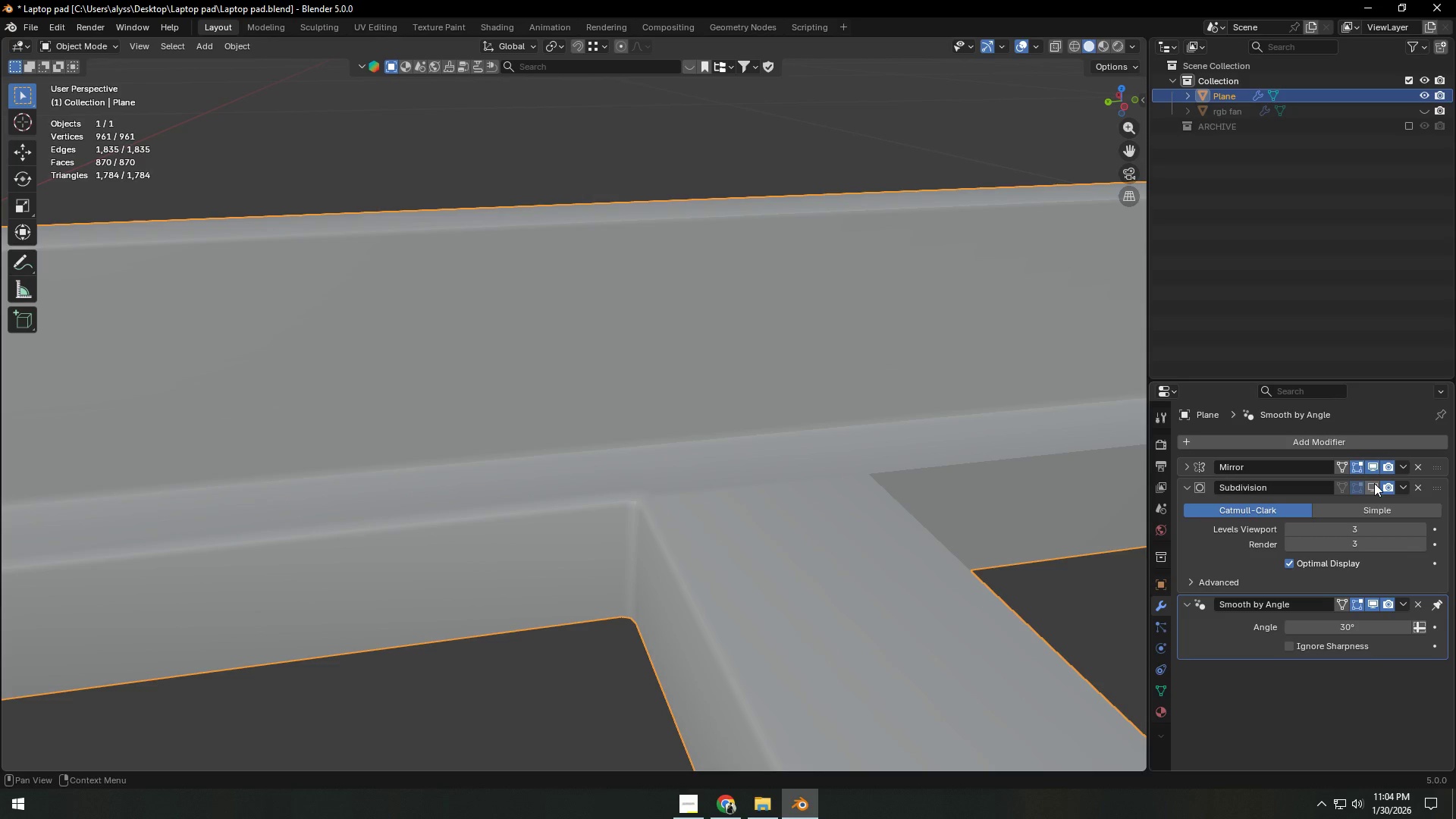 
key(Tab)
 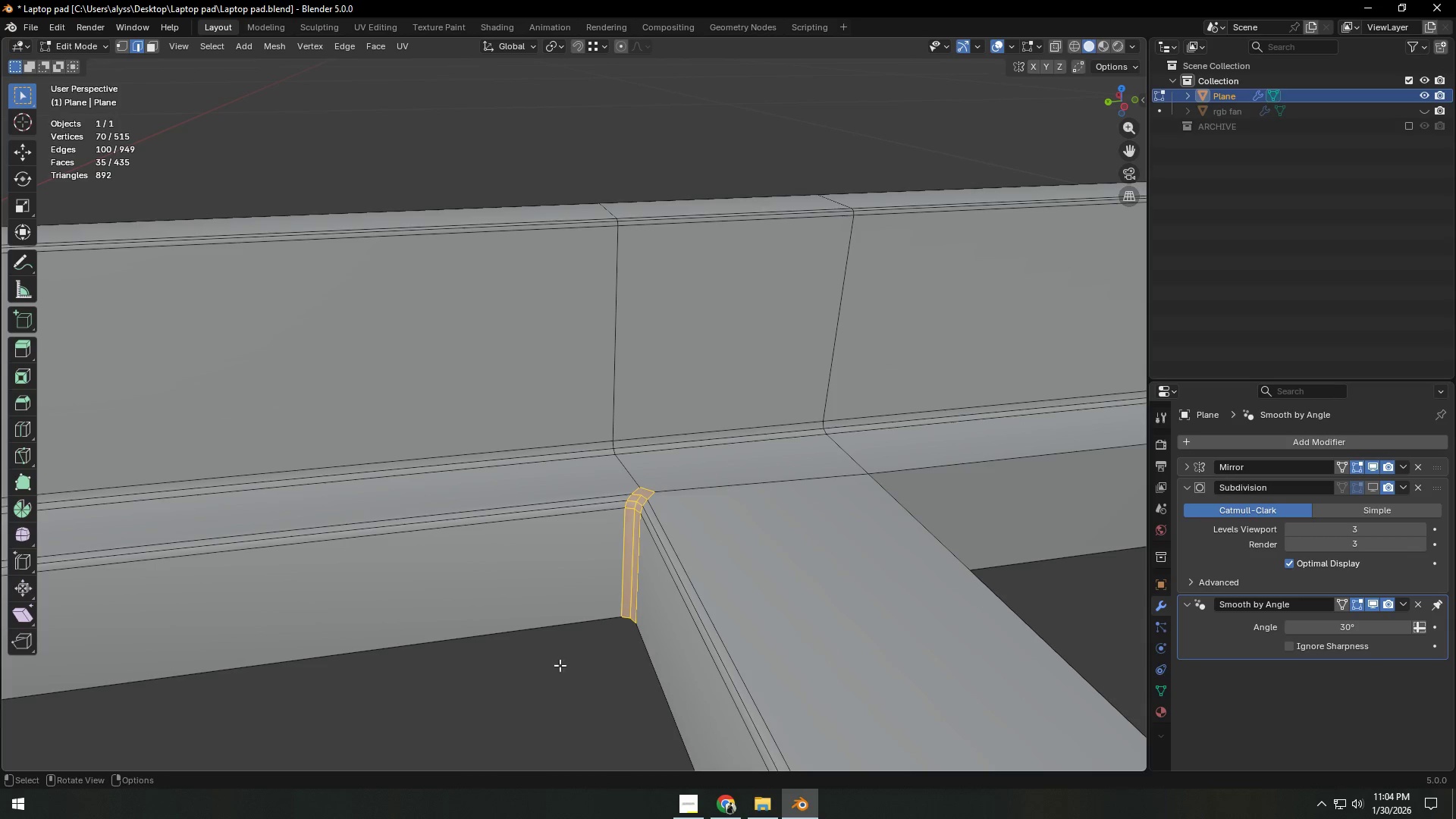 
left_click([540, 679])
 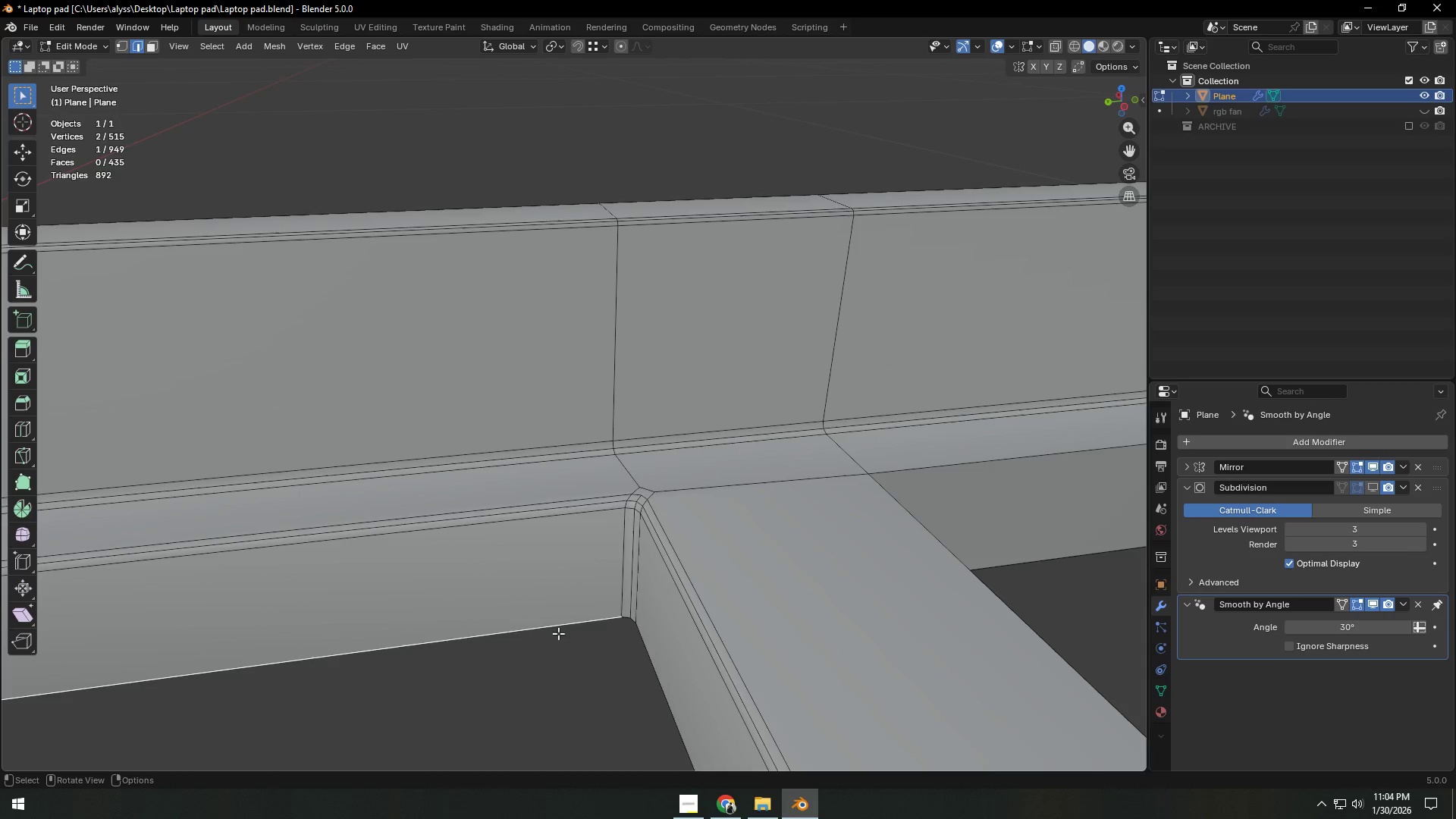 
hold_key(key=ShiftLeft, duration=0.5)
 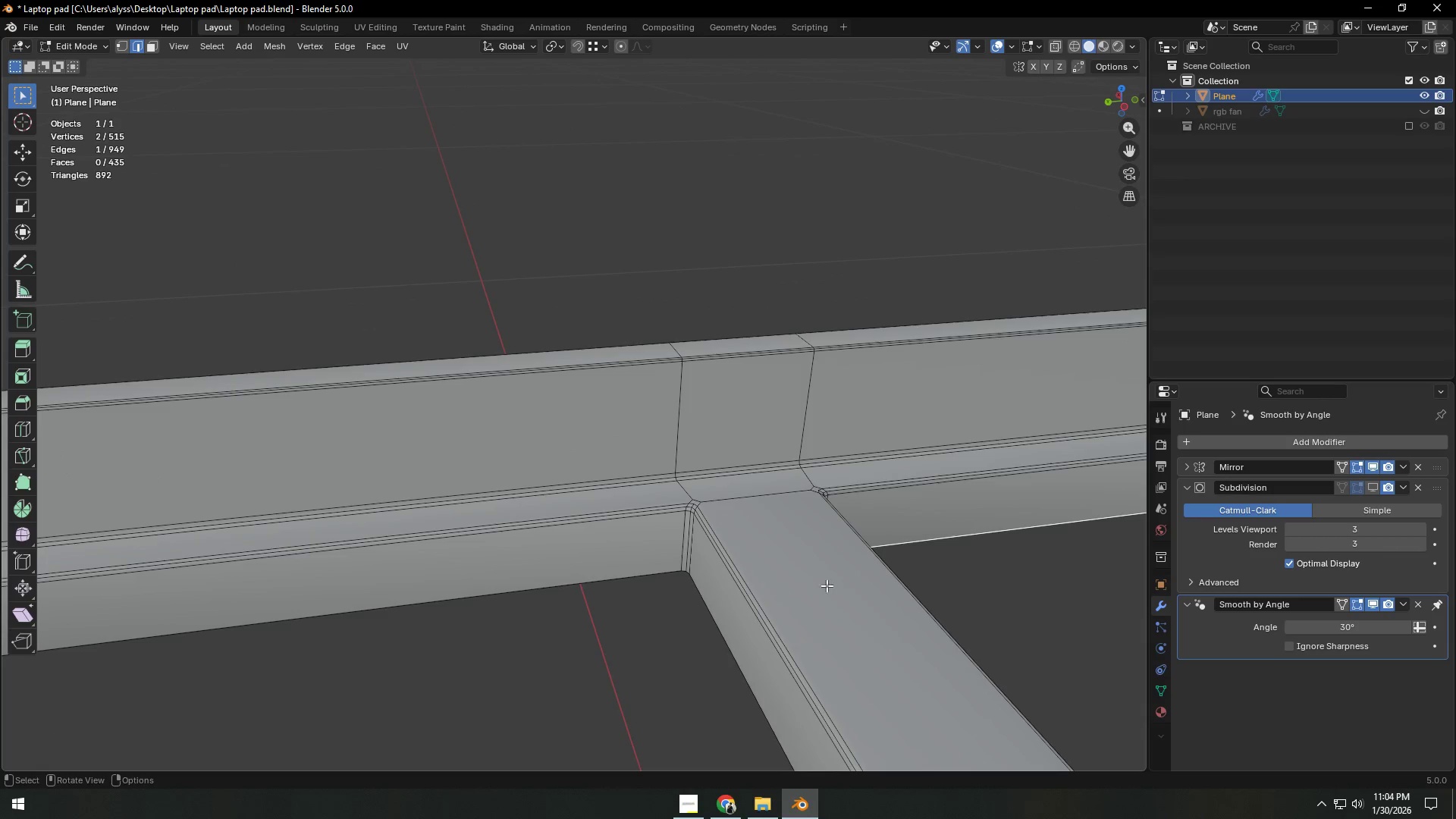 
scroll: coordinate [563, 619], scroll_direction: down, amount: 6.0
 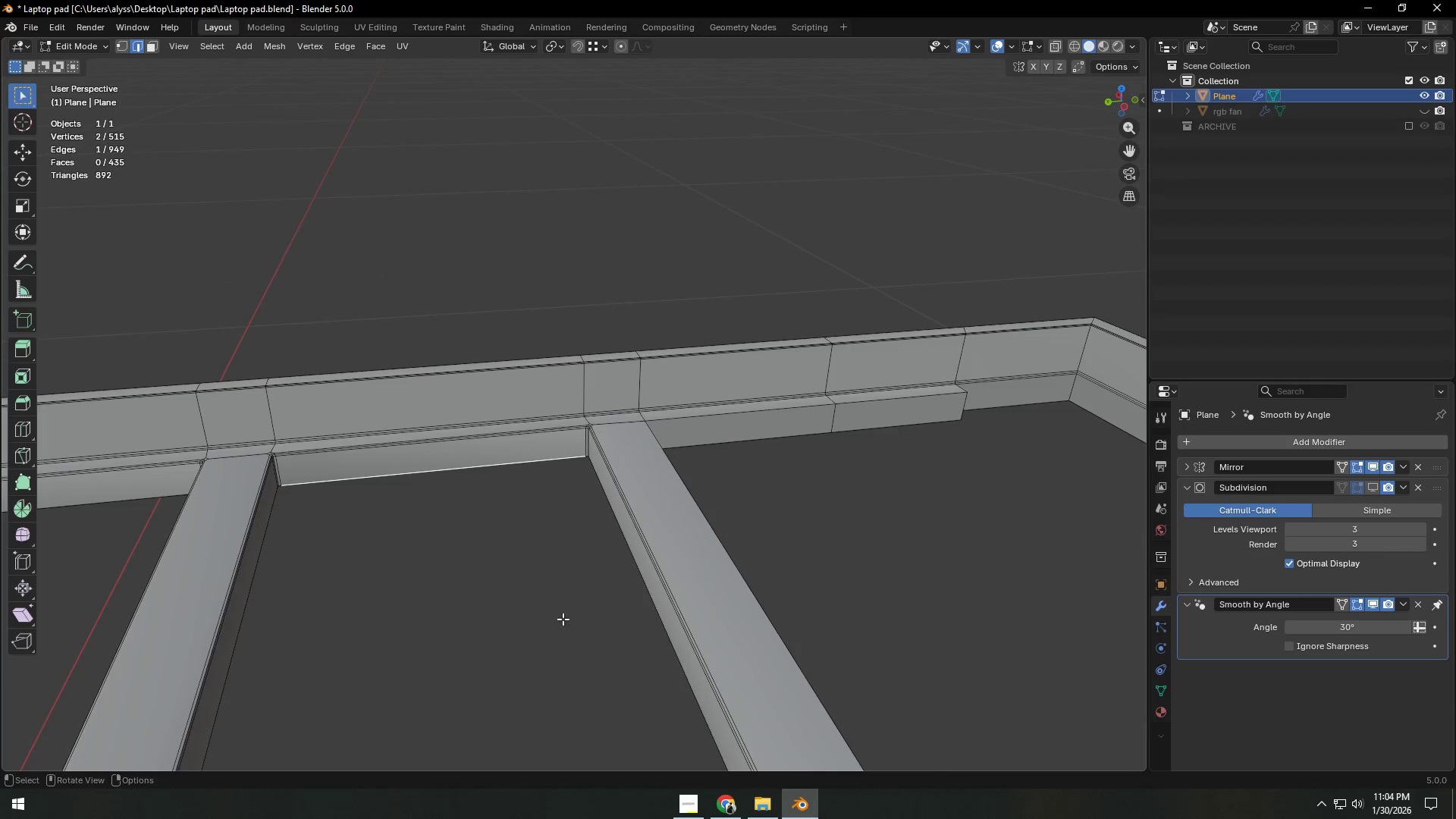 
hold_key(key=ShiftLeft, duration=1.75)
scroll: coordinate [647, 564], scroll_direction: up, amount: 5.0
 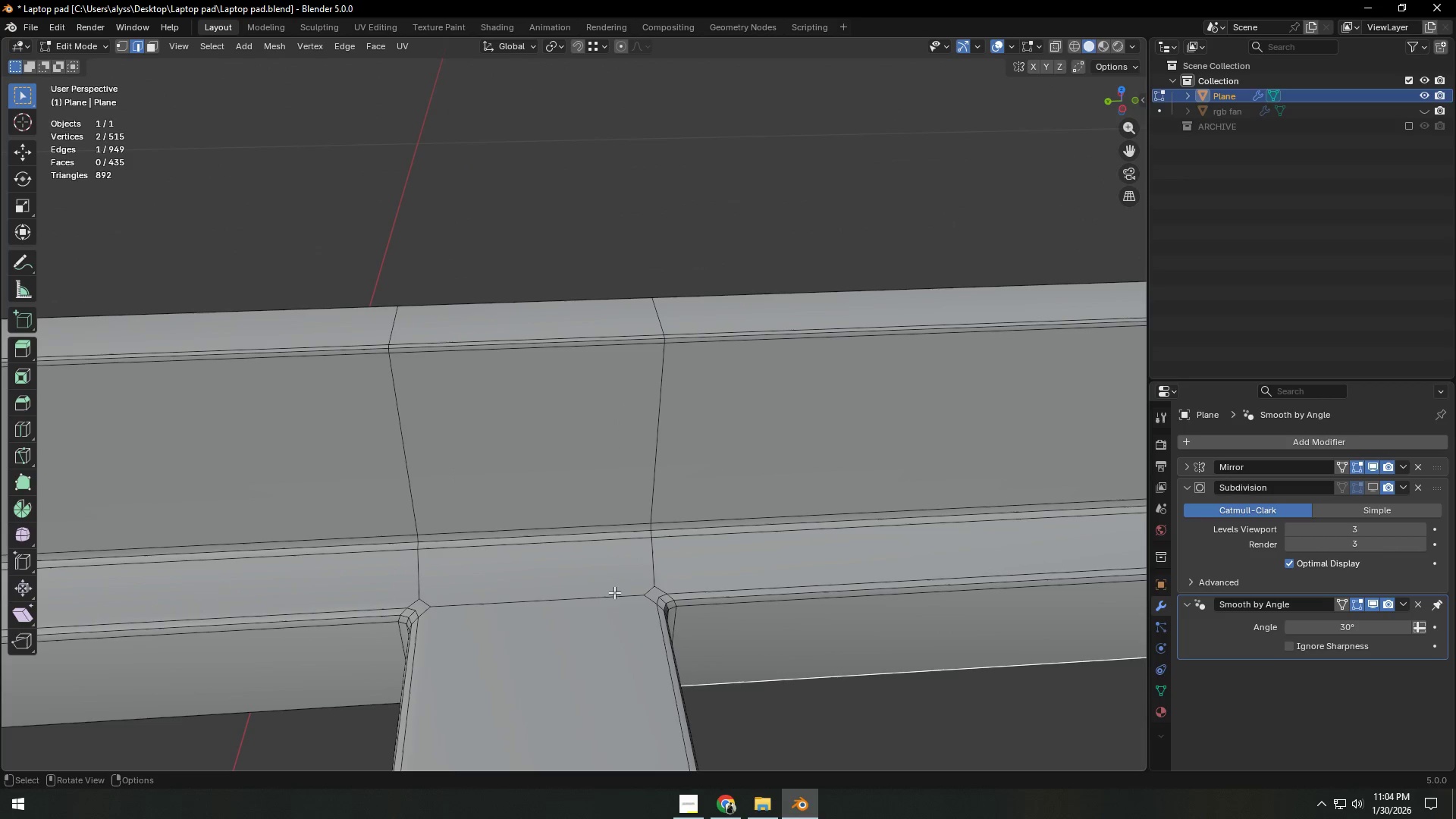 
left_click([577, 592])
 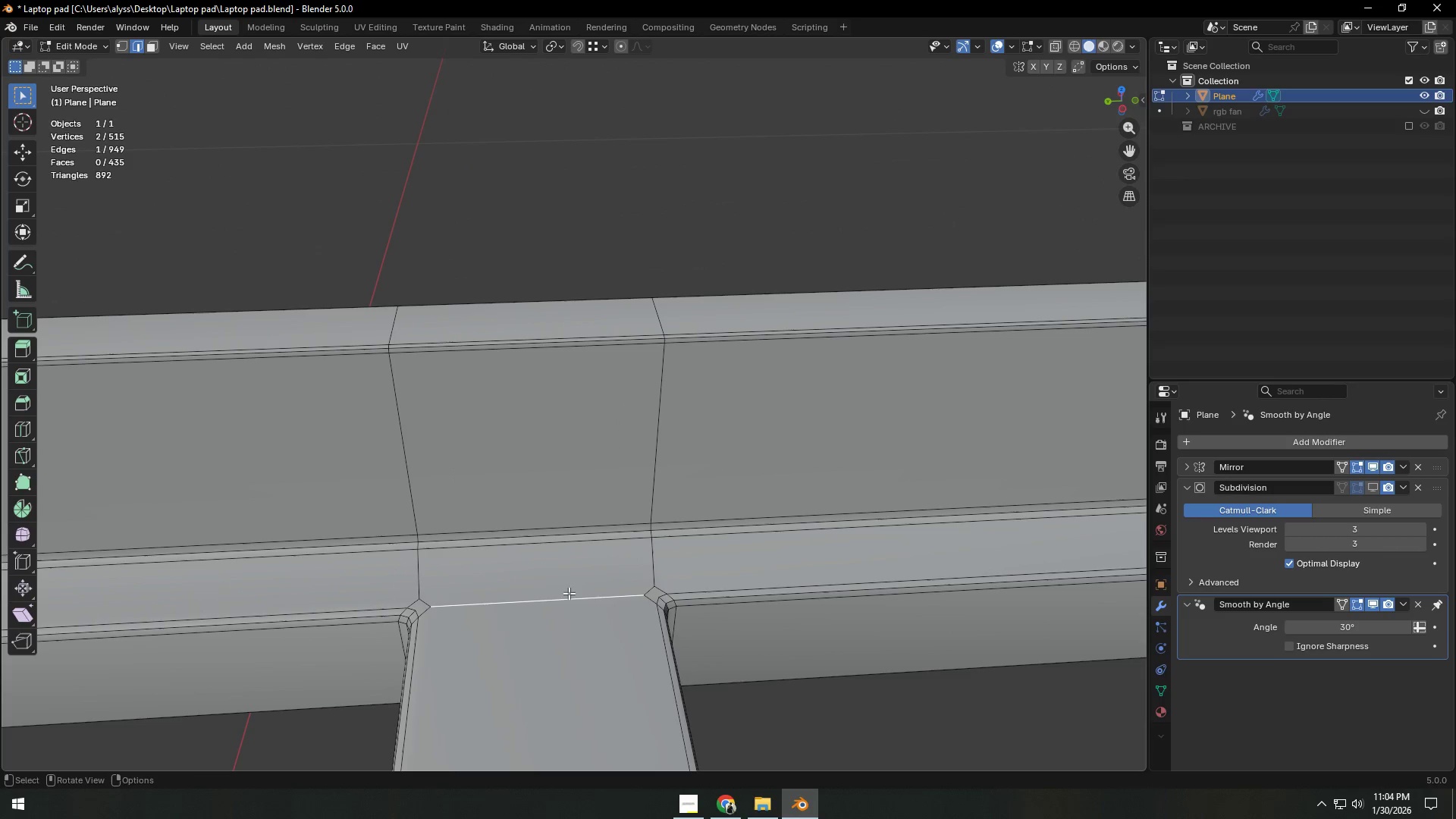 
key(Backquote)
 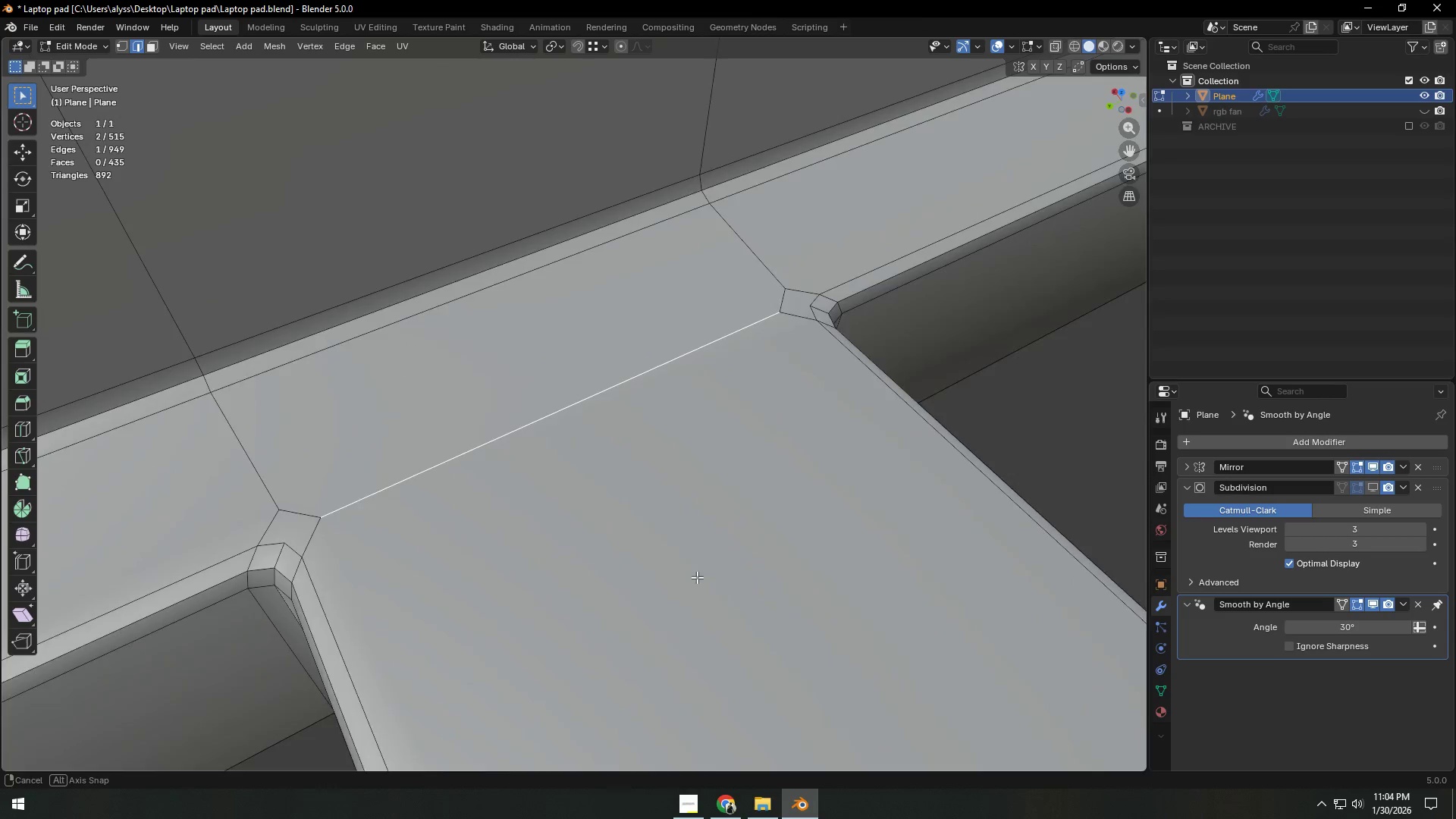 
key(1)
 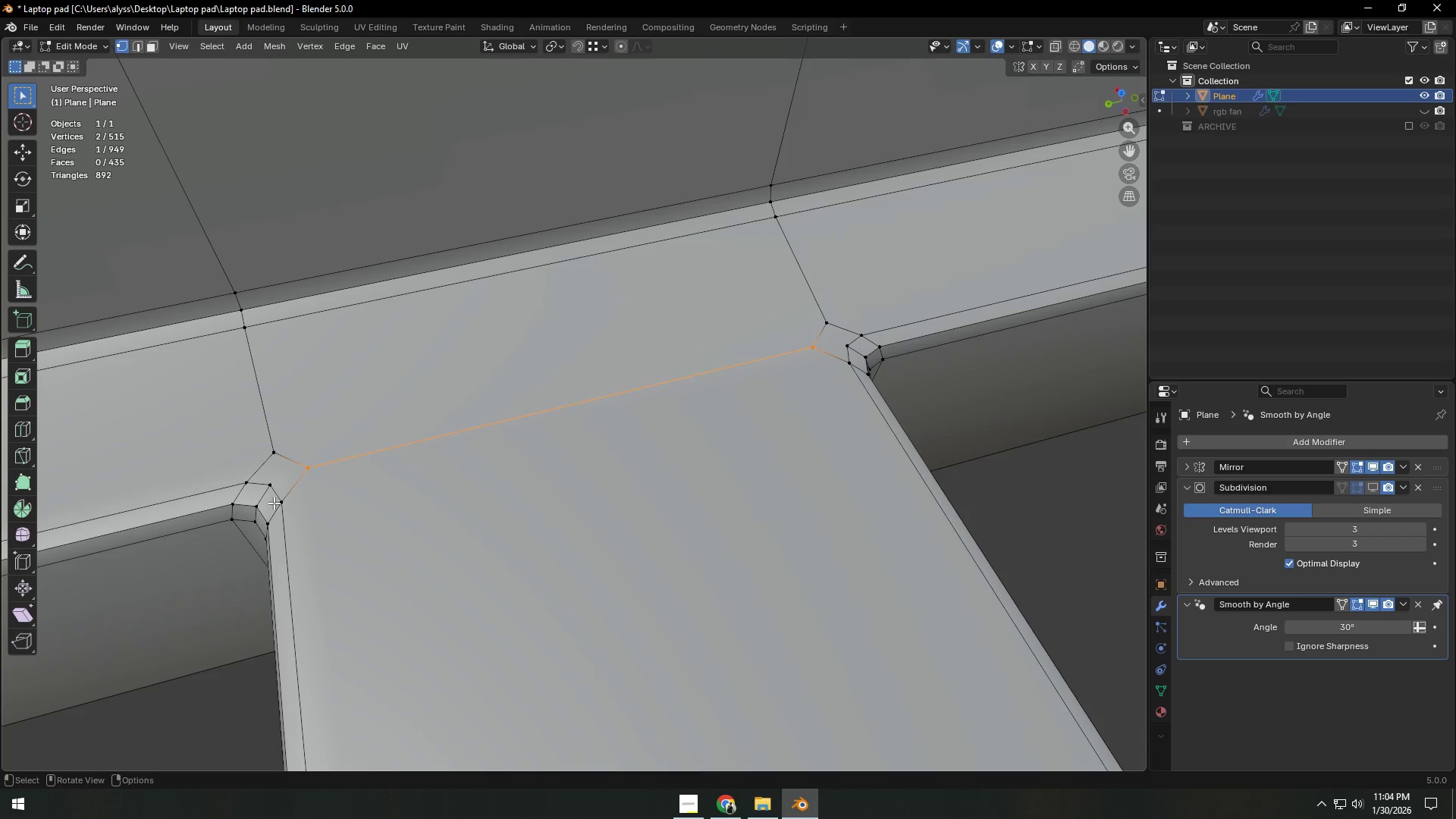 
left_click([282, 506])
 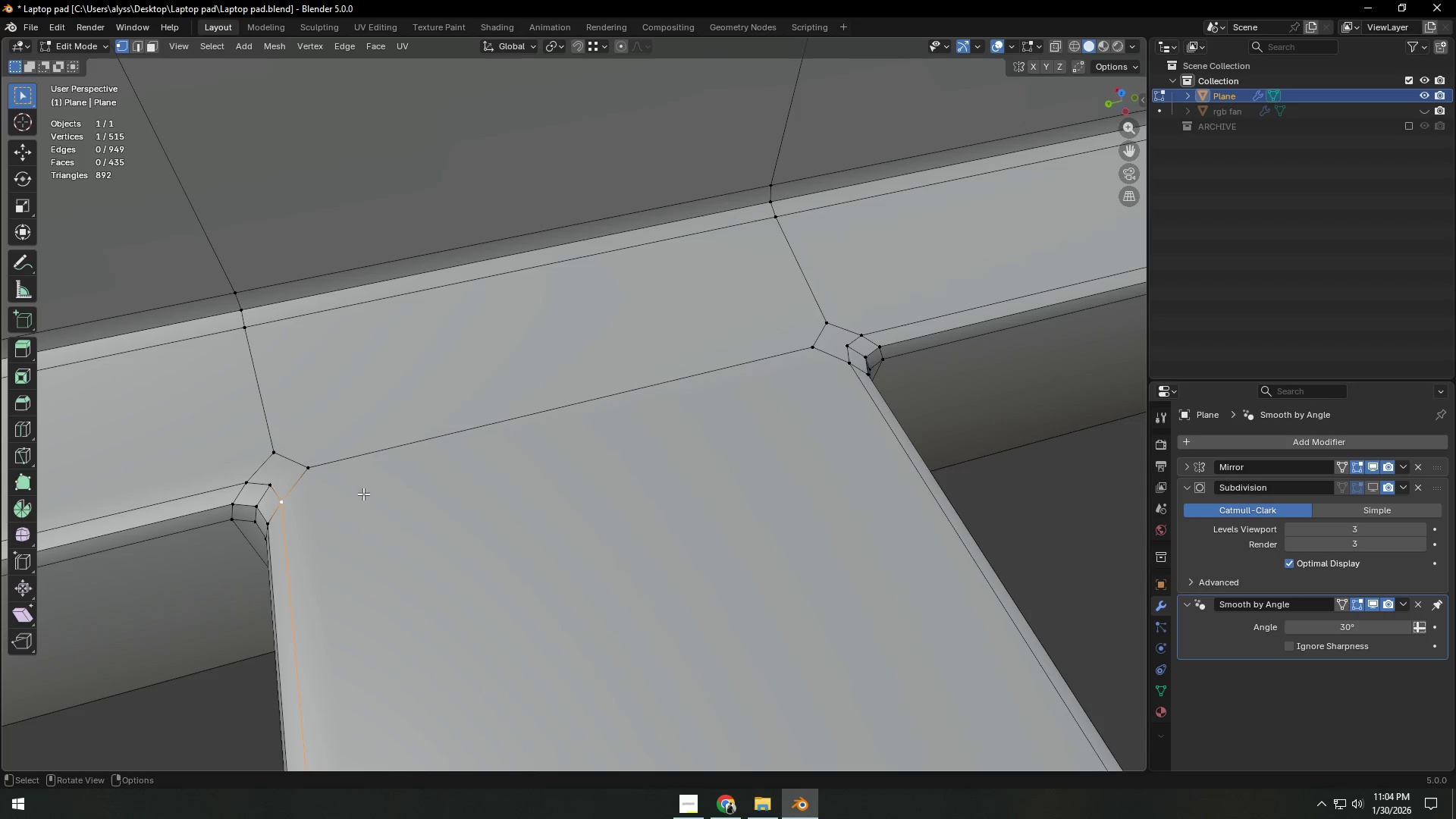 
hold_key(key=ShiftLeft, duration=0.5)
left_click([846, 367])
 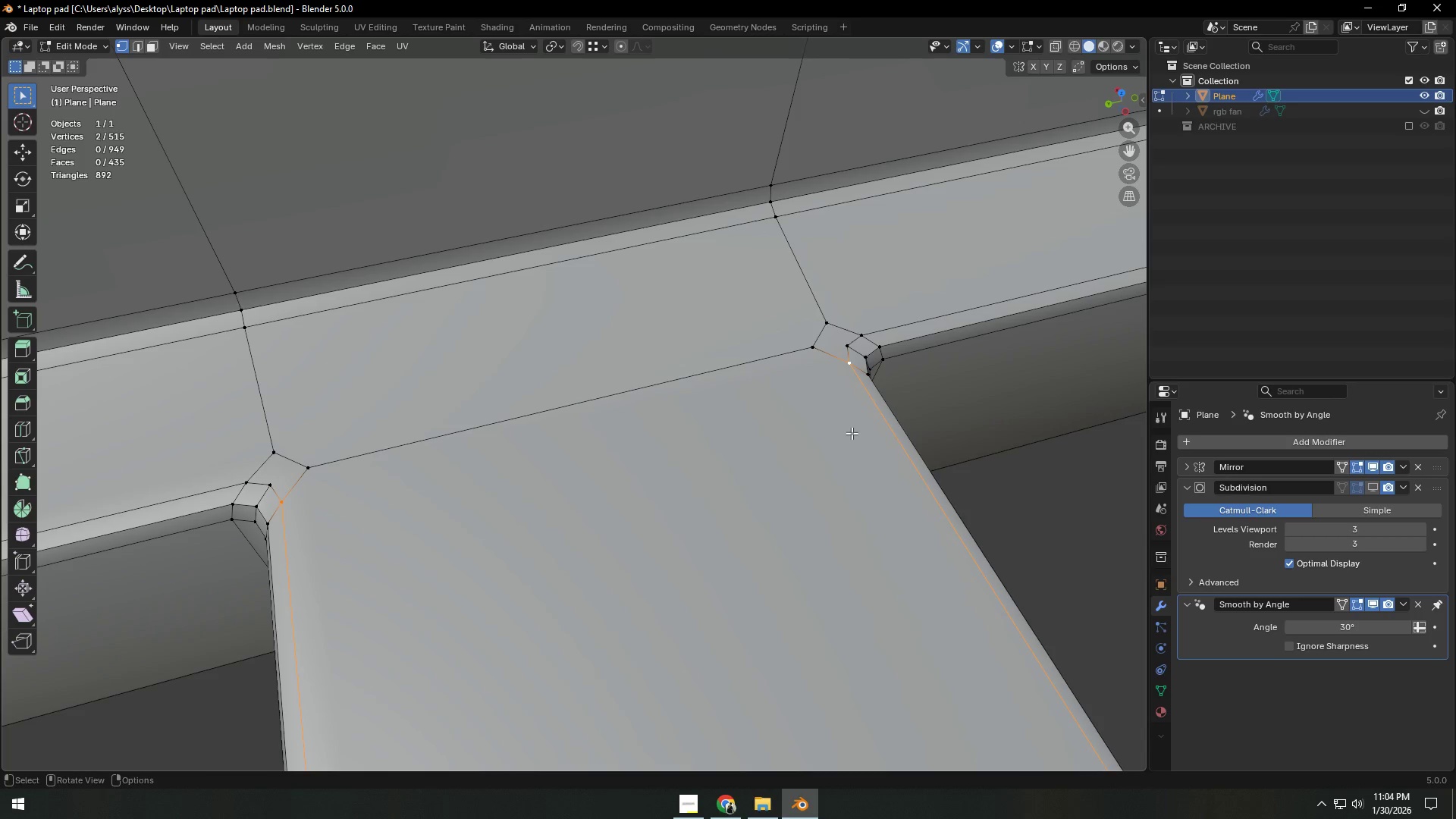 
type(j2)
 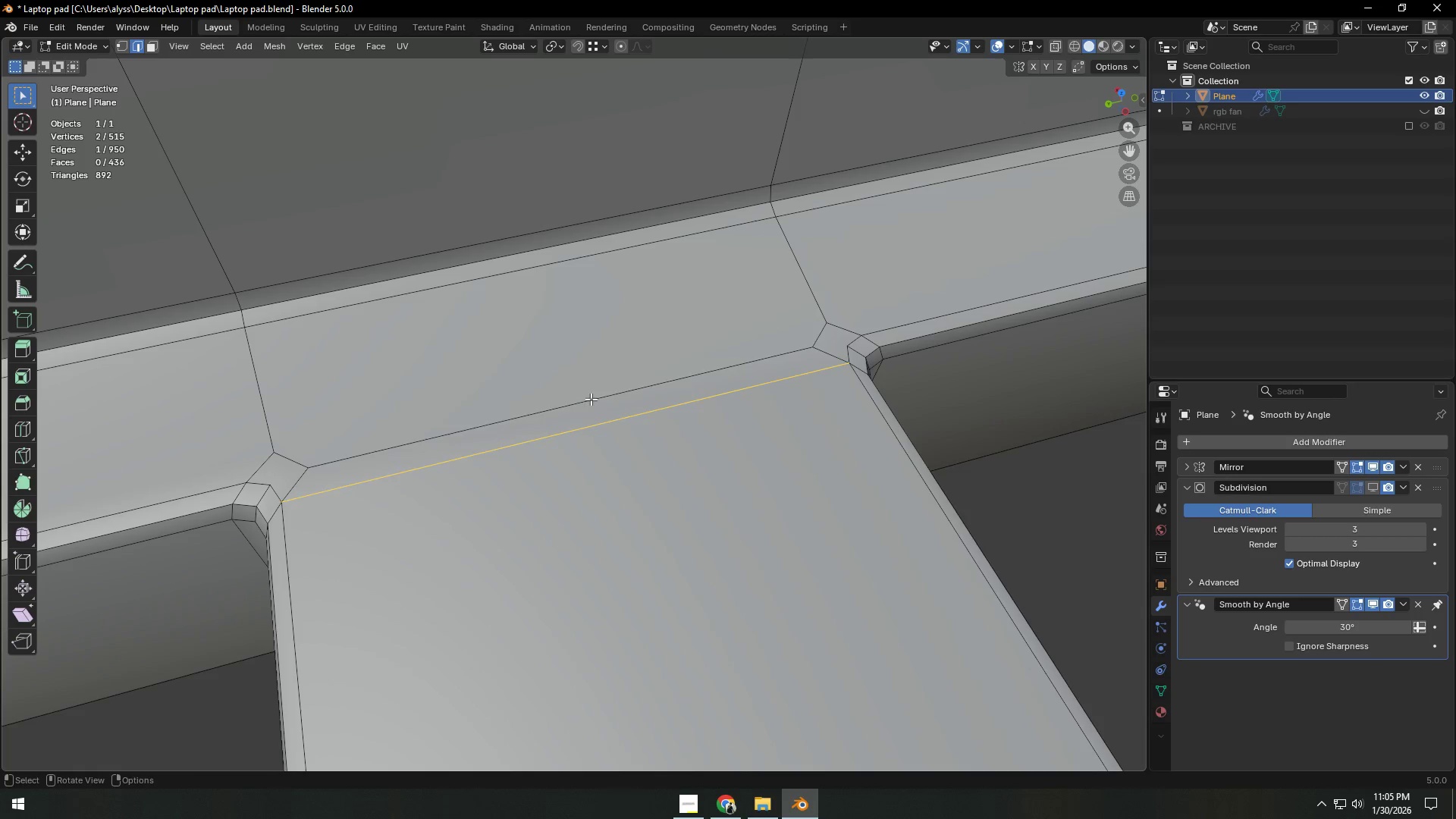 
left_click([591, 399])
 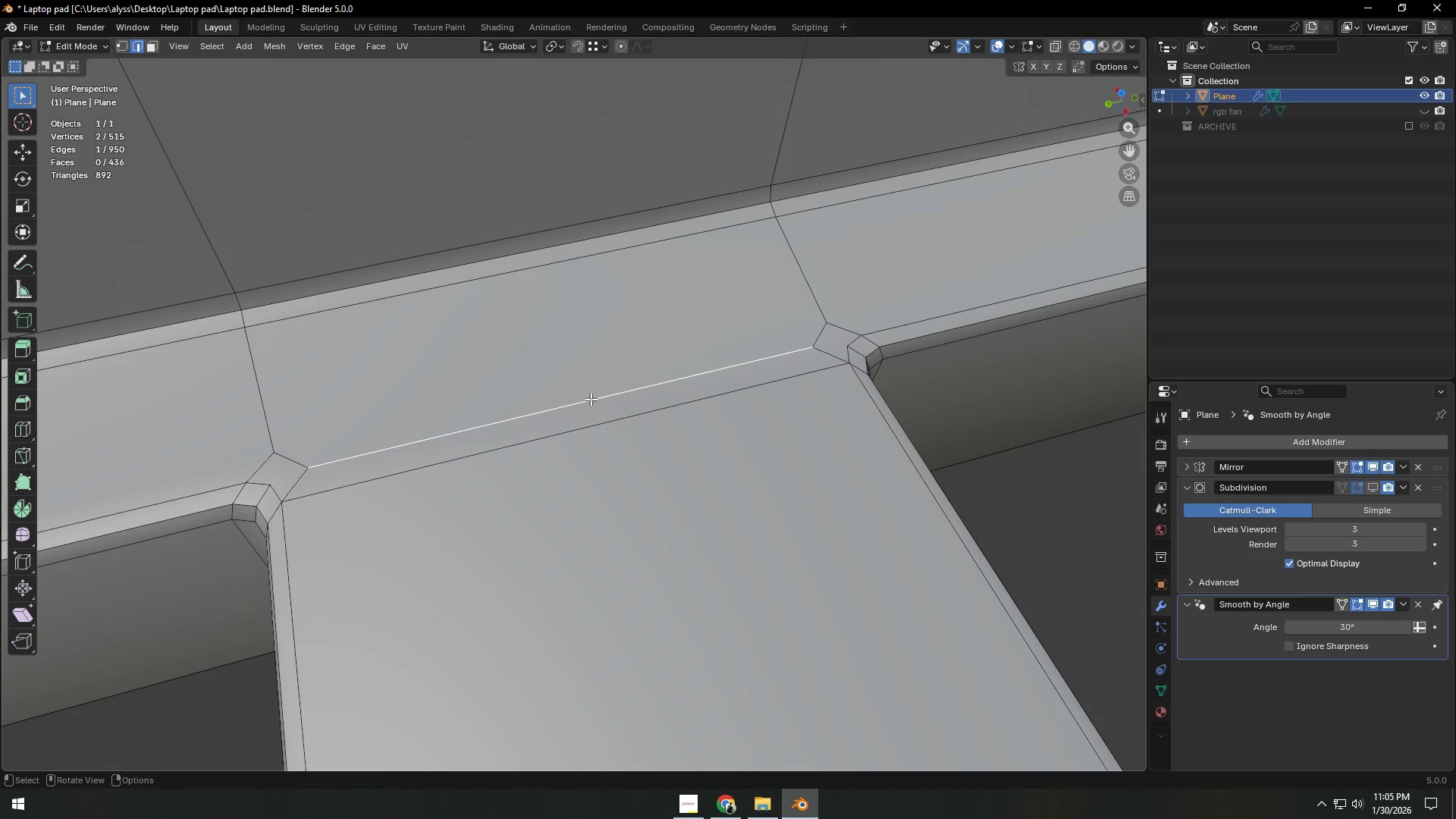 
key(X)
 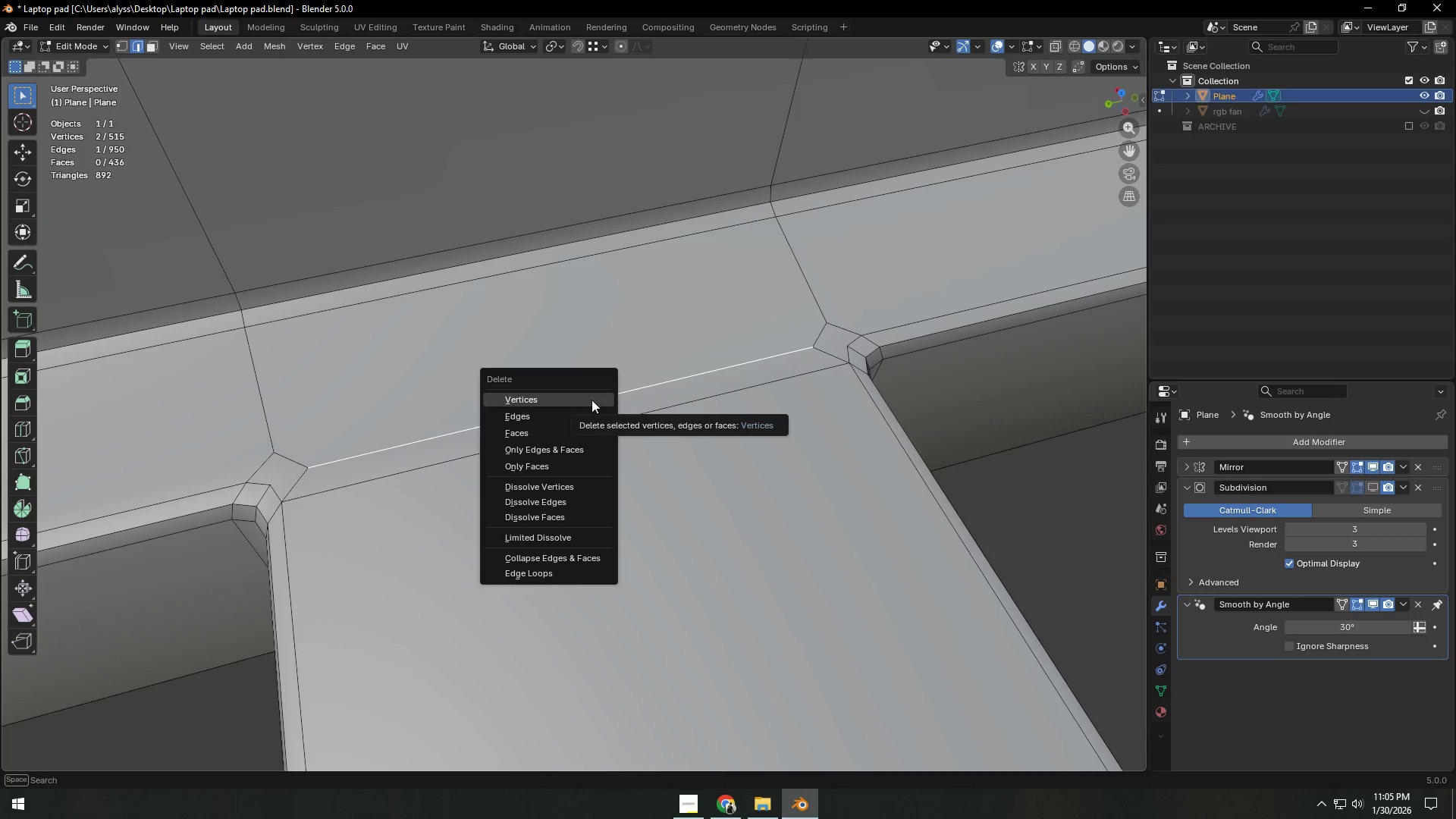 
mouse_move([569, 426])
 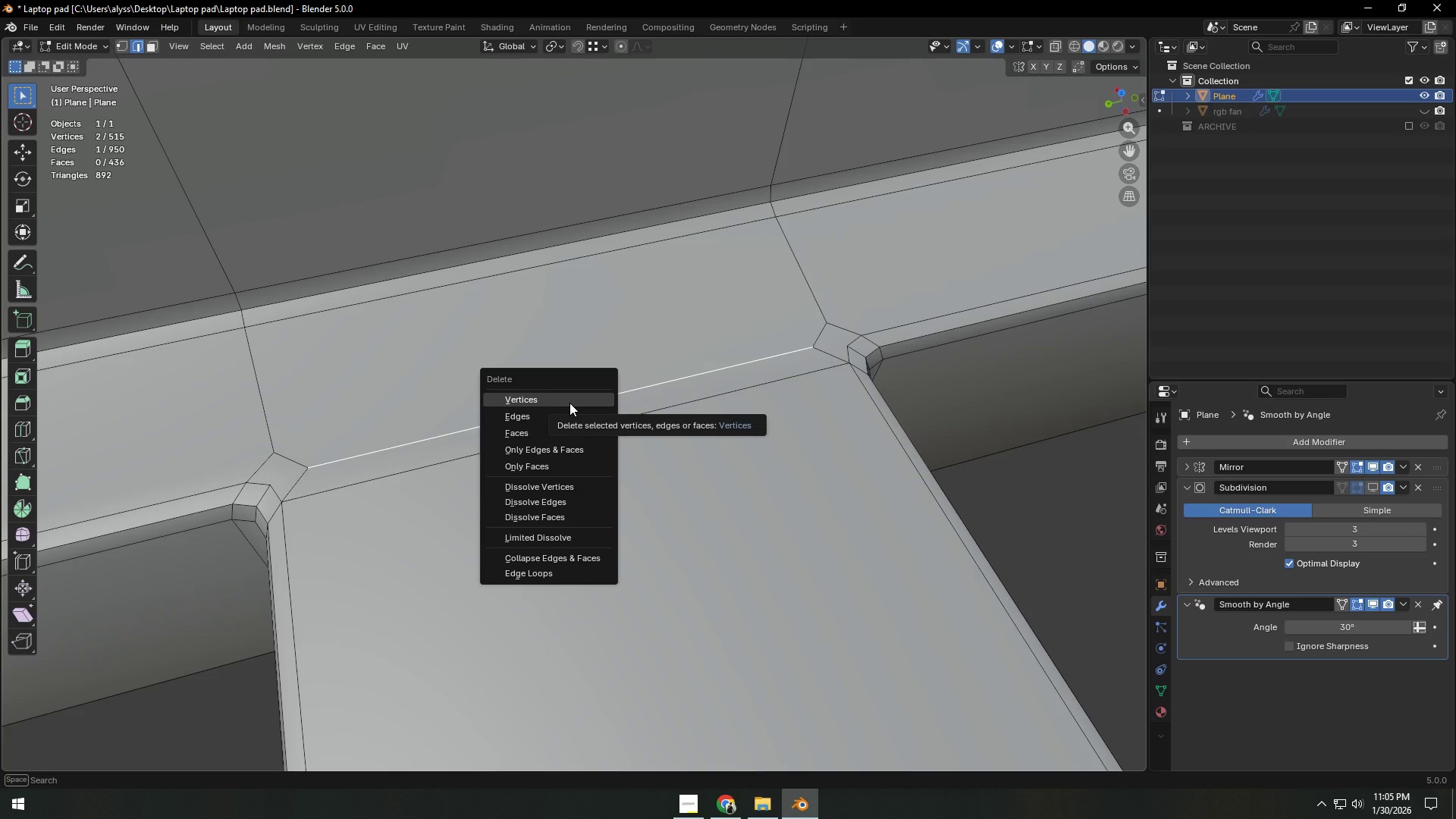 
left_click([570, 403])
 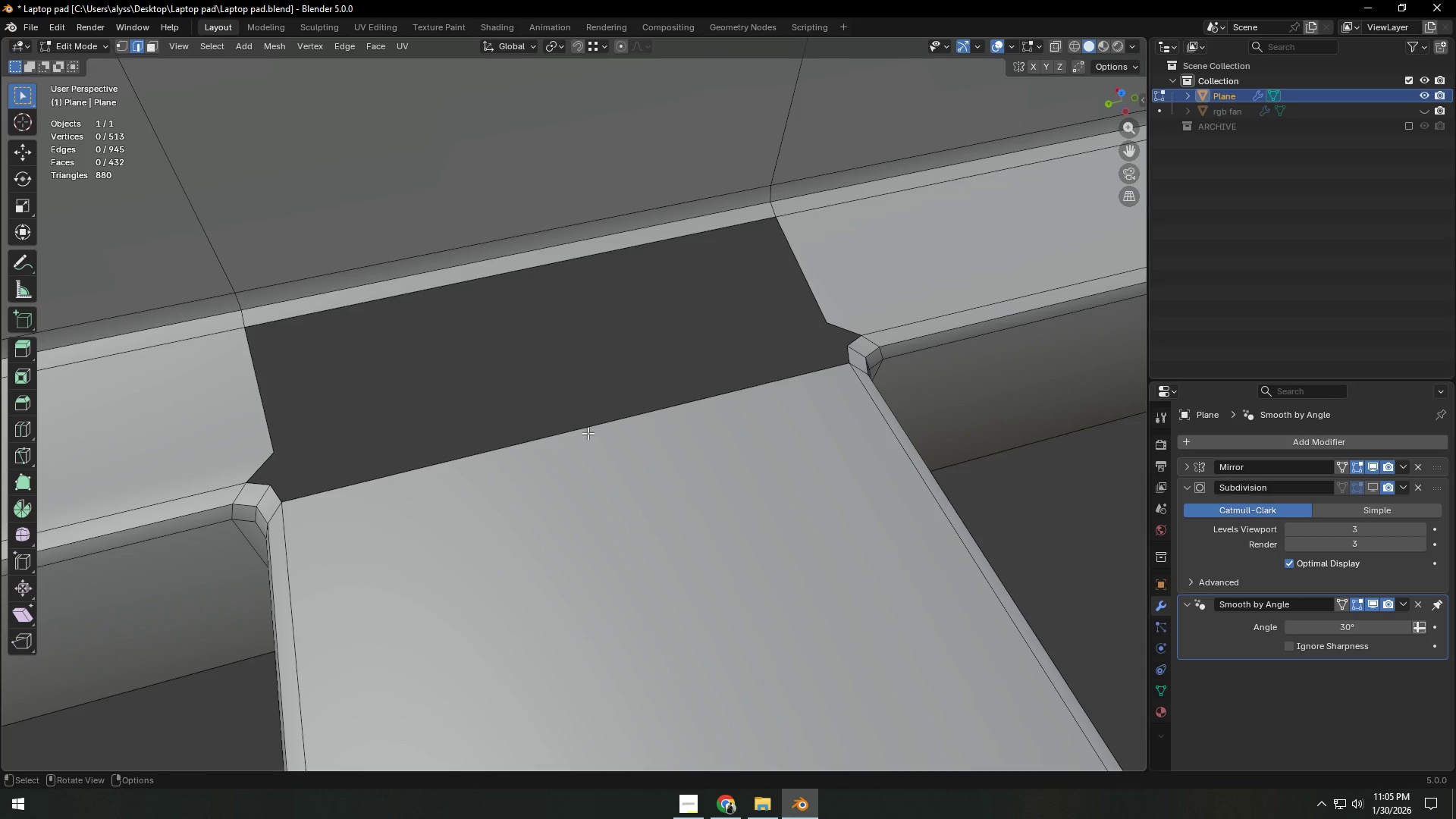 
type(2ff)
 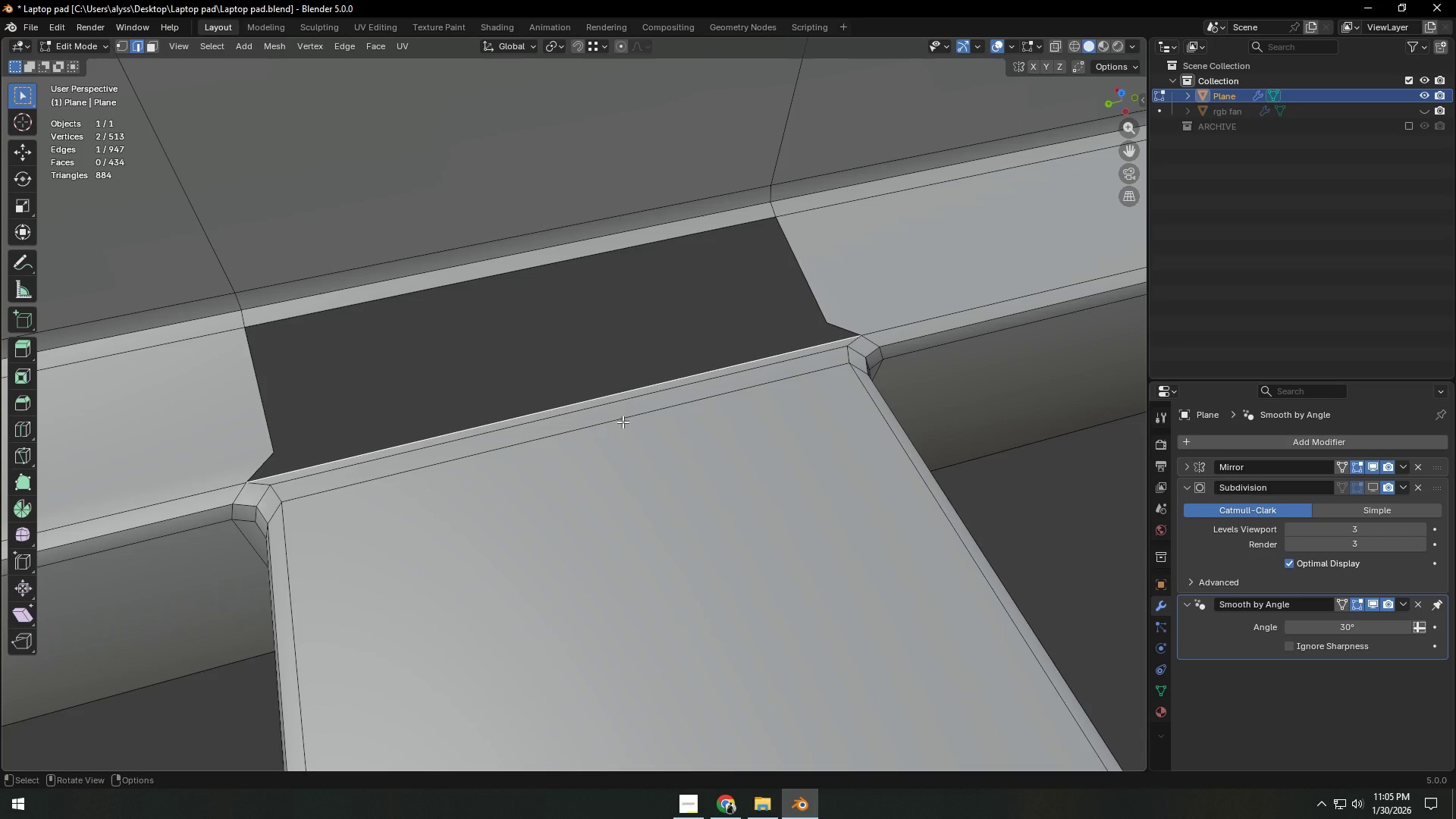 
type(ff)
 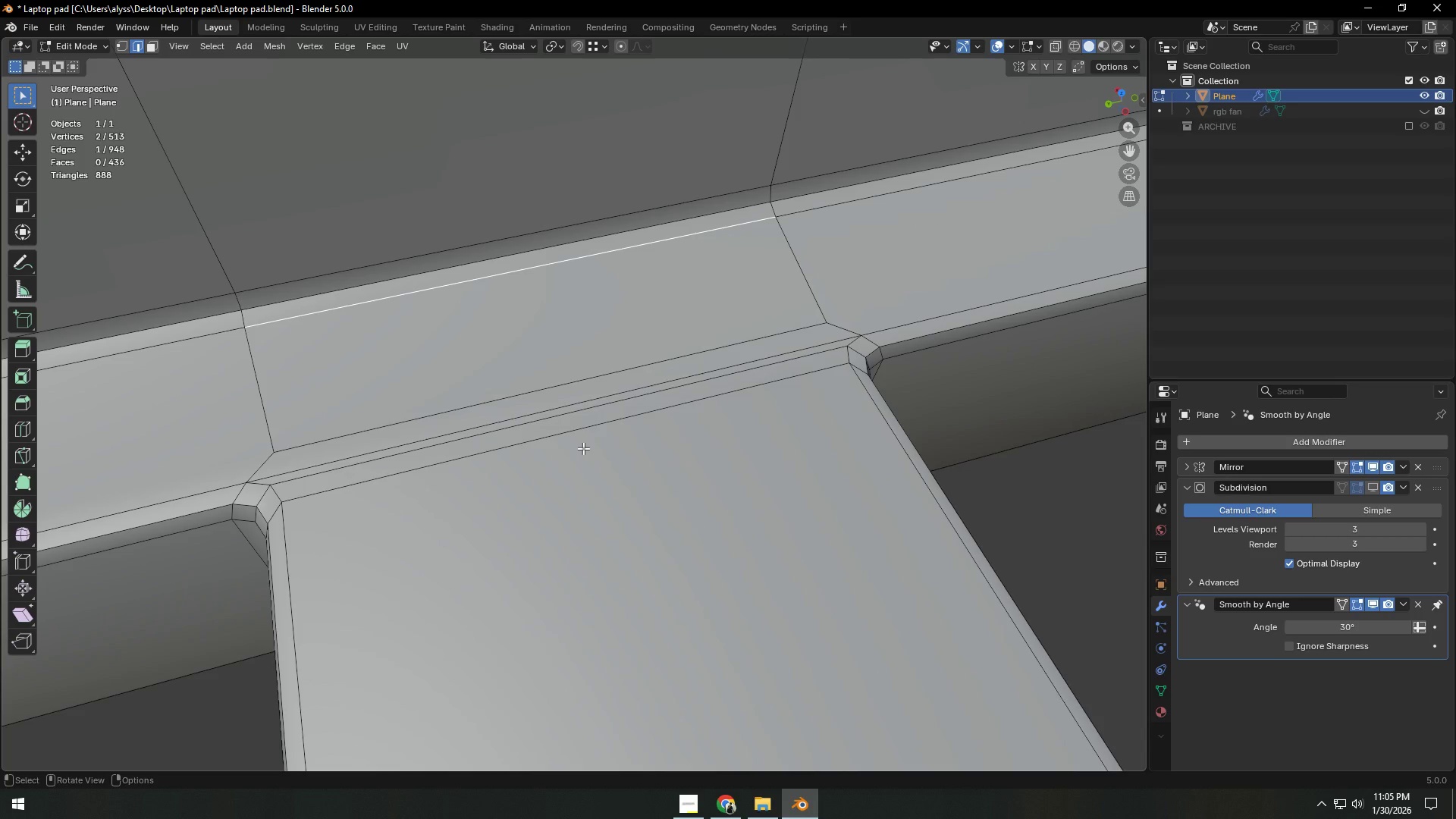 
key(Control+R)
 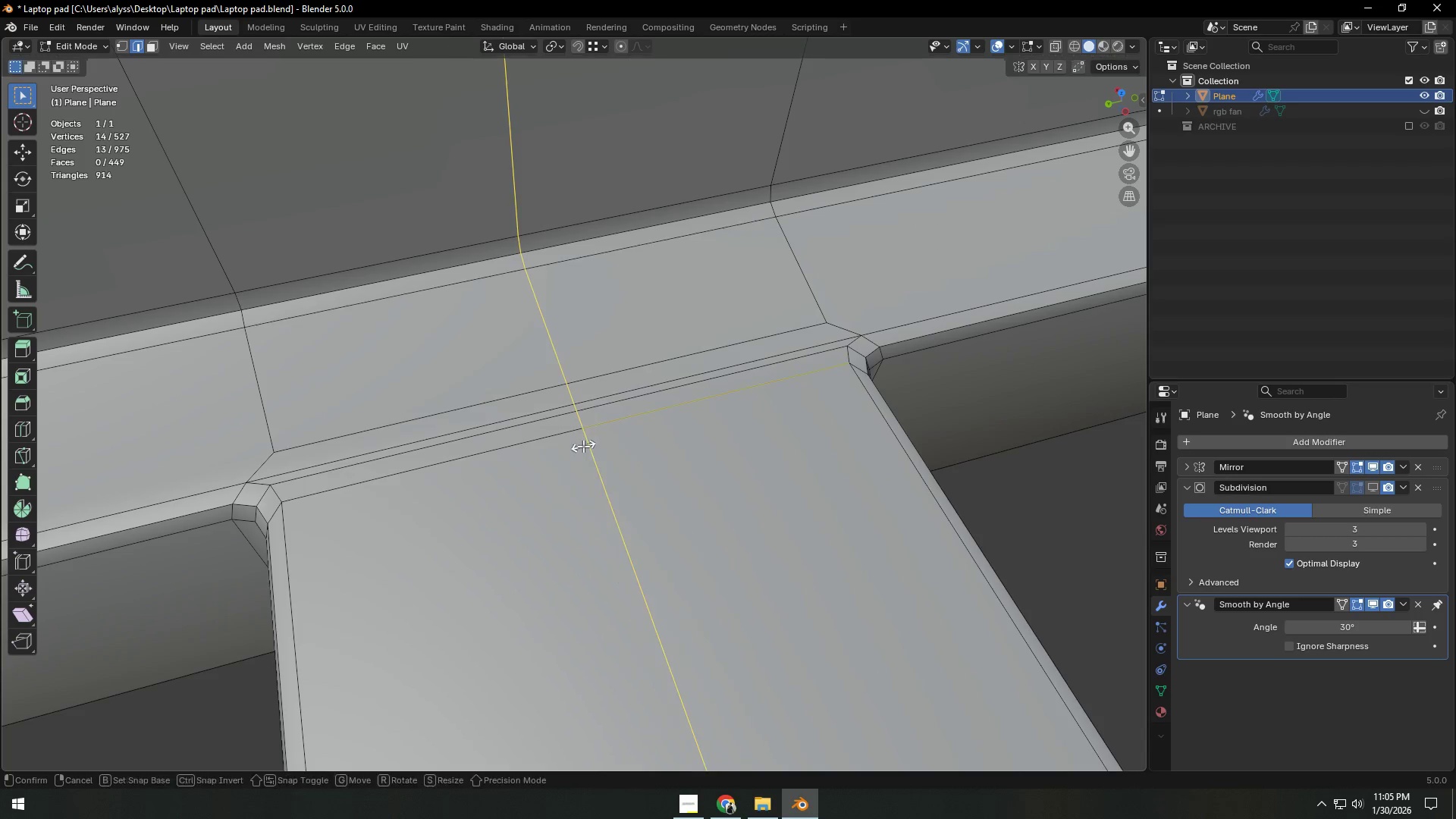 
right_click([583, 446])
 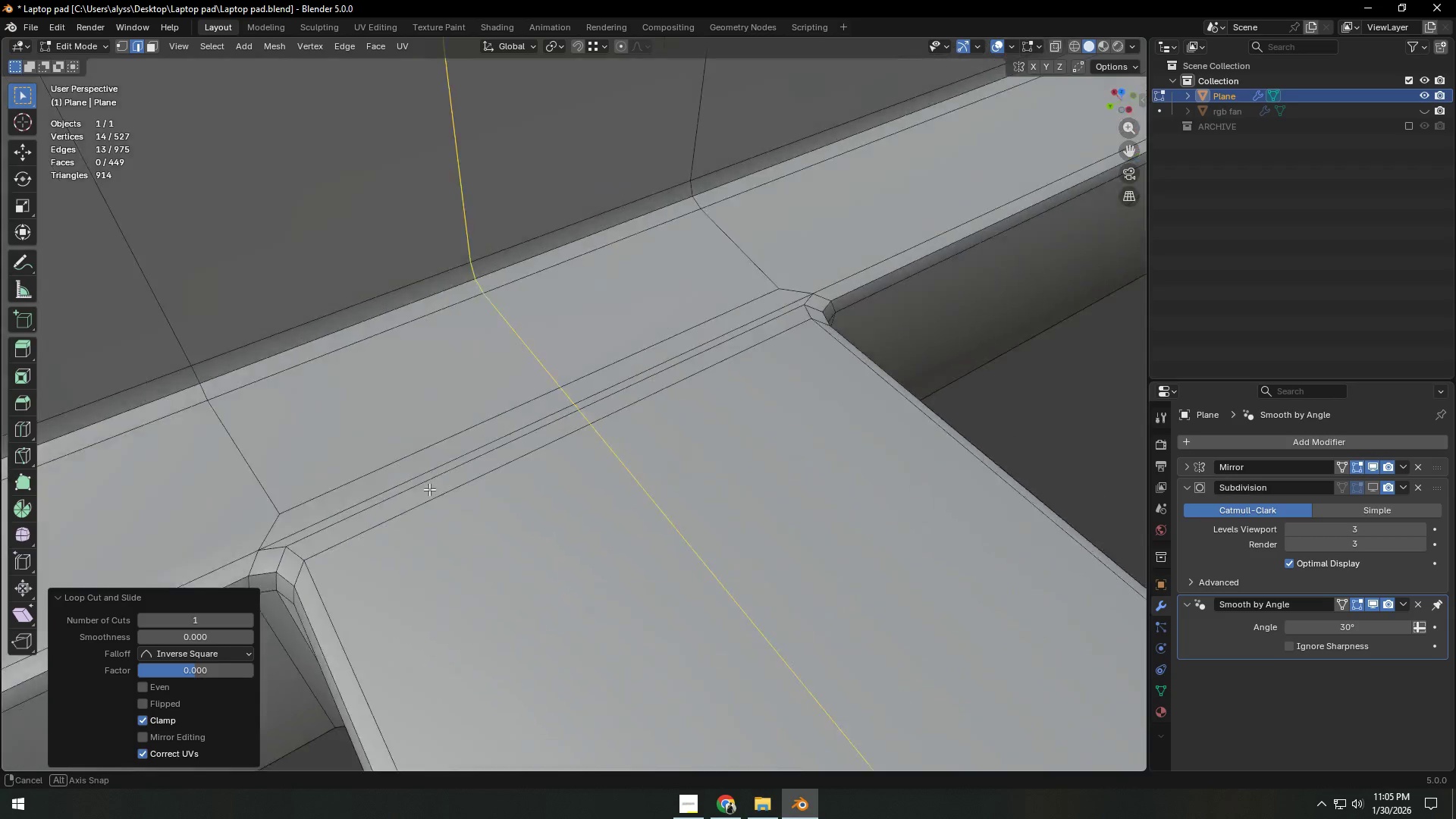 
left_click([583, 446])
 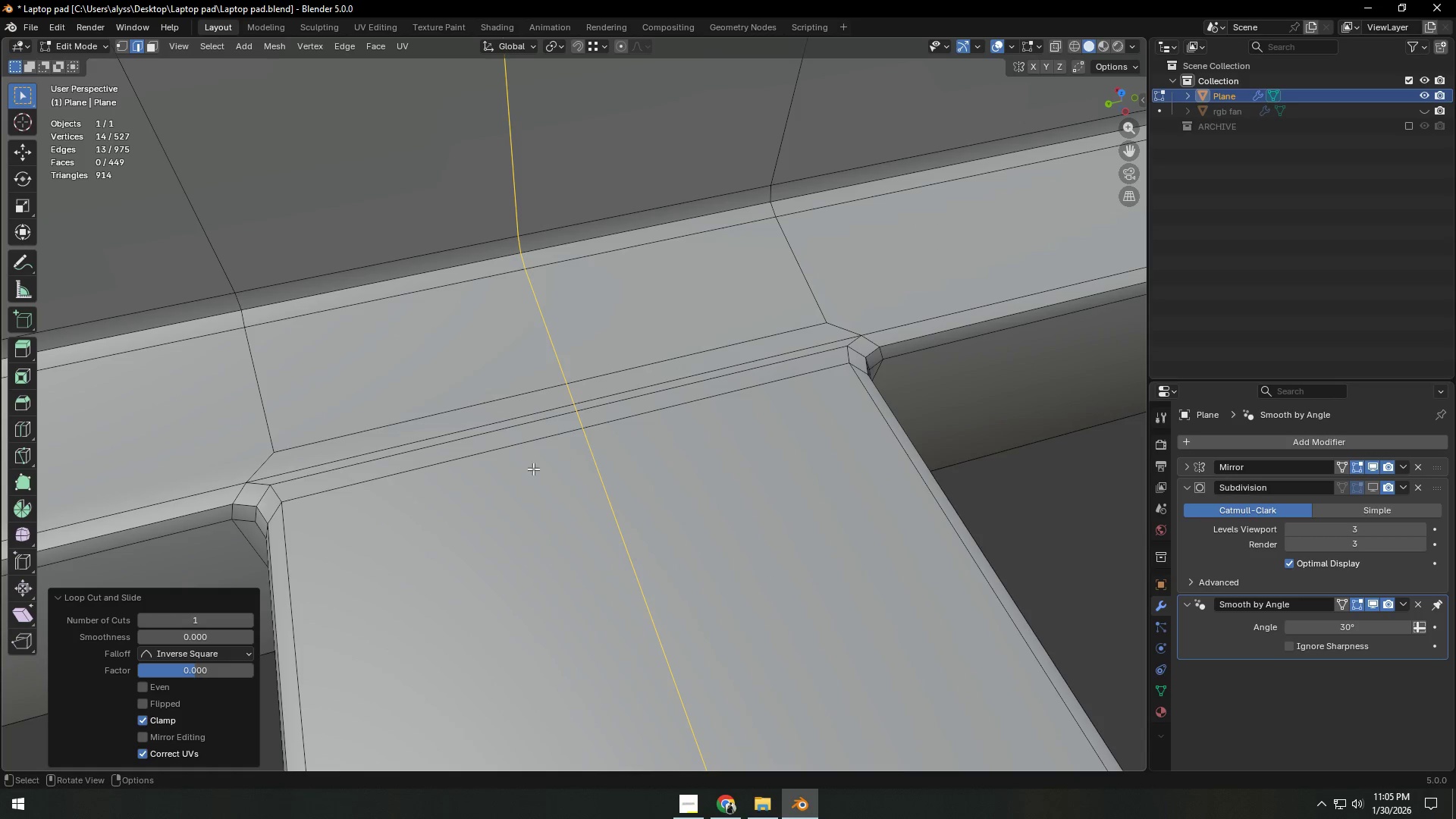 
wait(5.33)
 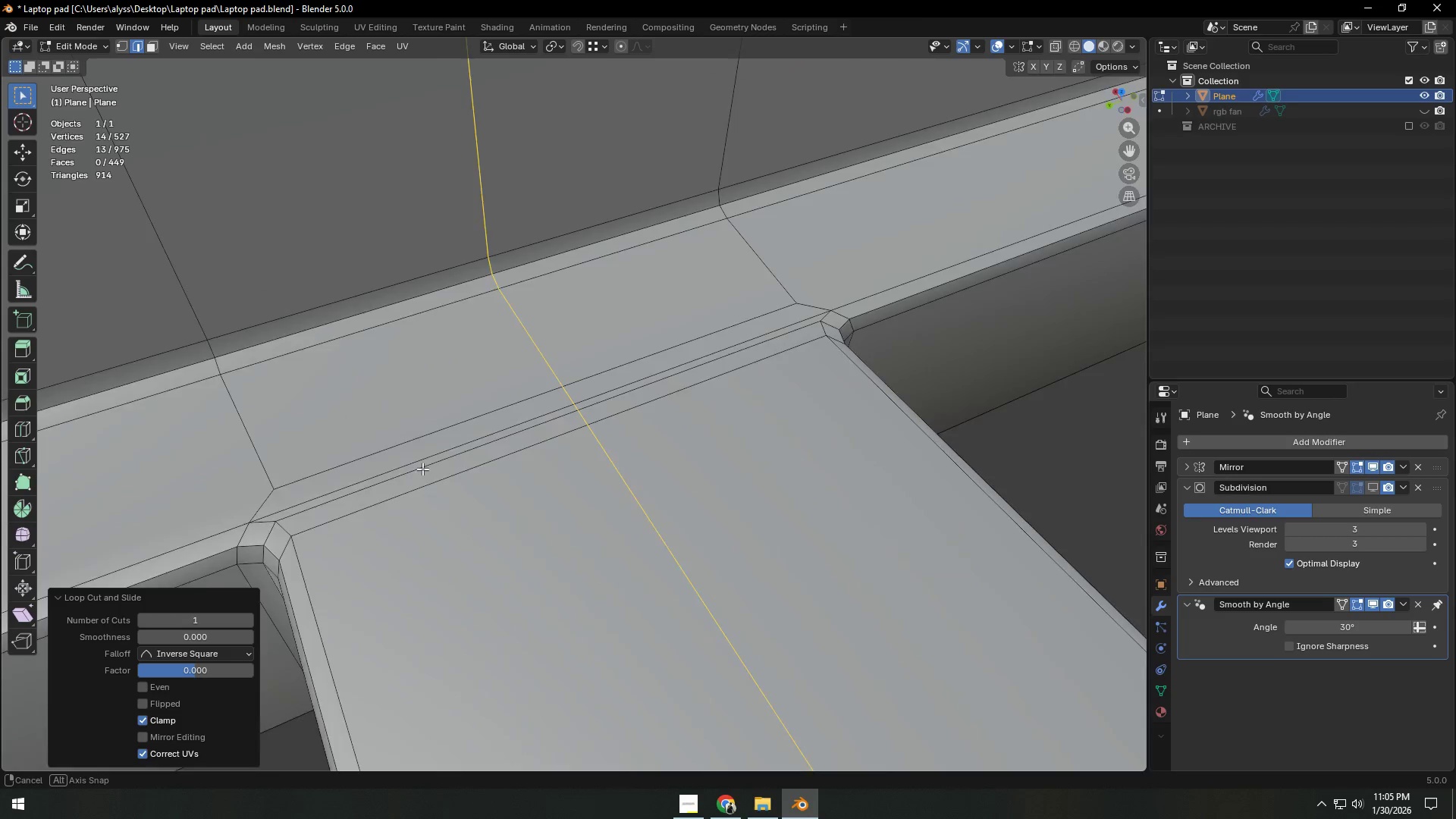 
scroll: coordinate [395, 495], scroll_direction: down, amount: 6.0
 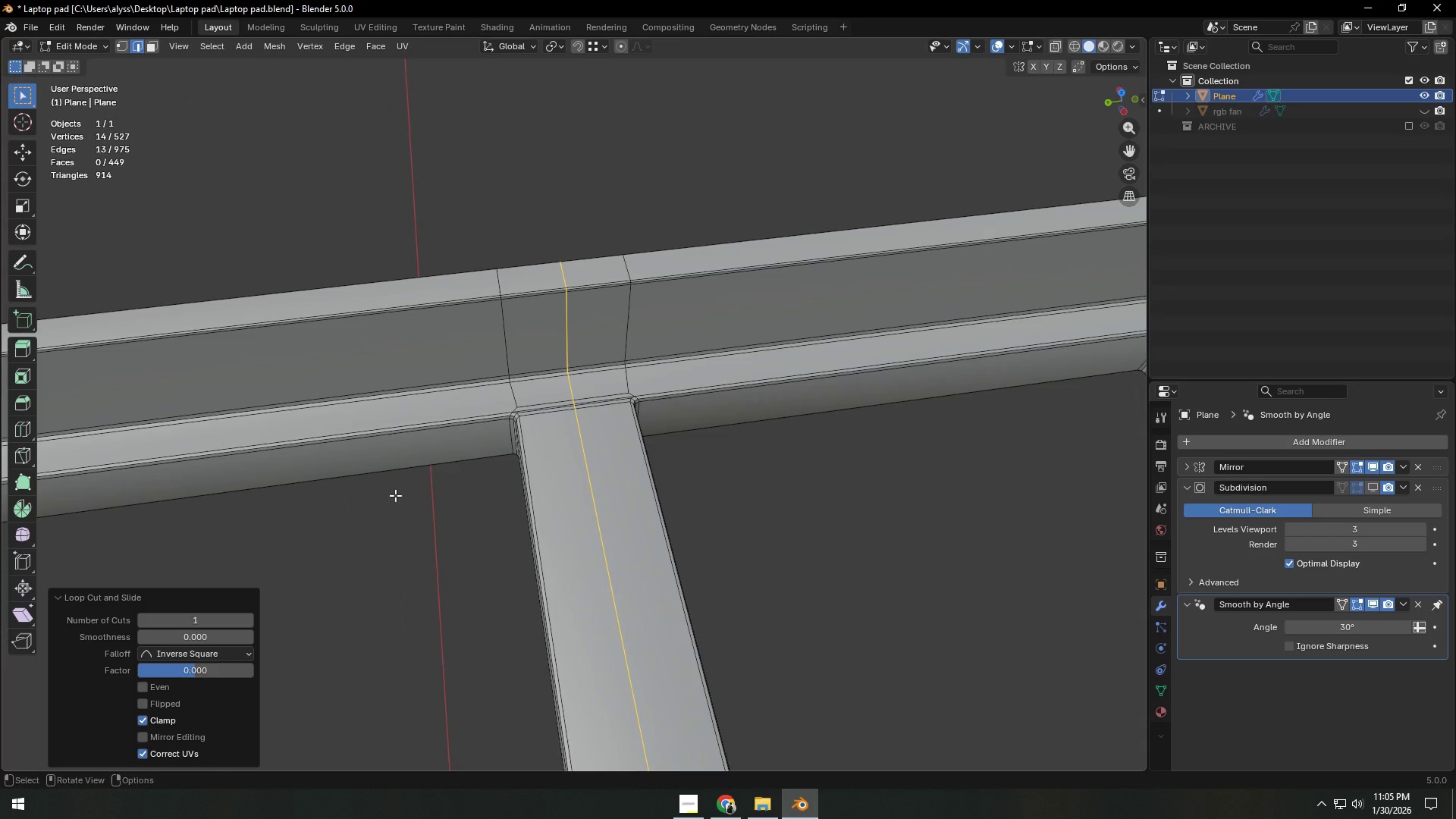 
key(Tab)
 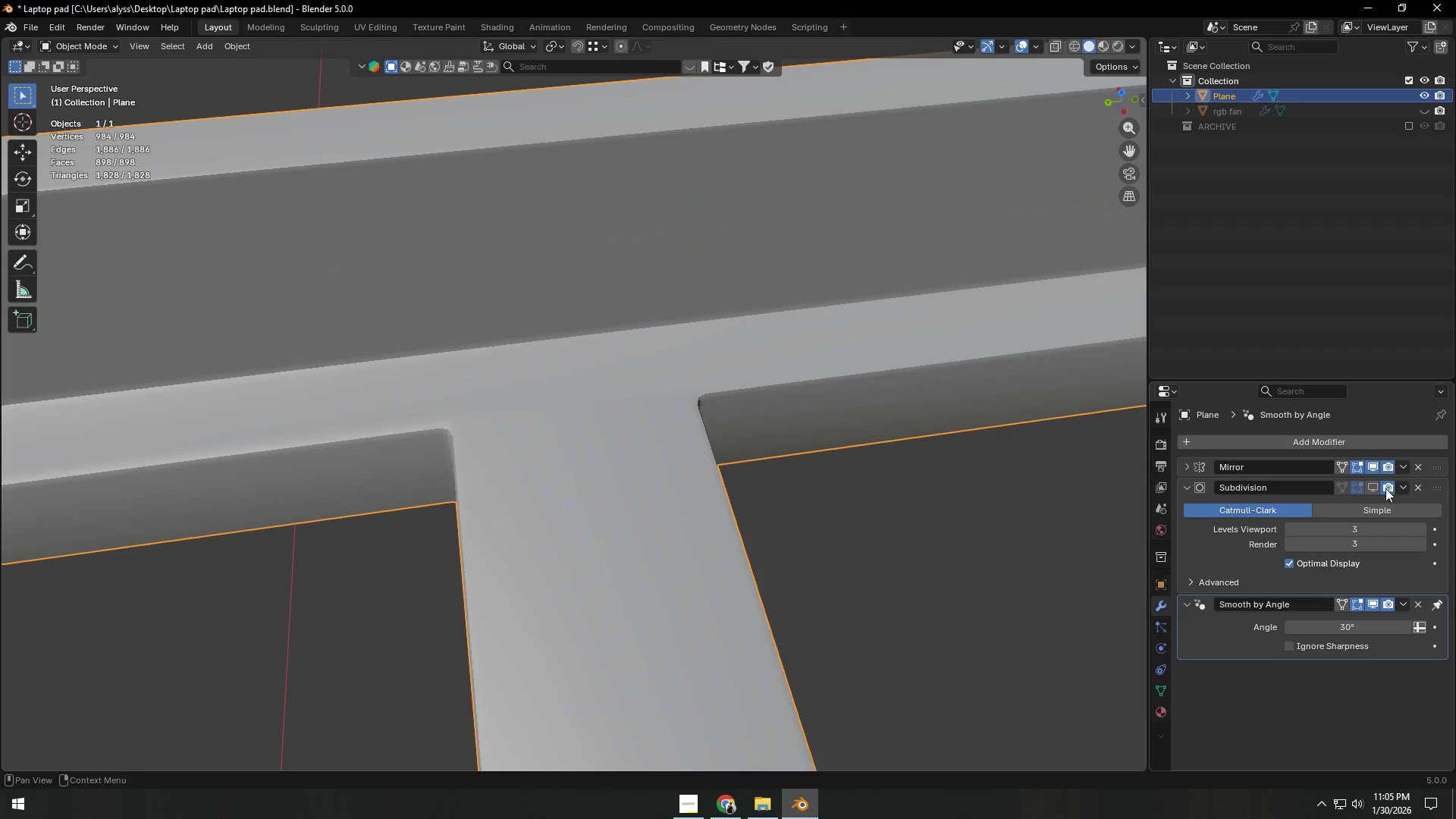 
scroll: coordinate [395, 495], scroll_direction: up, amount: 4.0
 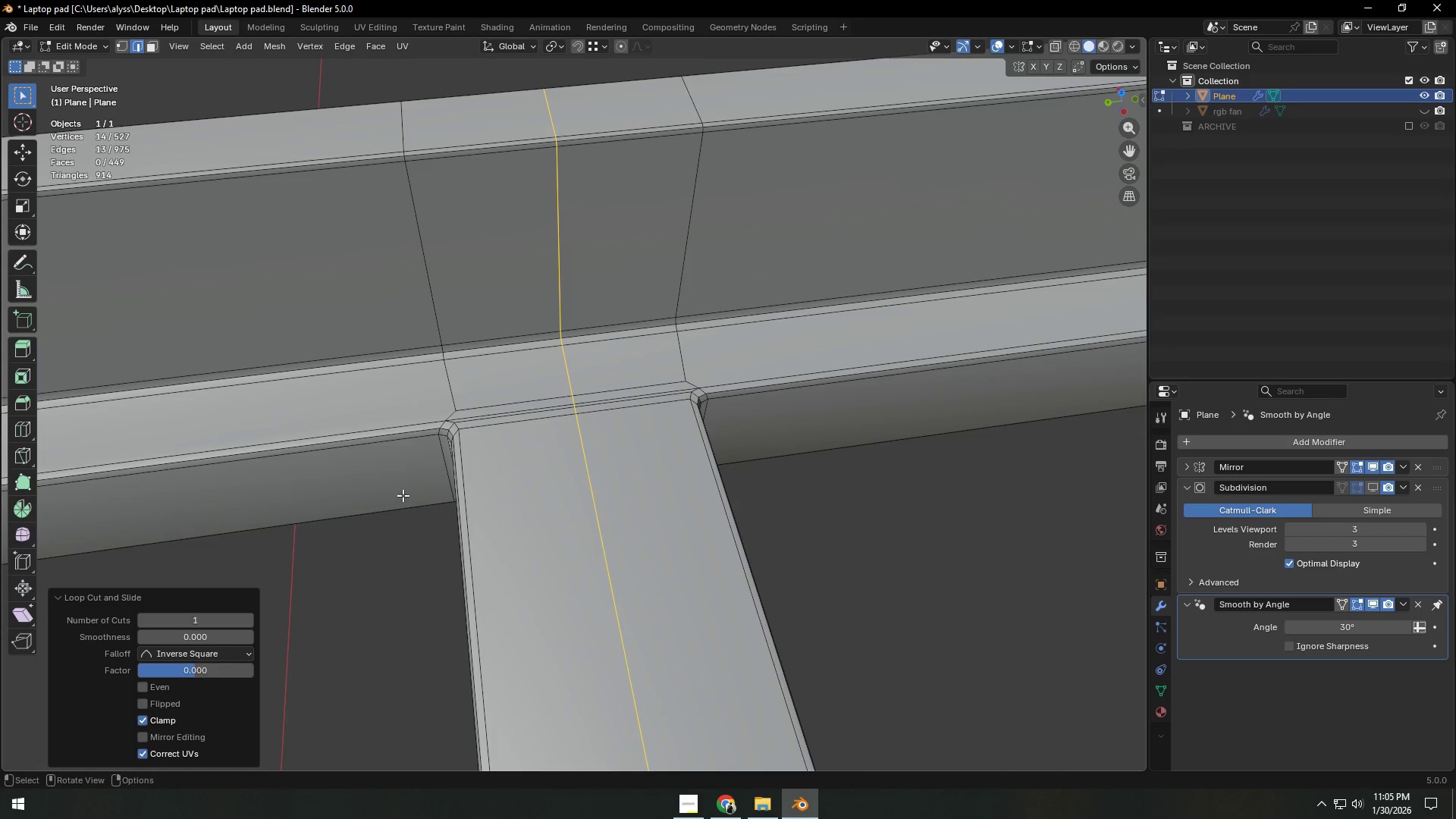 
left_click([1377, 488])
 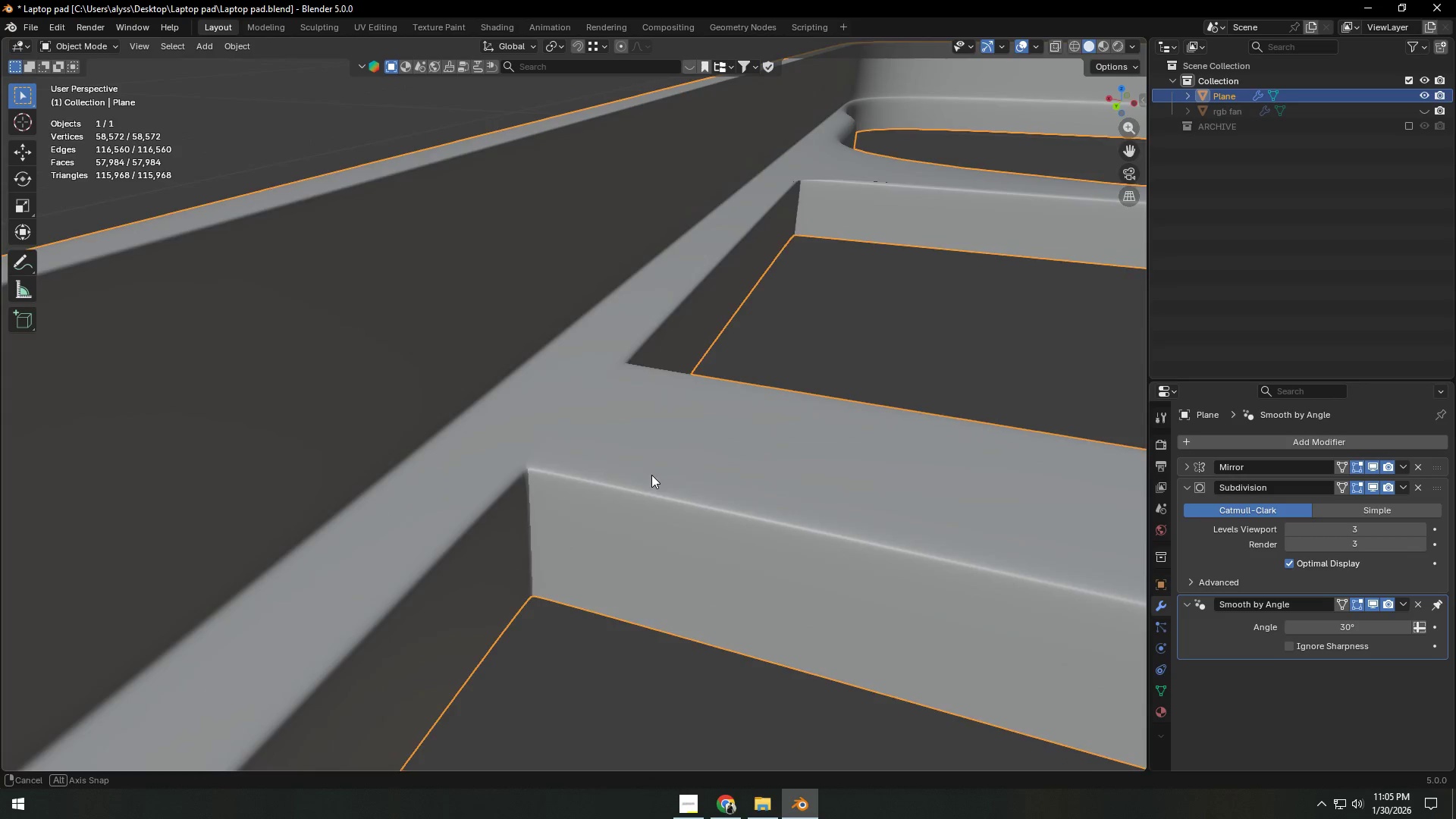 
key(Tab)
 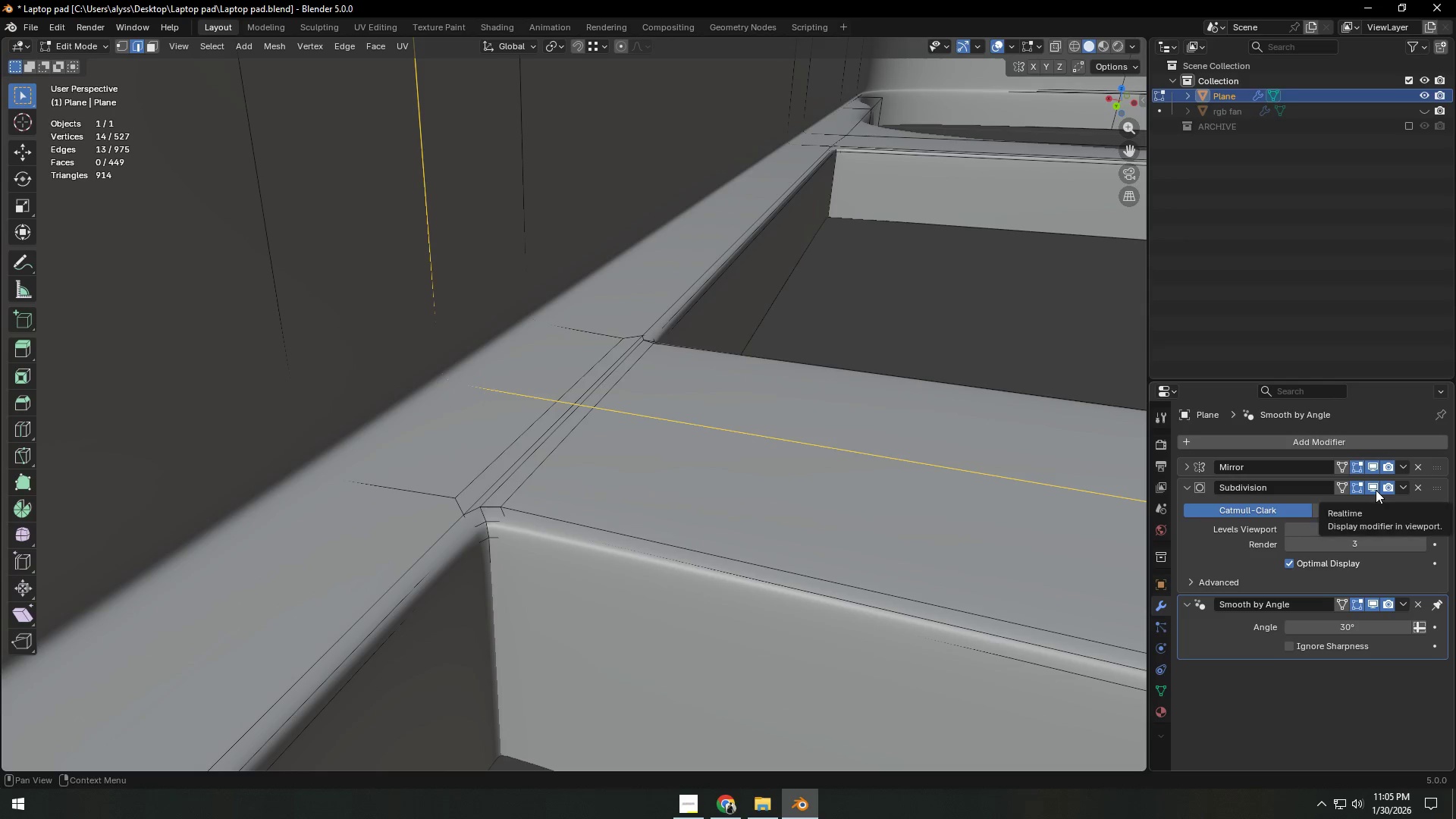 
scroll: coordinate [645, 474], scroll_direction: up, amount: 3.0
 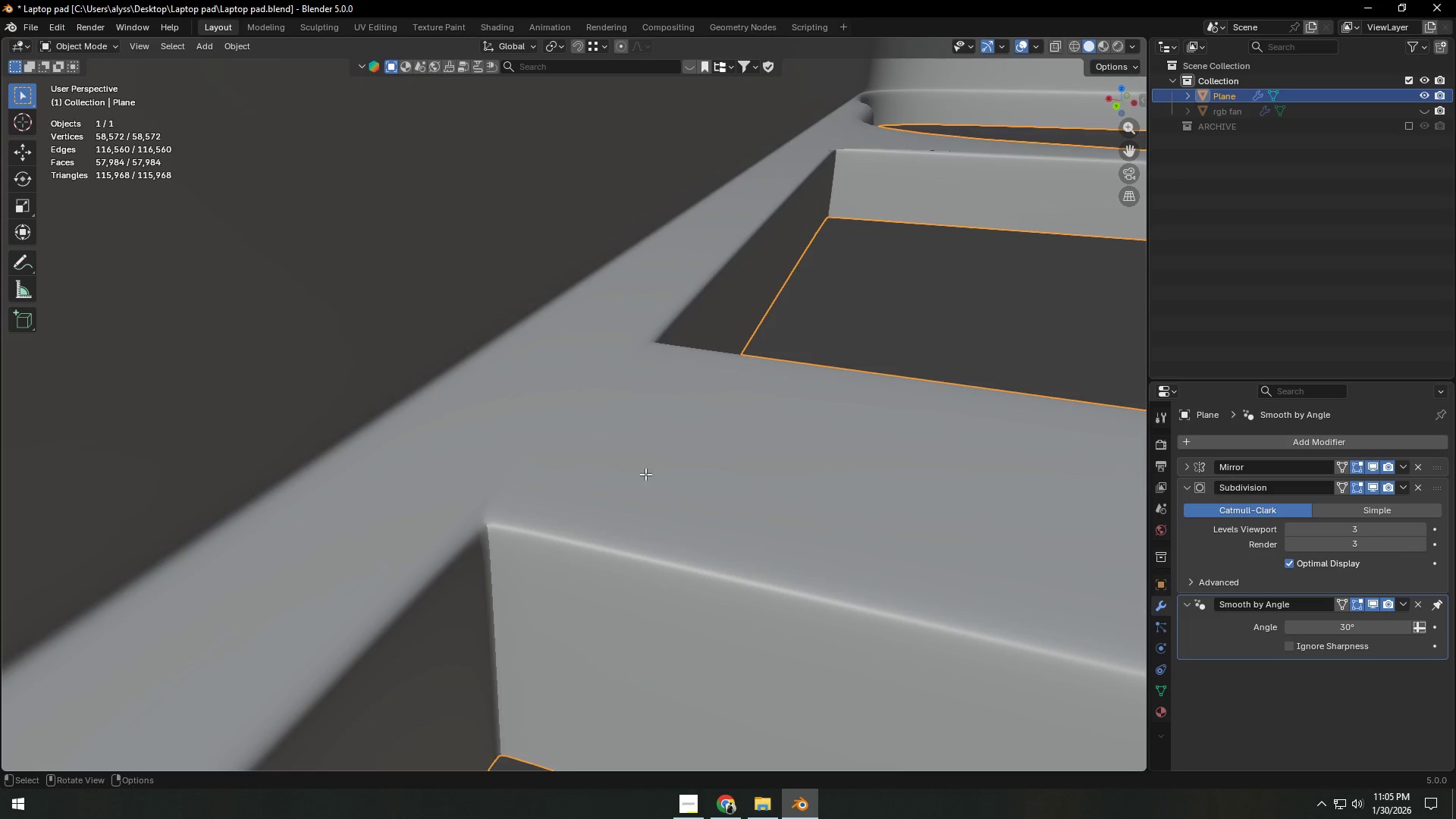 
left_click([1376, 490])
 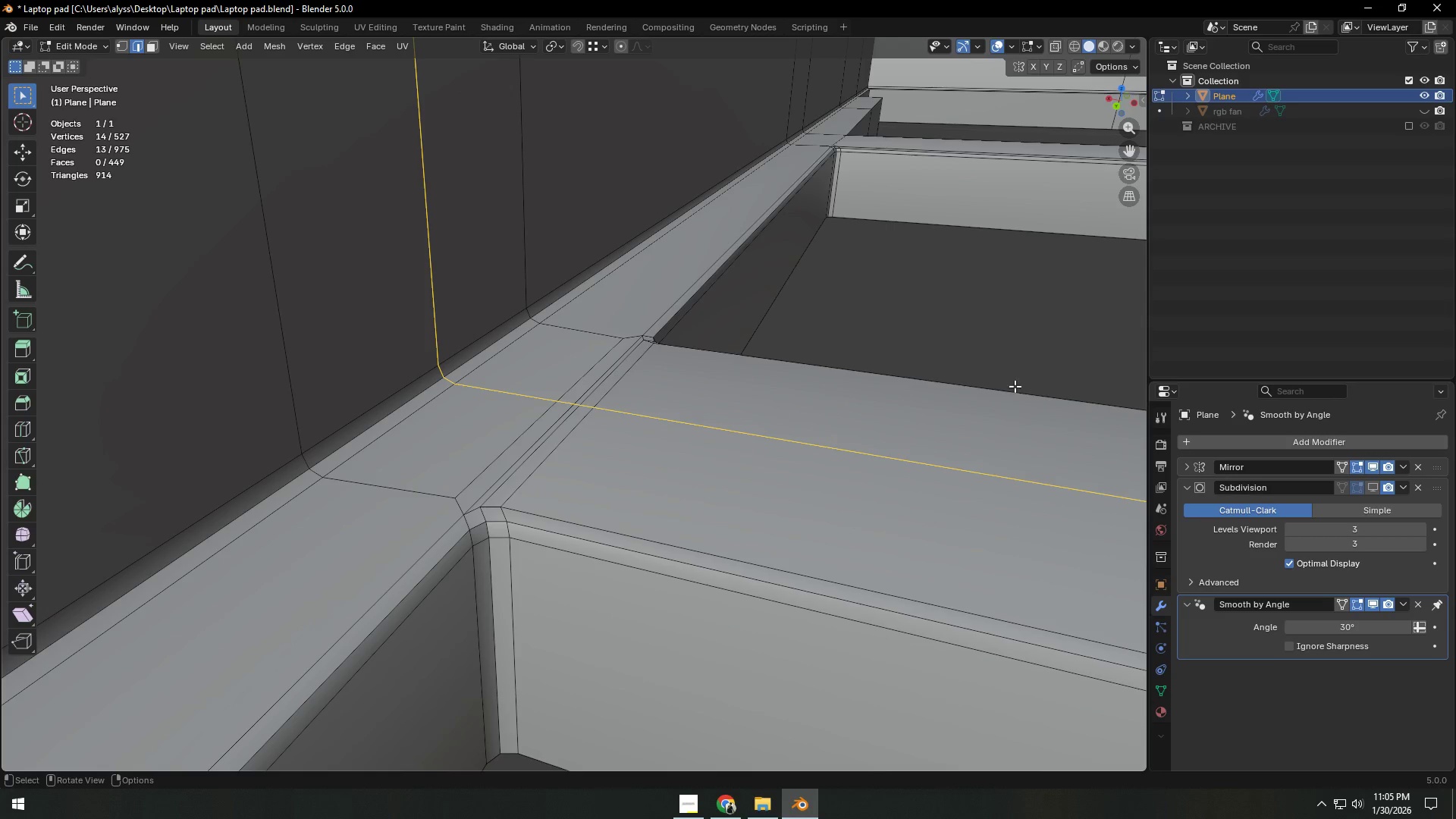 
left_click([1012, 369])
 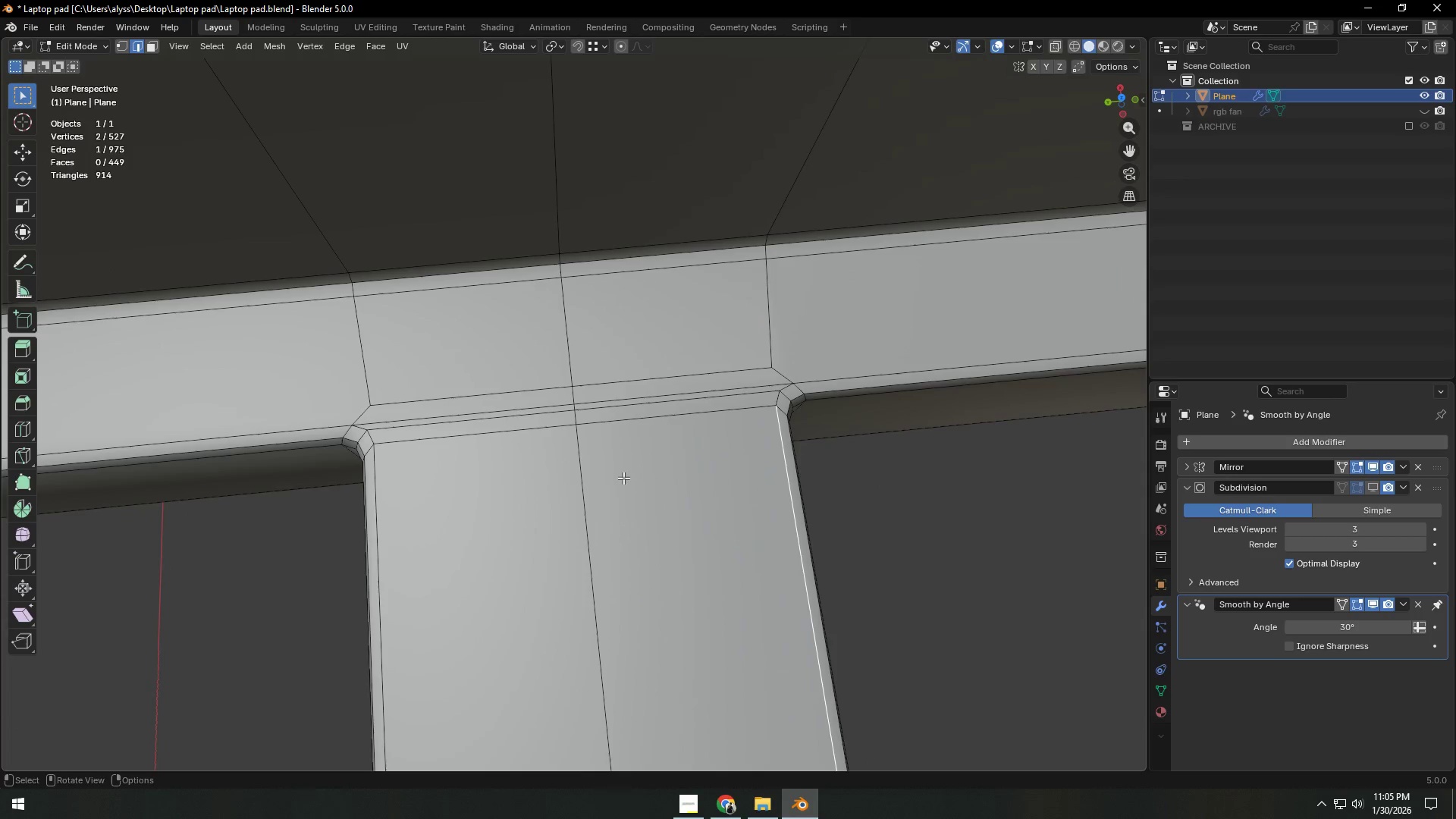 
hold_key(key=ShiftLeft, duration=0.67)
 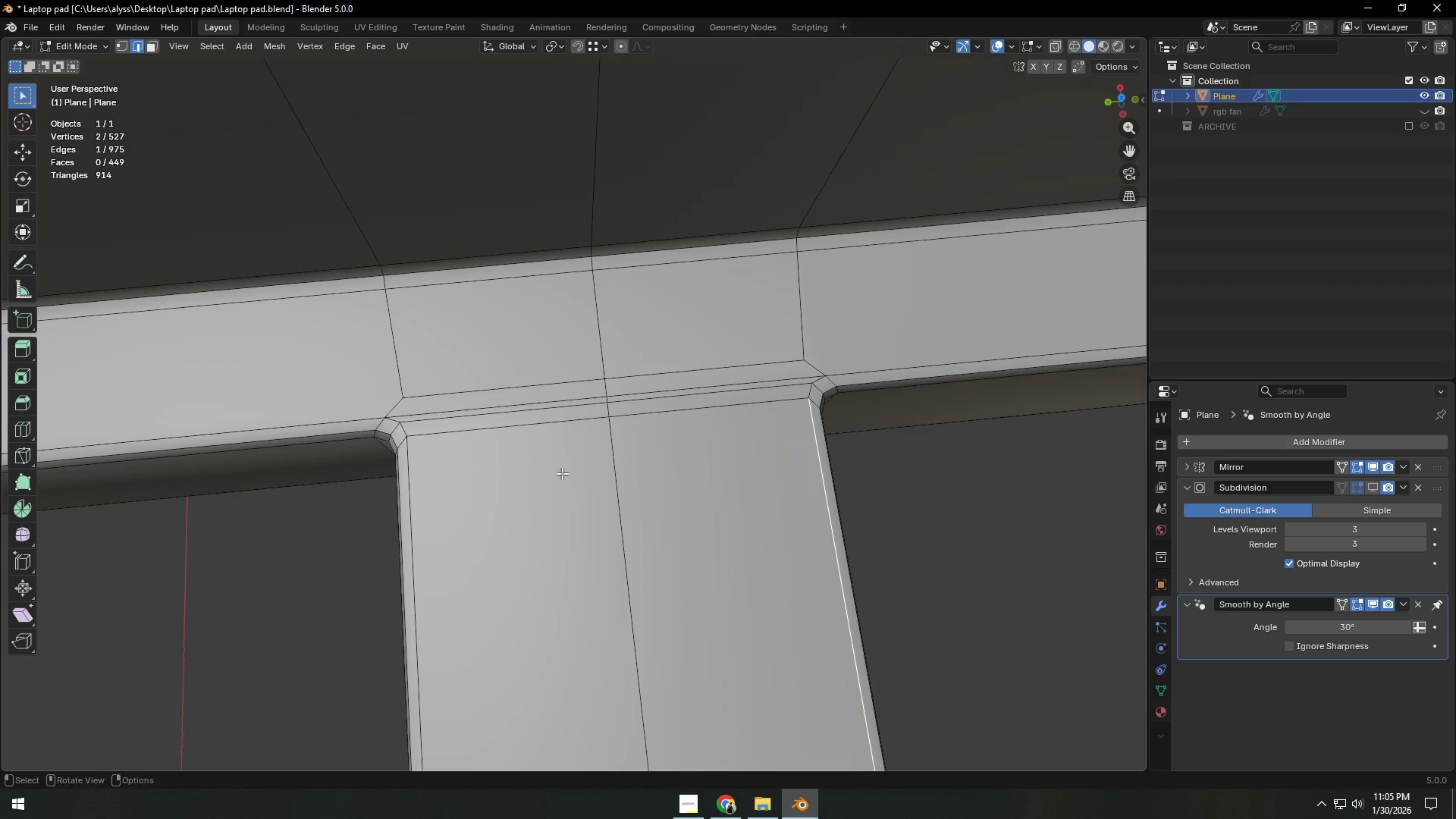 
hold_key(key=ShiftLeft, duration=1.41)
 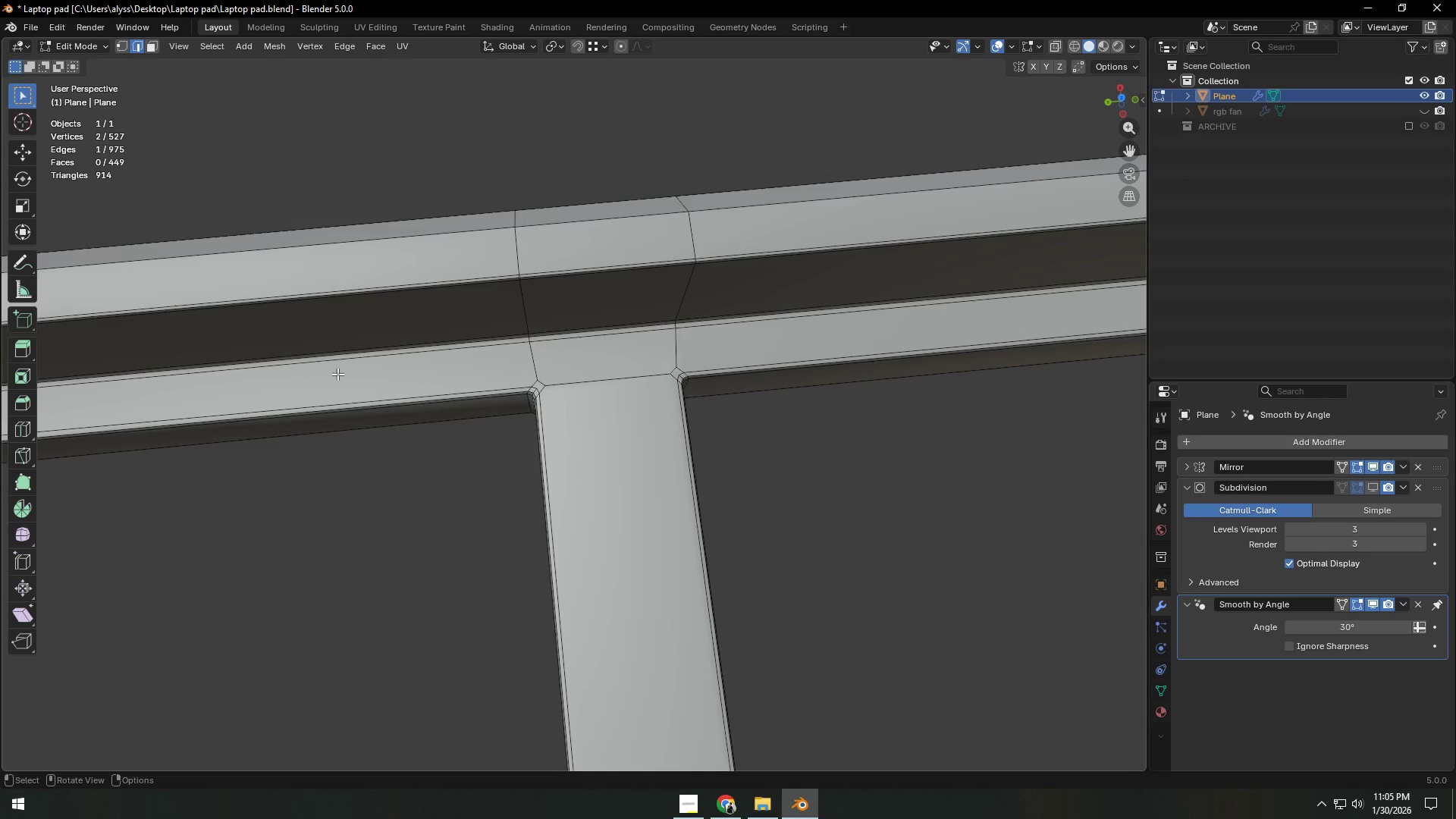 
scroll: coordinate [562, 473], scroll_direction: down, amount: 6.0
 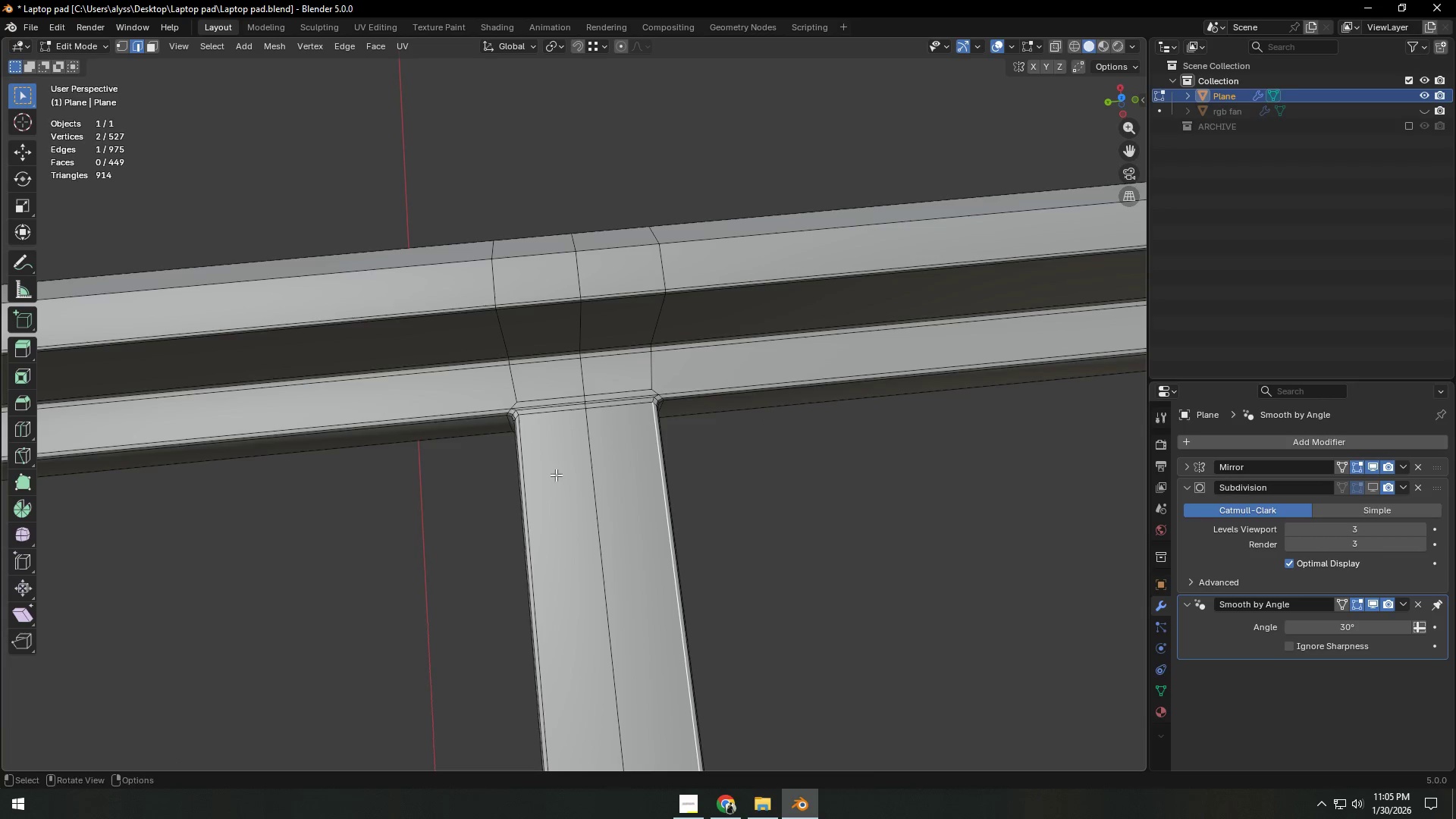 
hold_key(key=ShiftLeft, duration=0.56)
 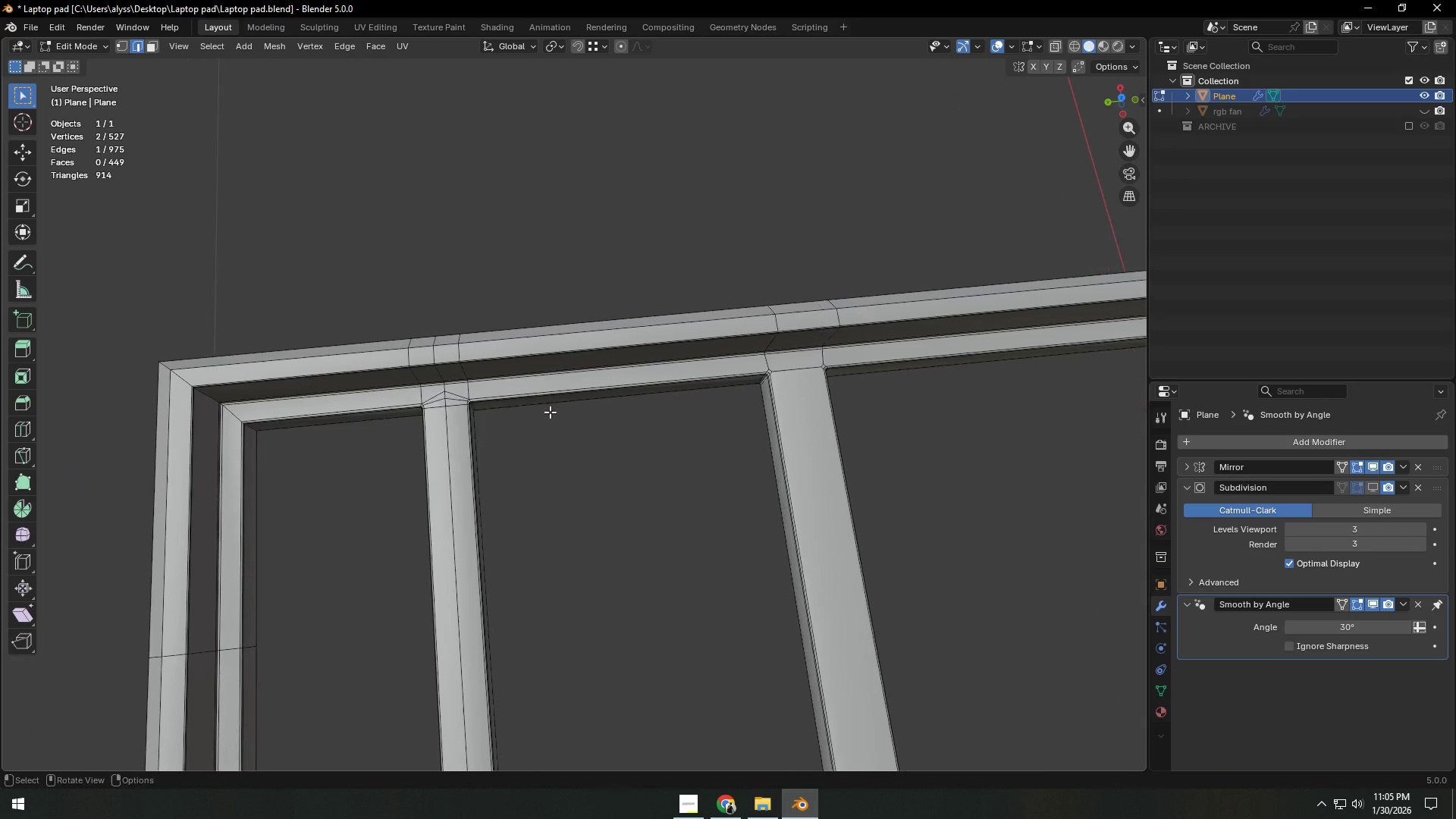 
scroll: coordinate [350, 412], scroll_direction: down, amount: 5.0
 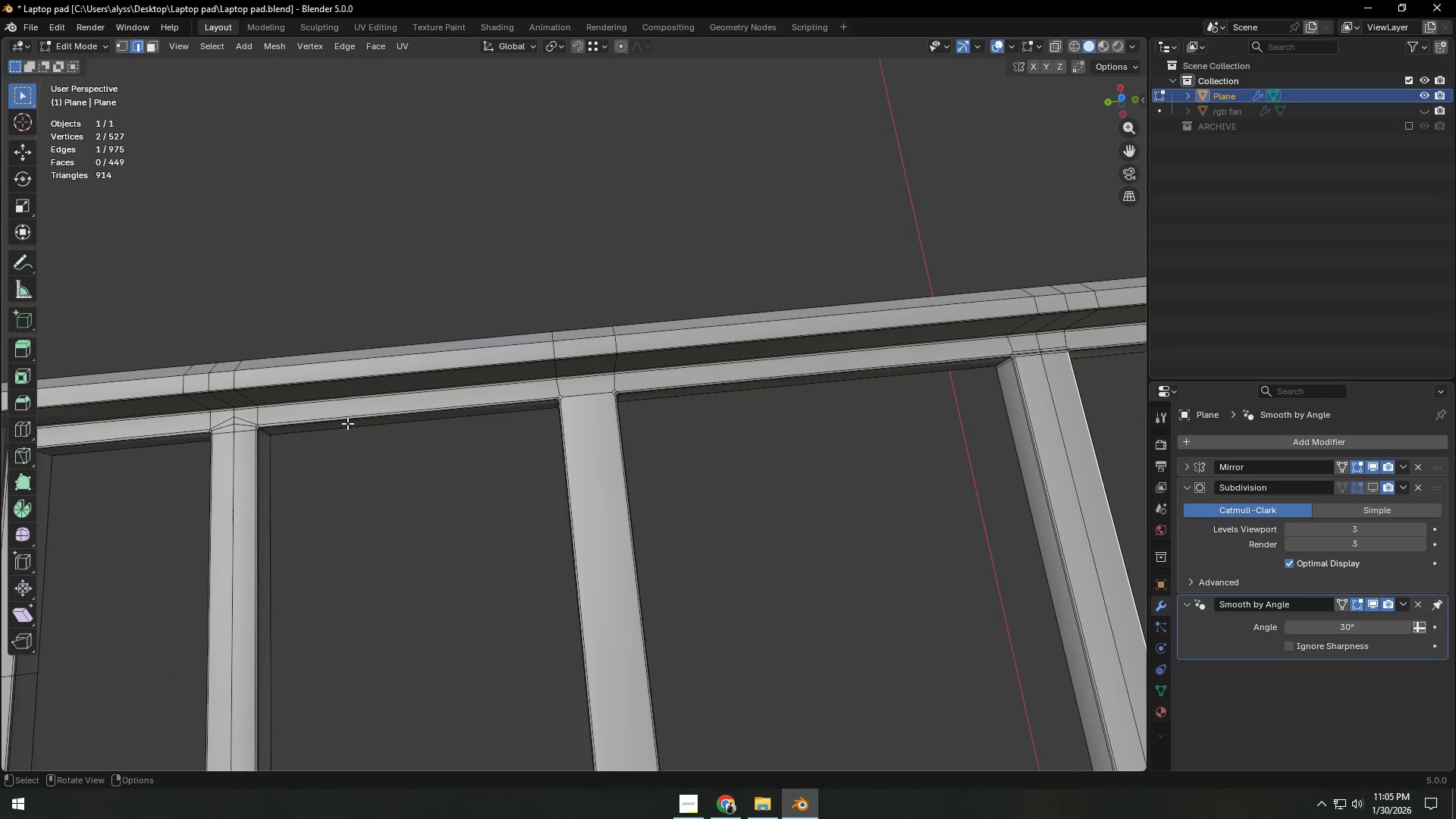 
hold_key(key=ShiftLeft, duration=0.47)
 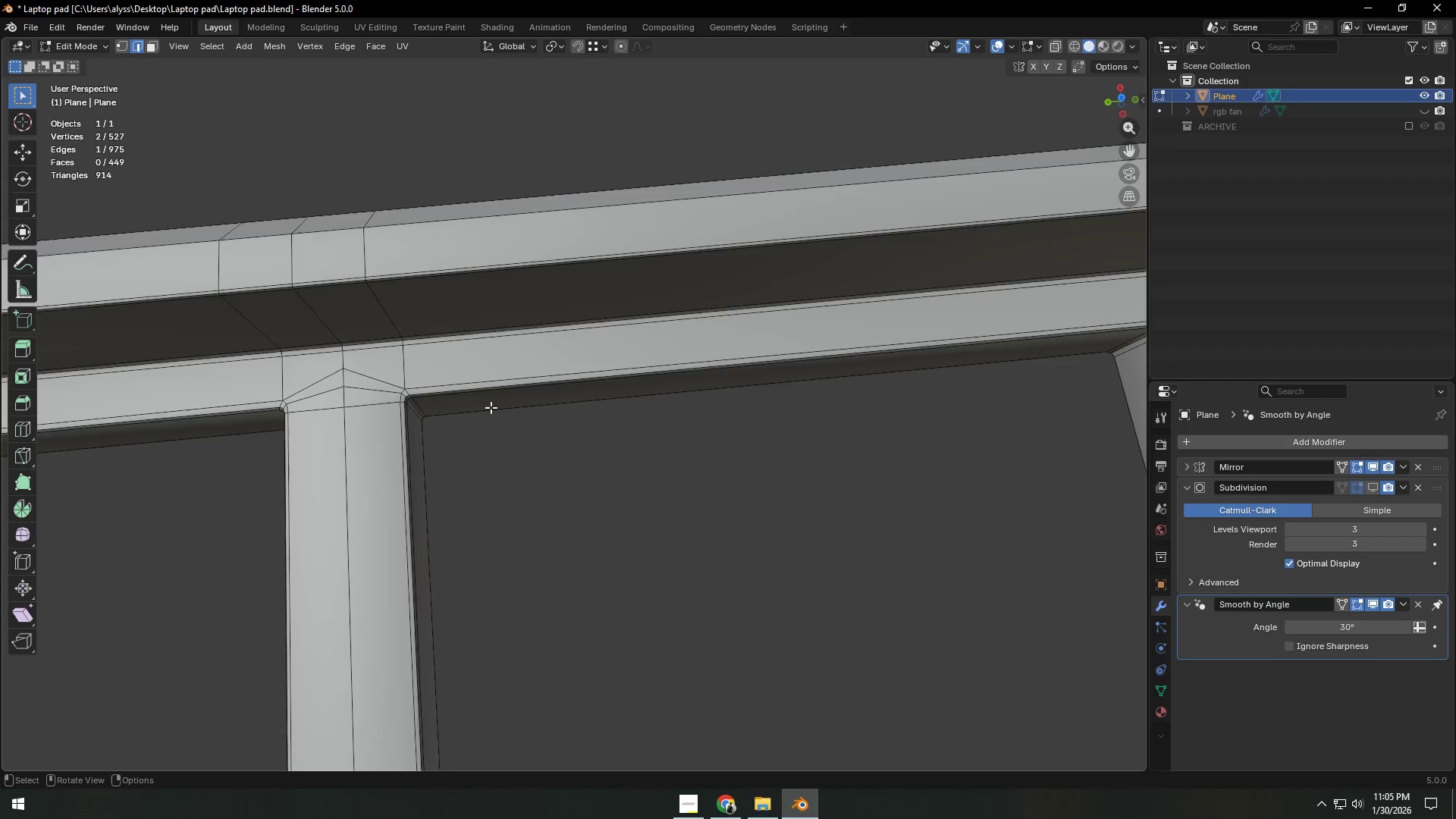 
scroll: coordinate [491, 407], scroll_direction: up, amount: 6.0
 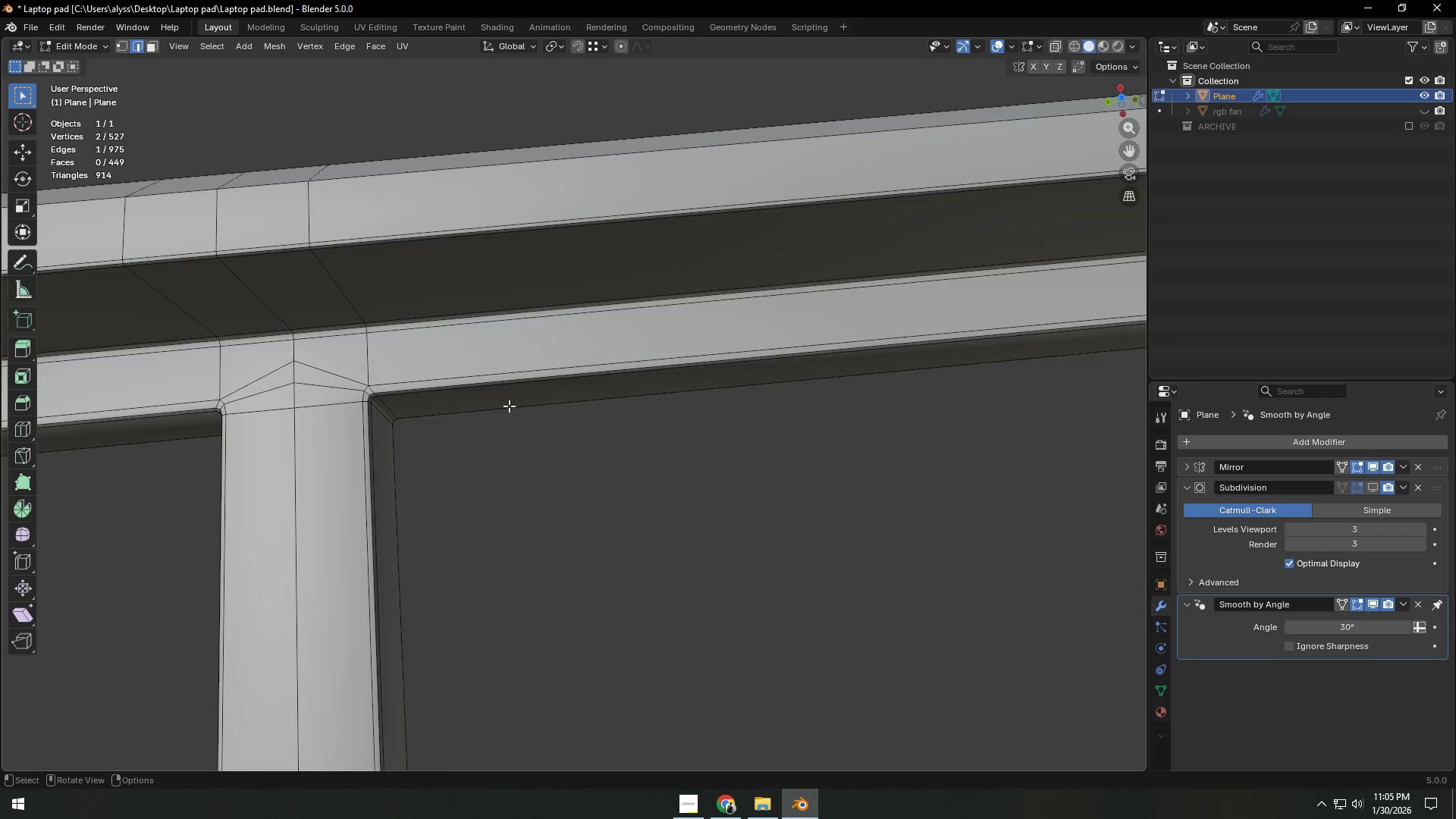 
hold_key(key=ShiftLeft, duration=1.06)
 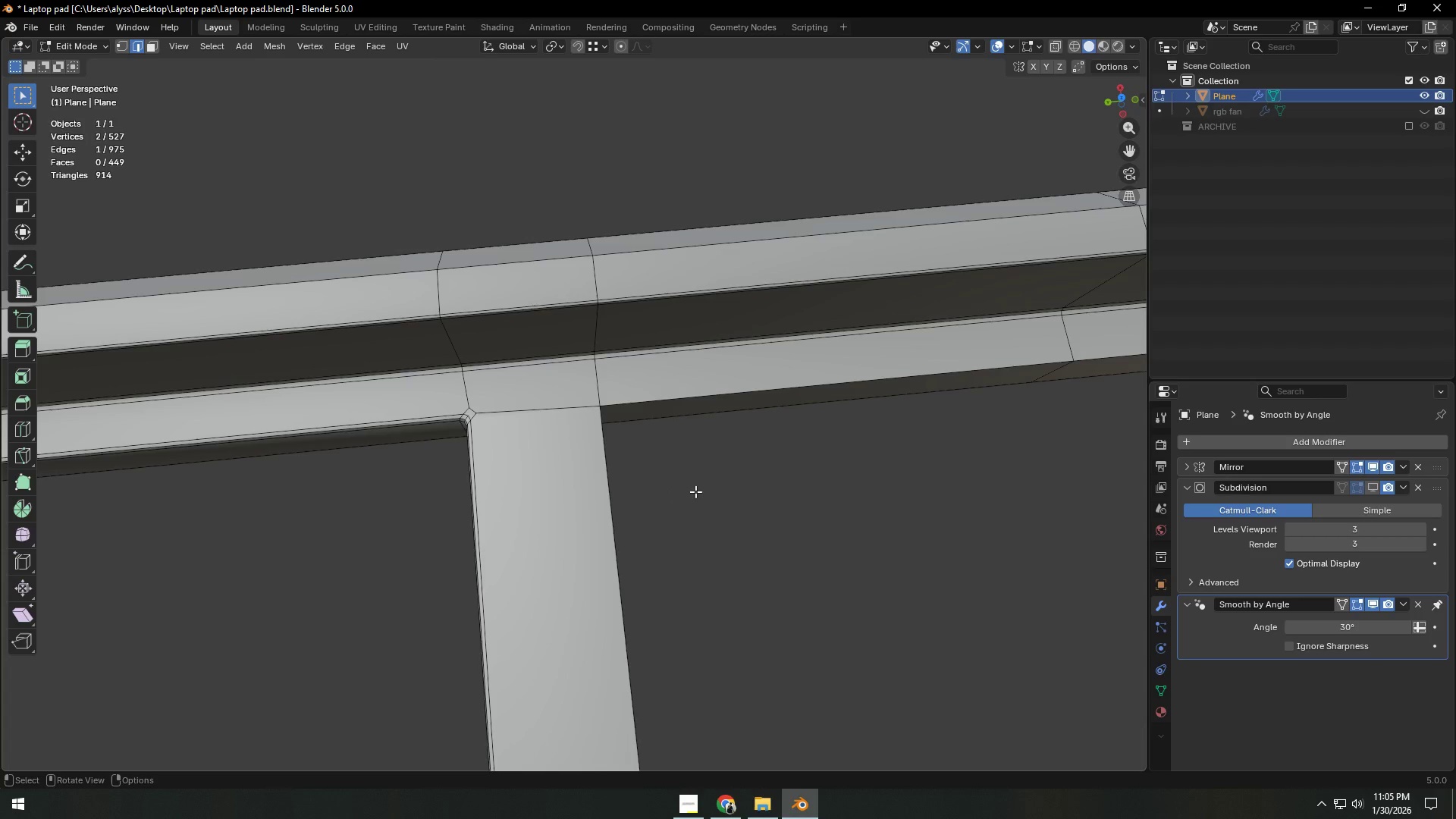 
scroll: coordinate [511, 405], scroll_direction: down, amount: 5.0
 